 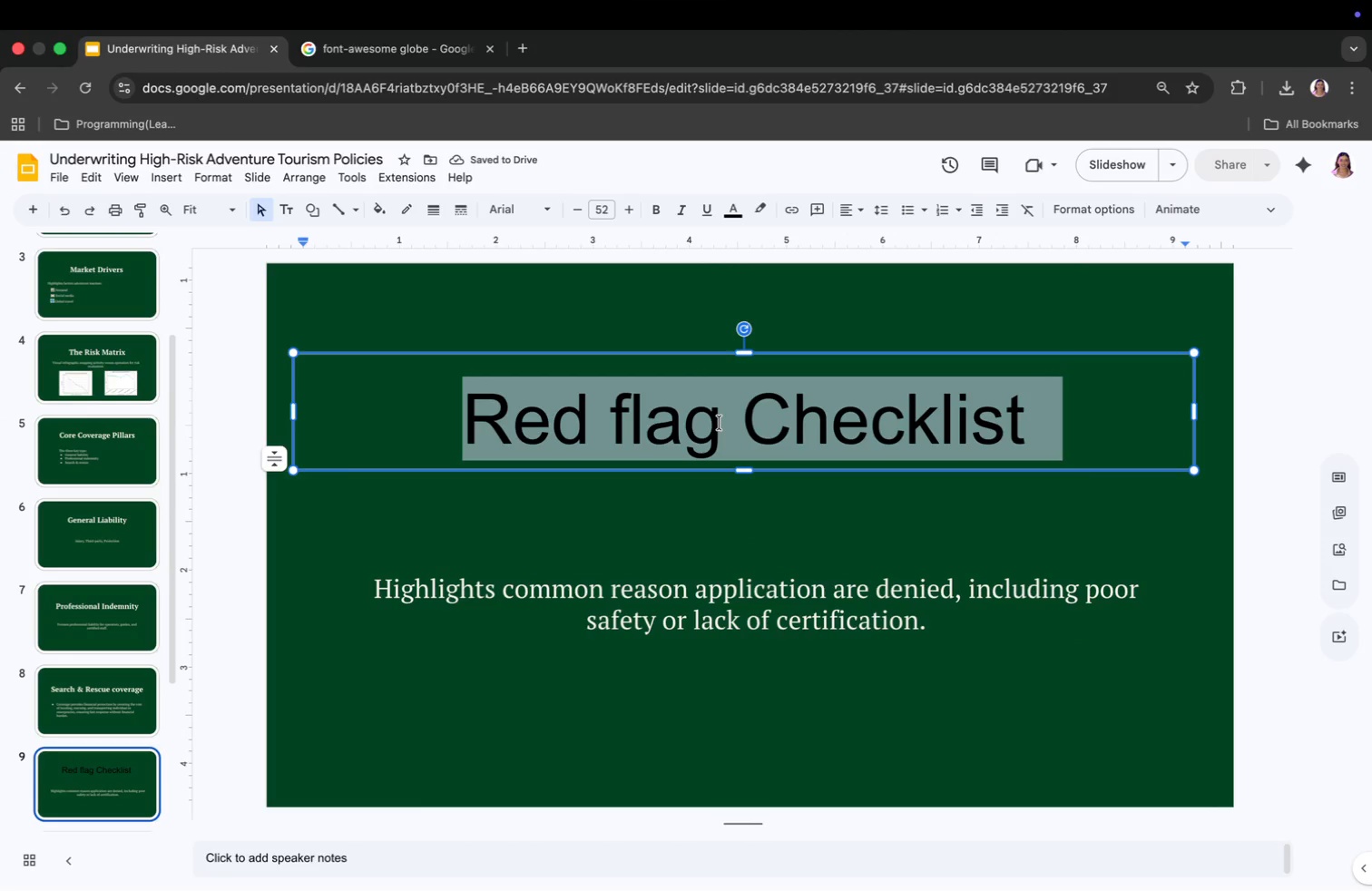 
key(Meta+A)
 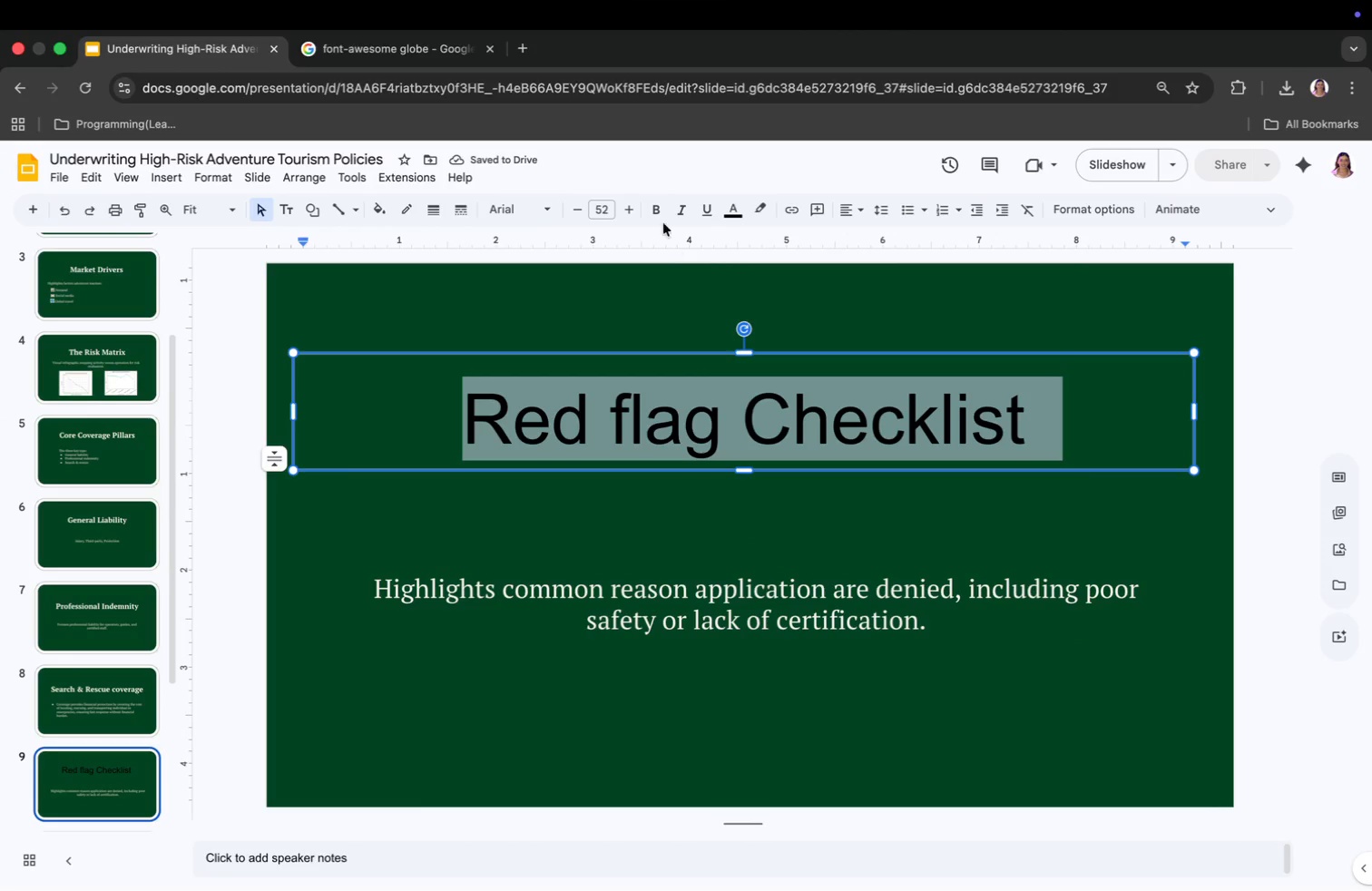 
left_click([655, 210])
 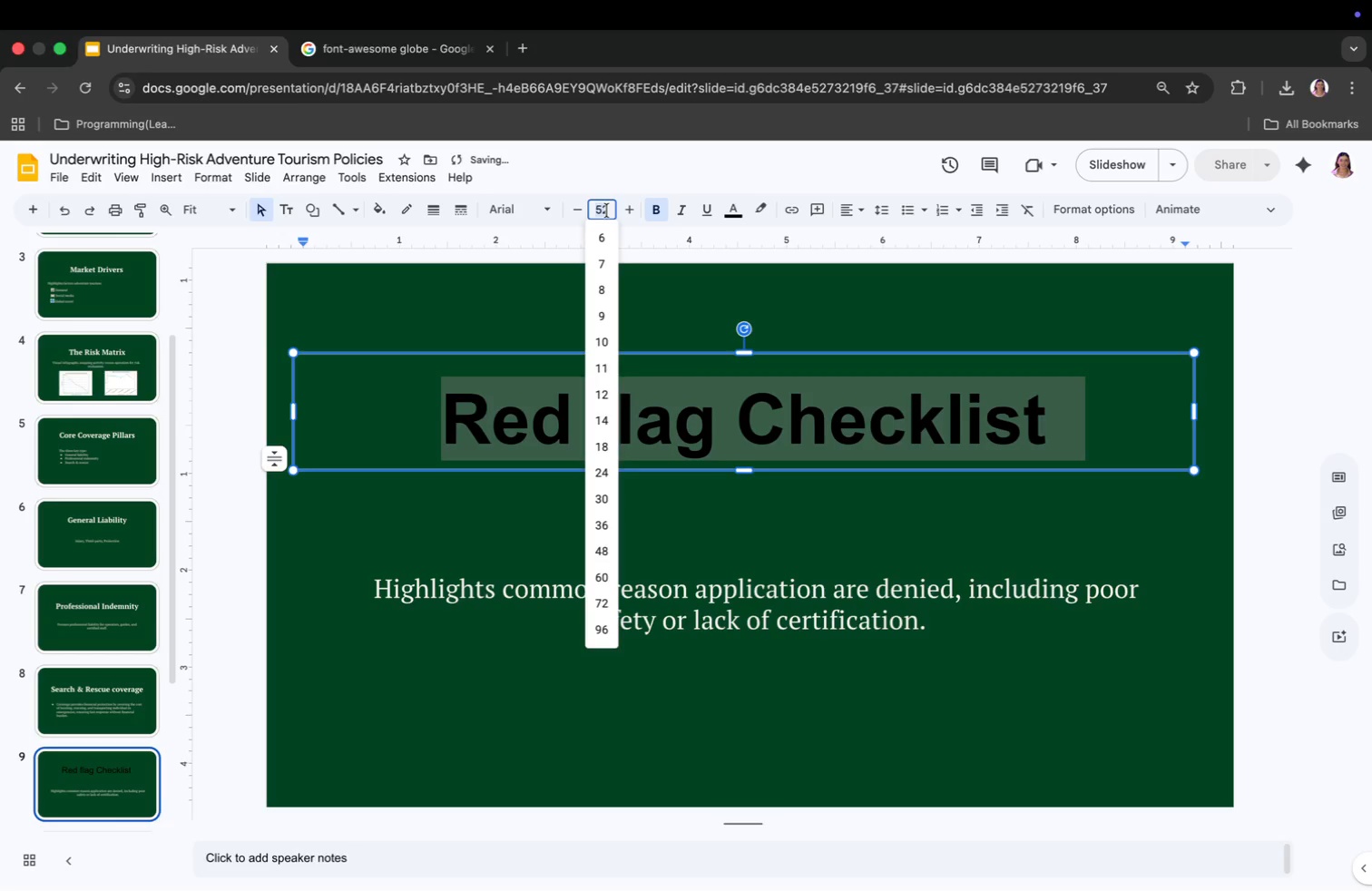 
type(44.5)
 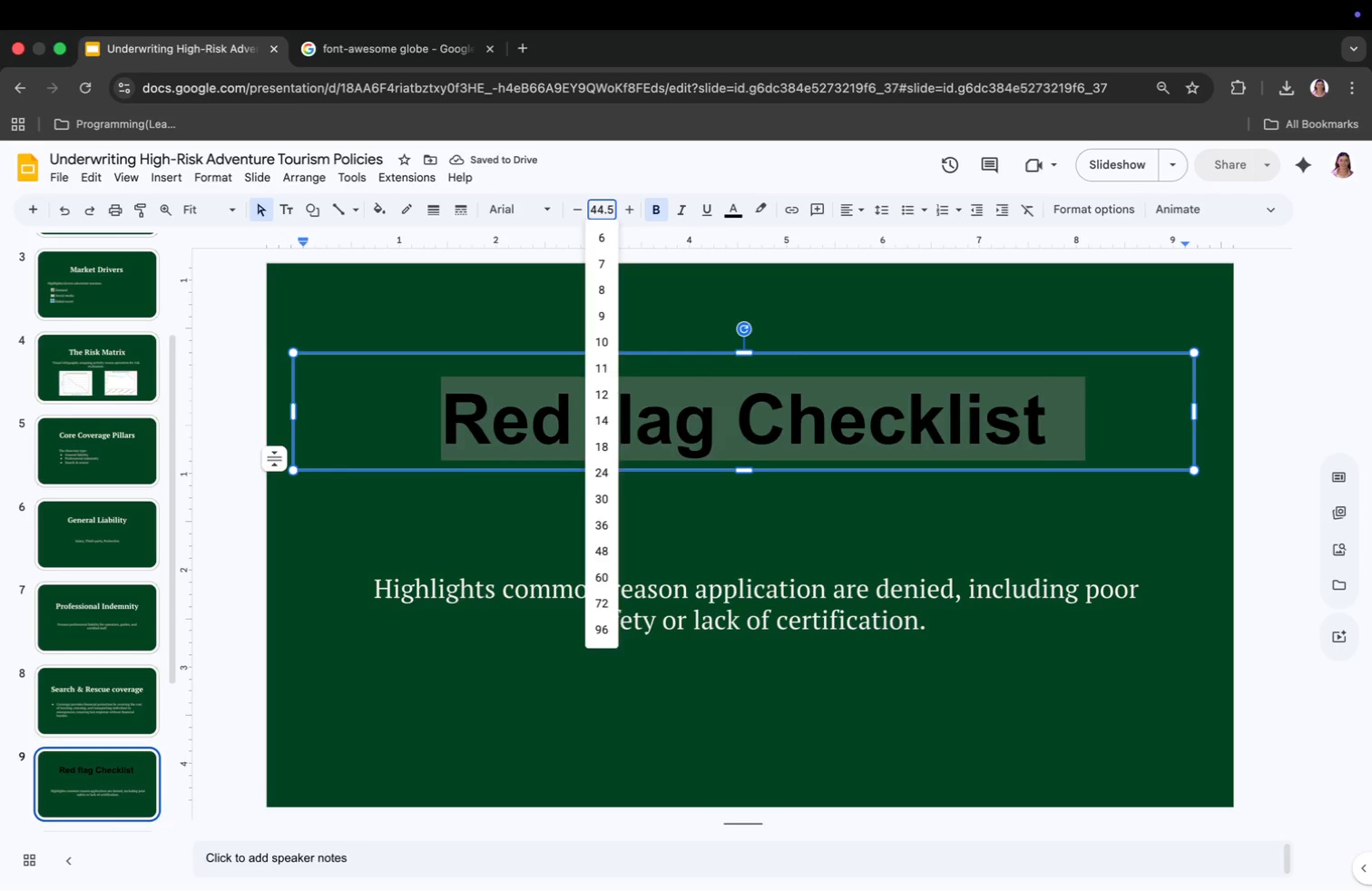 
key(Enter)
 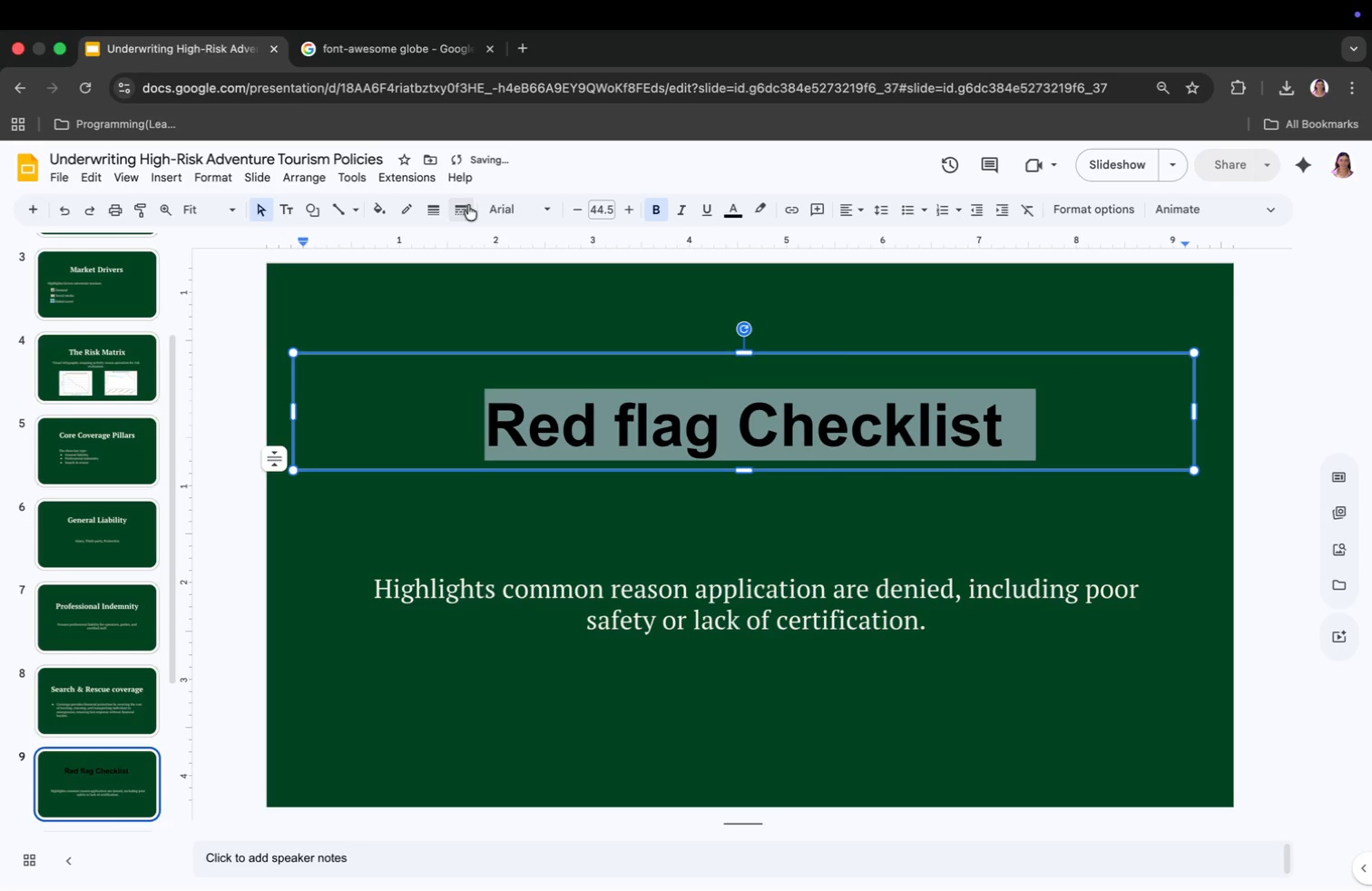 
left_click([503, 209])
 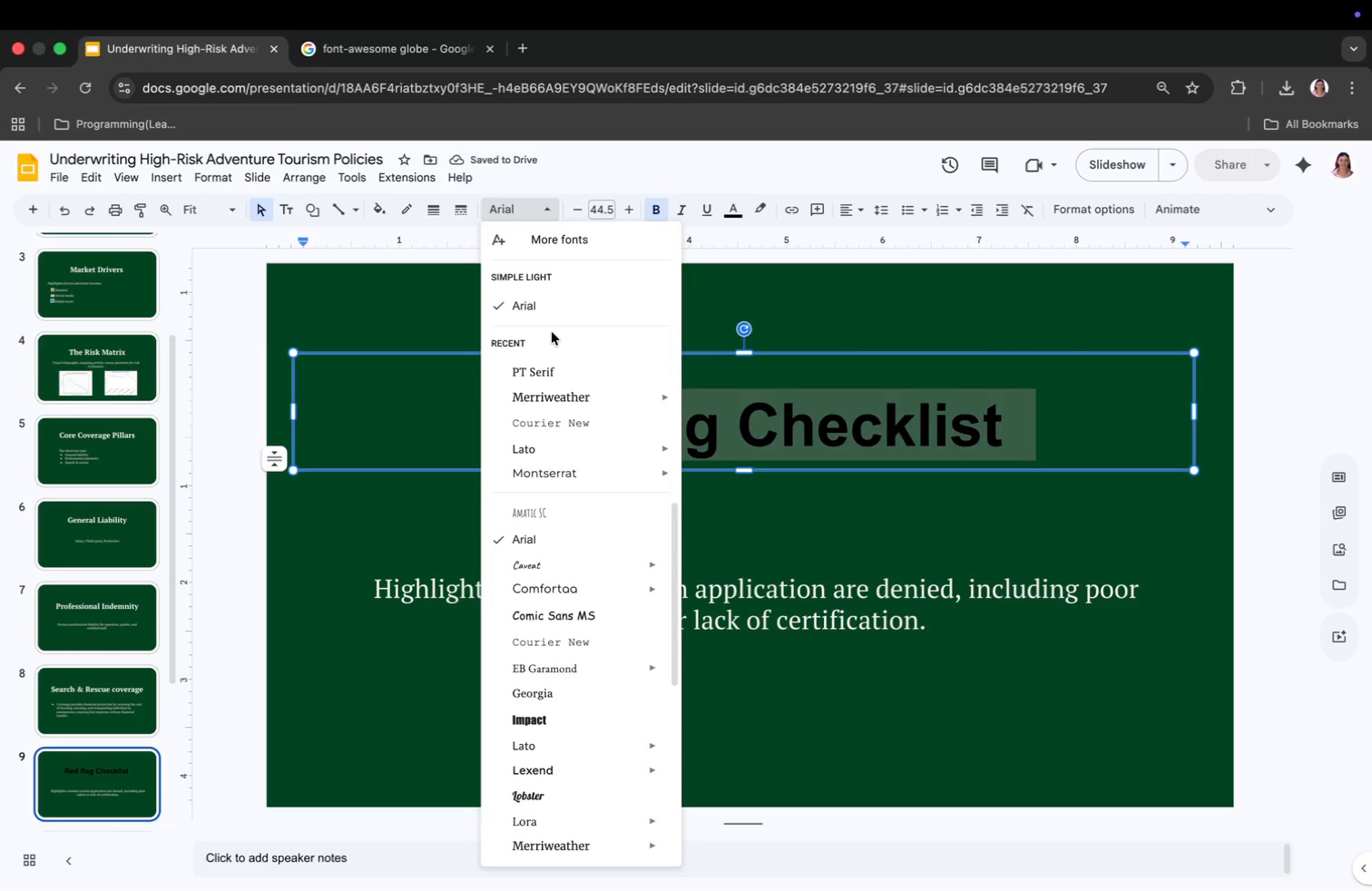 
left_click([548, 370])
 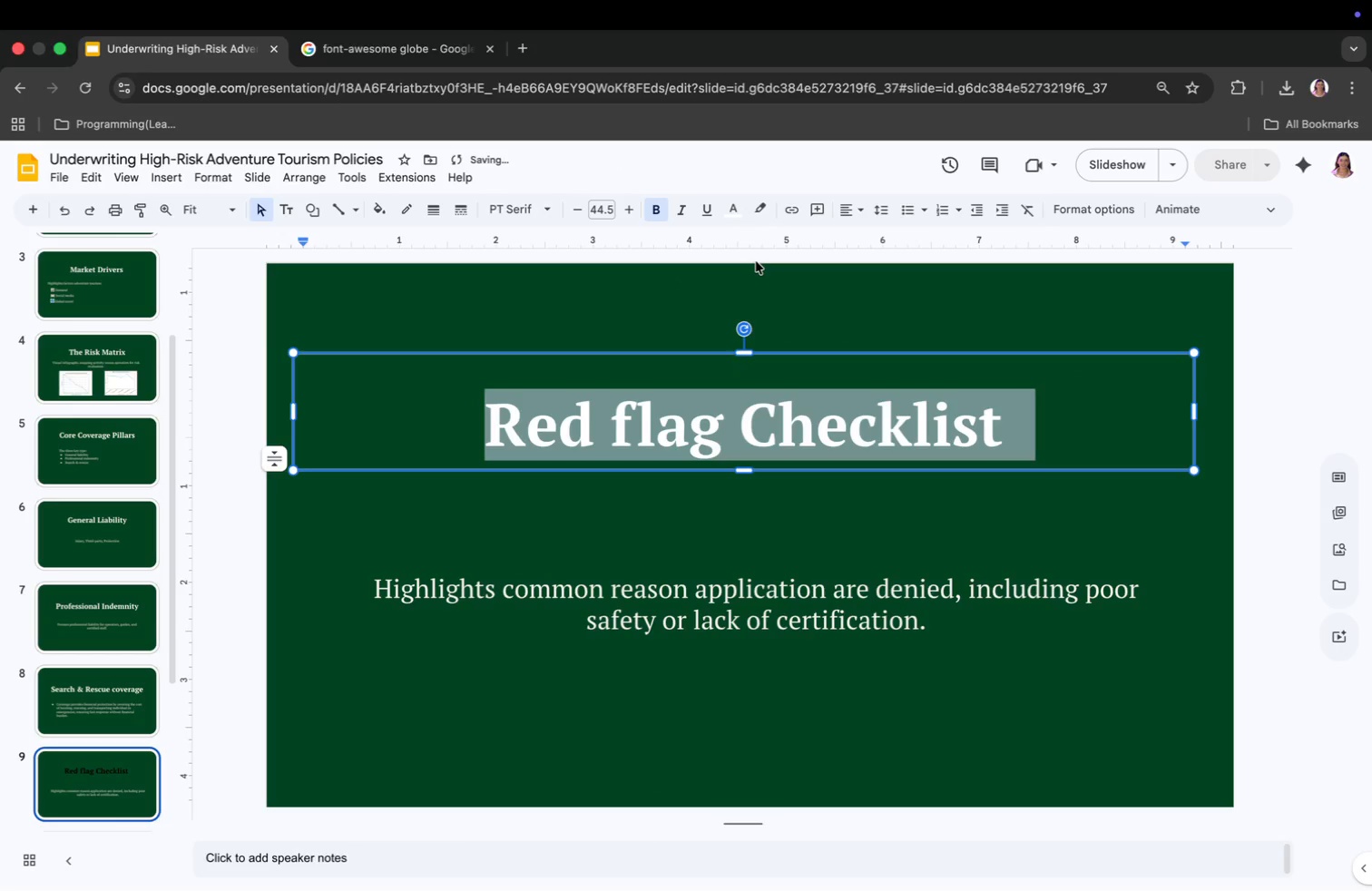 
left_click([685, 512])
 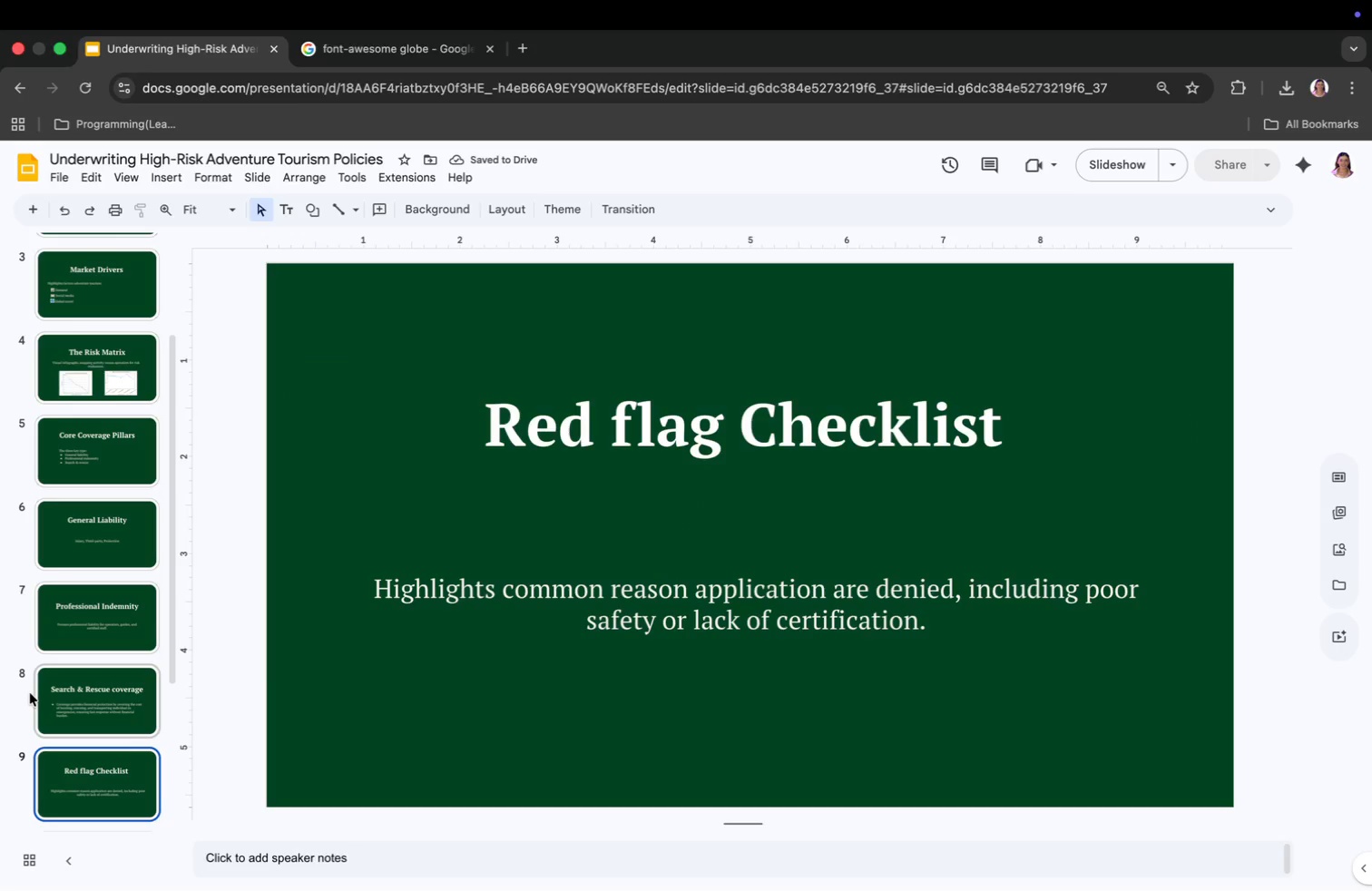 
left_click([74, 705])
 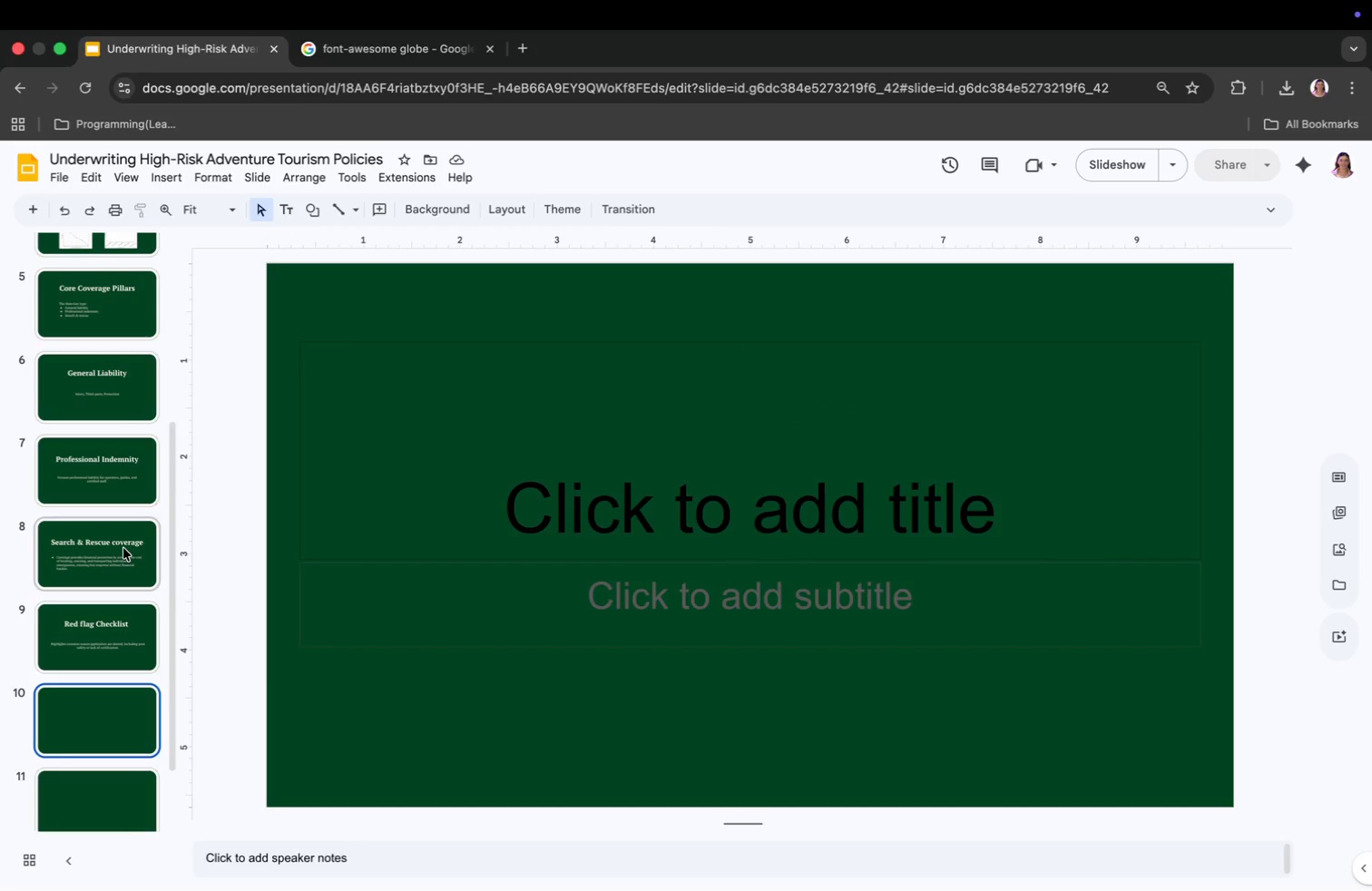 
scroll: coordinate [74, 705], scroll_direction: down, amount: 11.0
 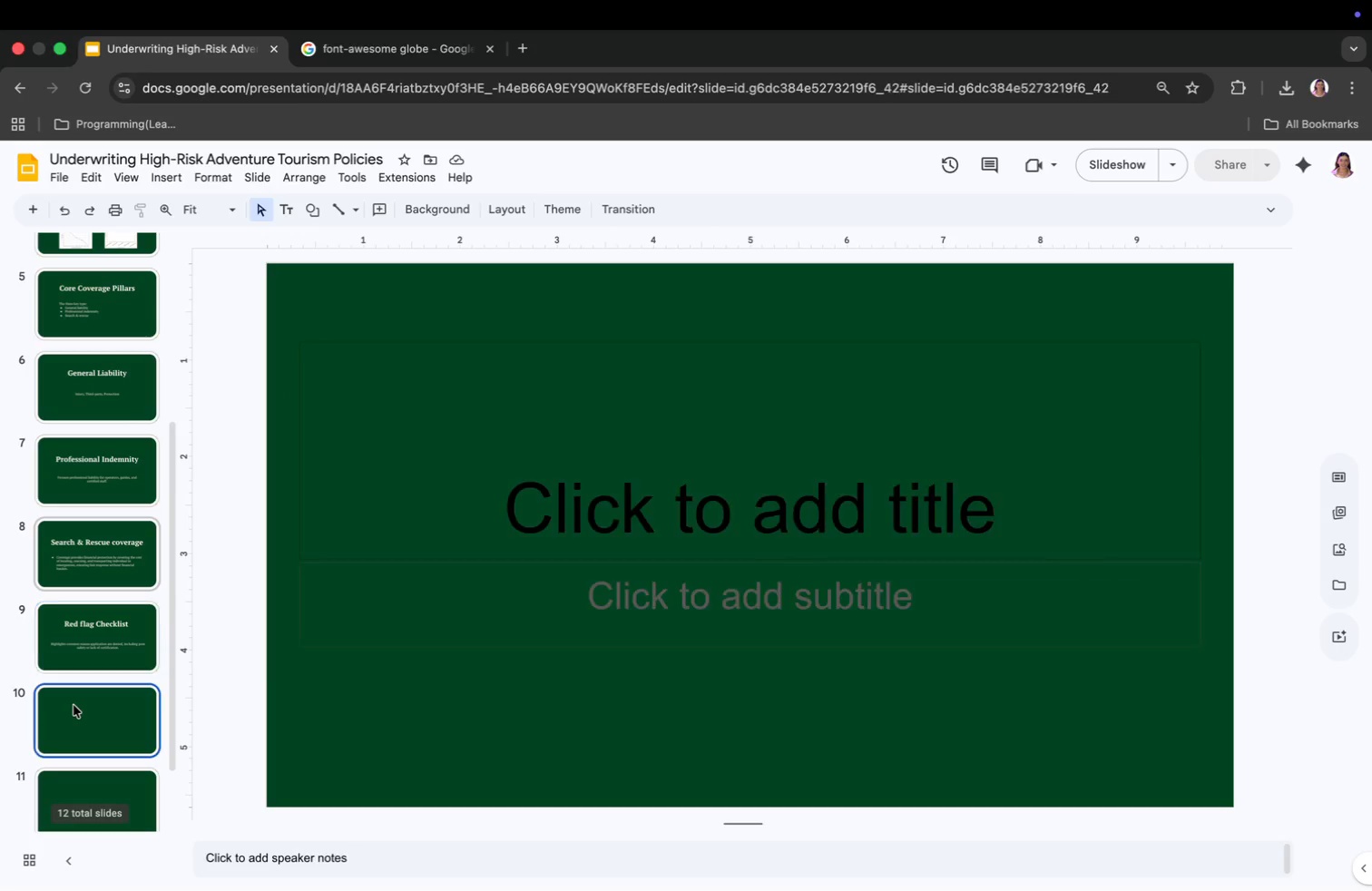 
wait(8.0)
 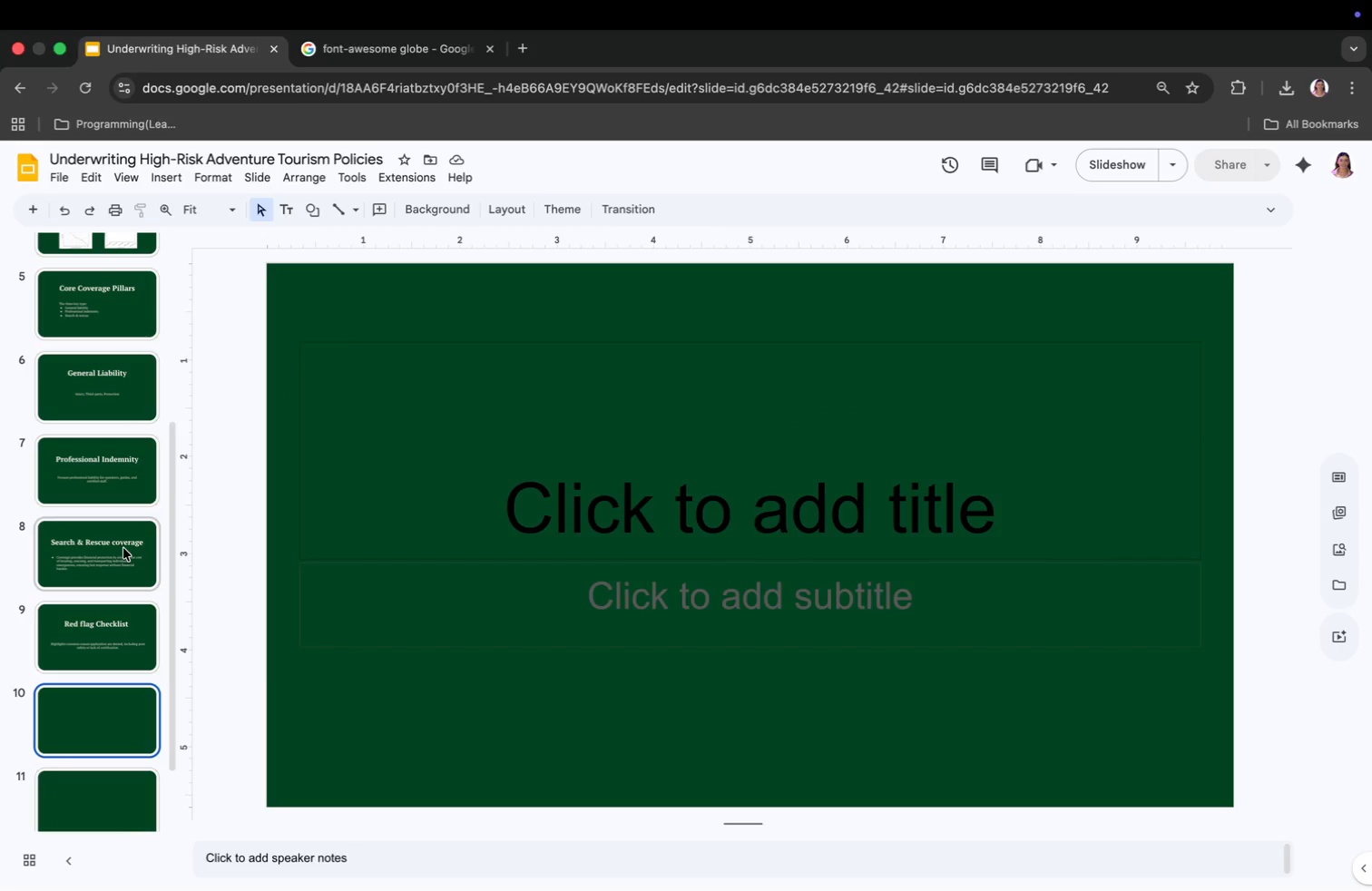 
left_click([515, 412])
 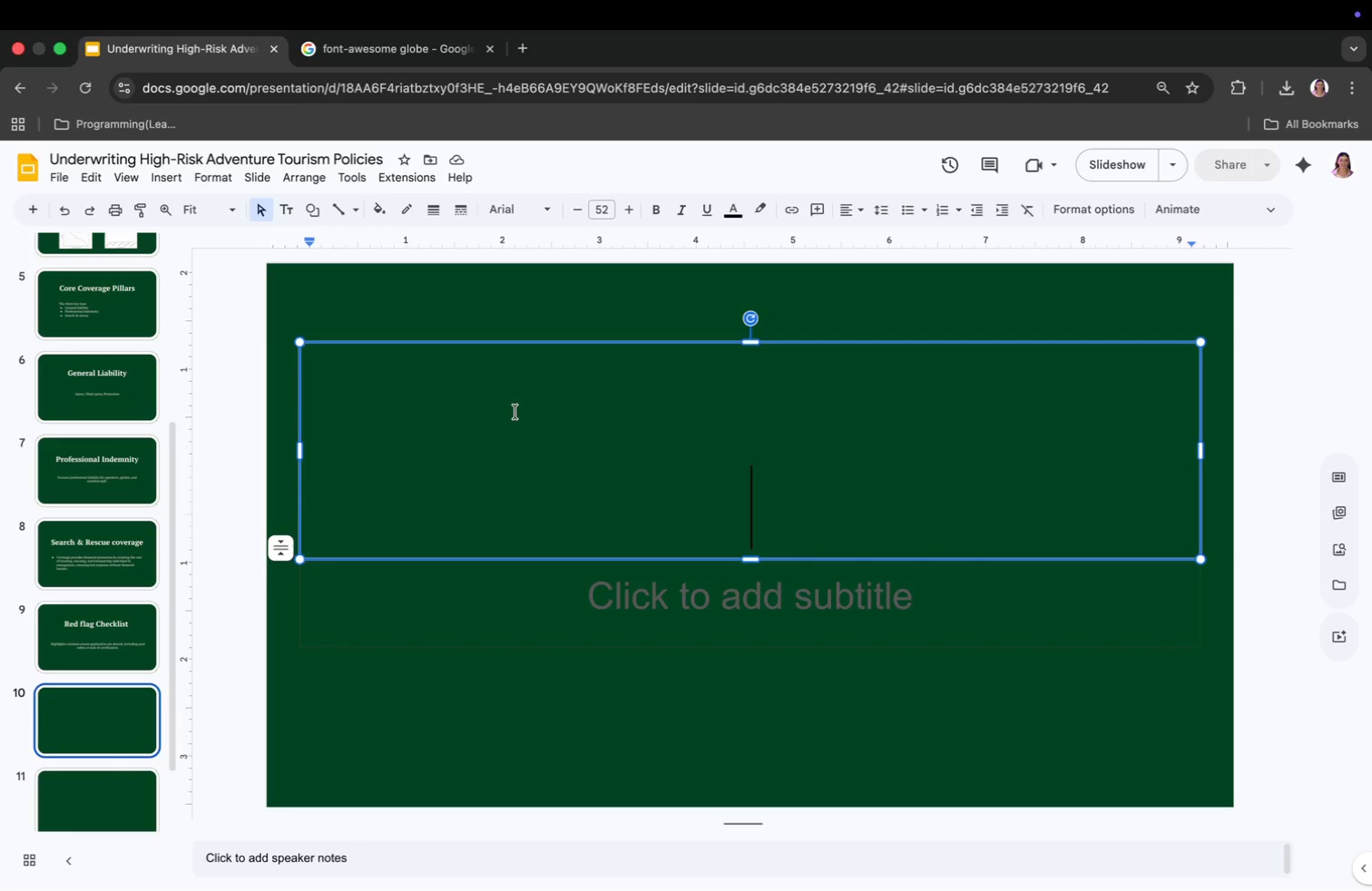 
type(Case Study)
 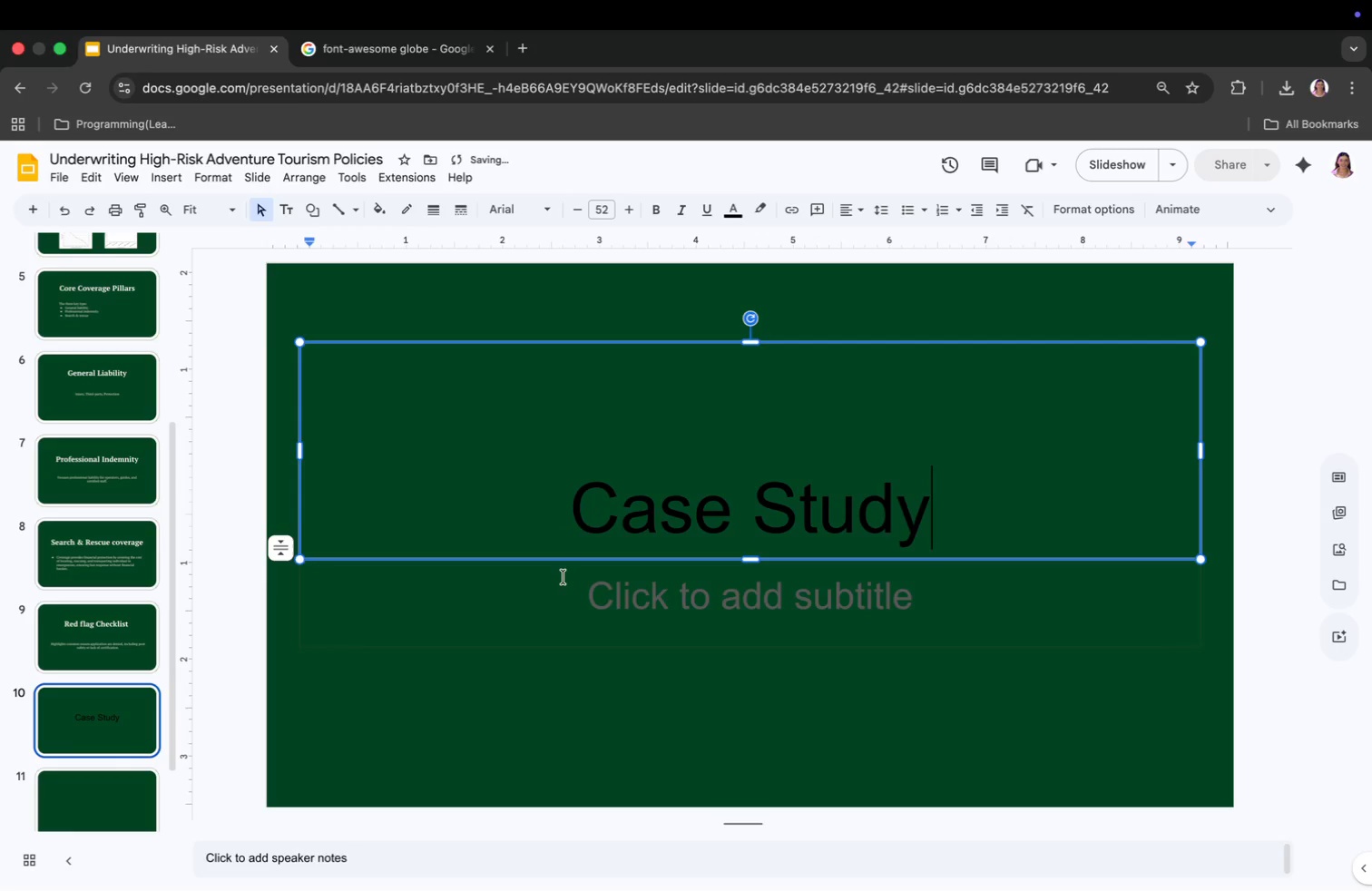 
left_click([580, 593])
 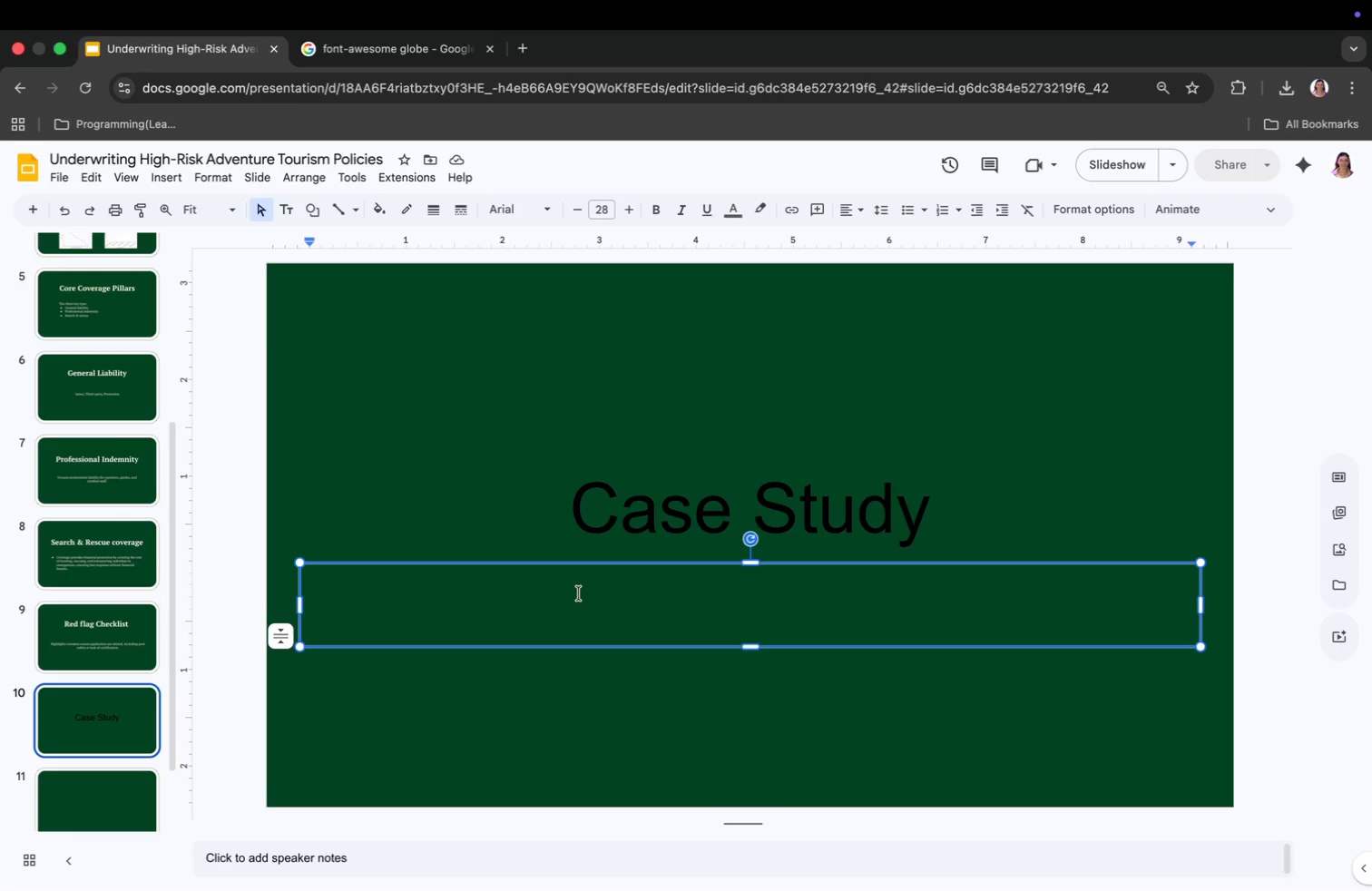 
wait(7.54)
 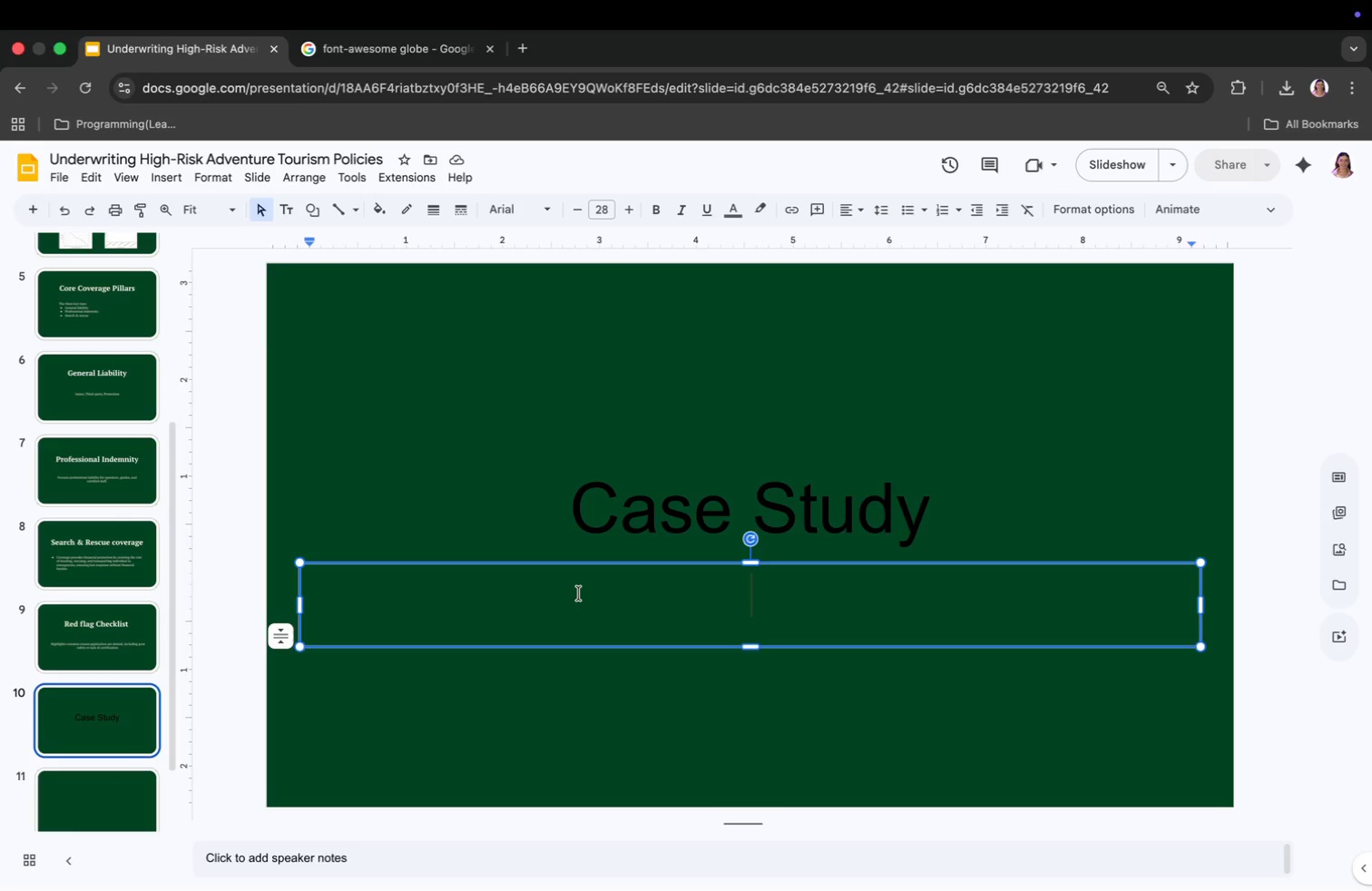 
left_click([769, 526])
 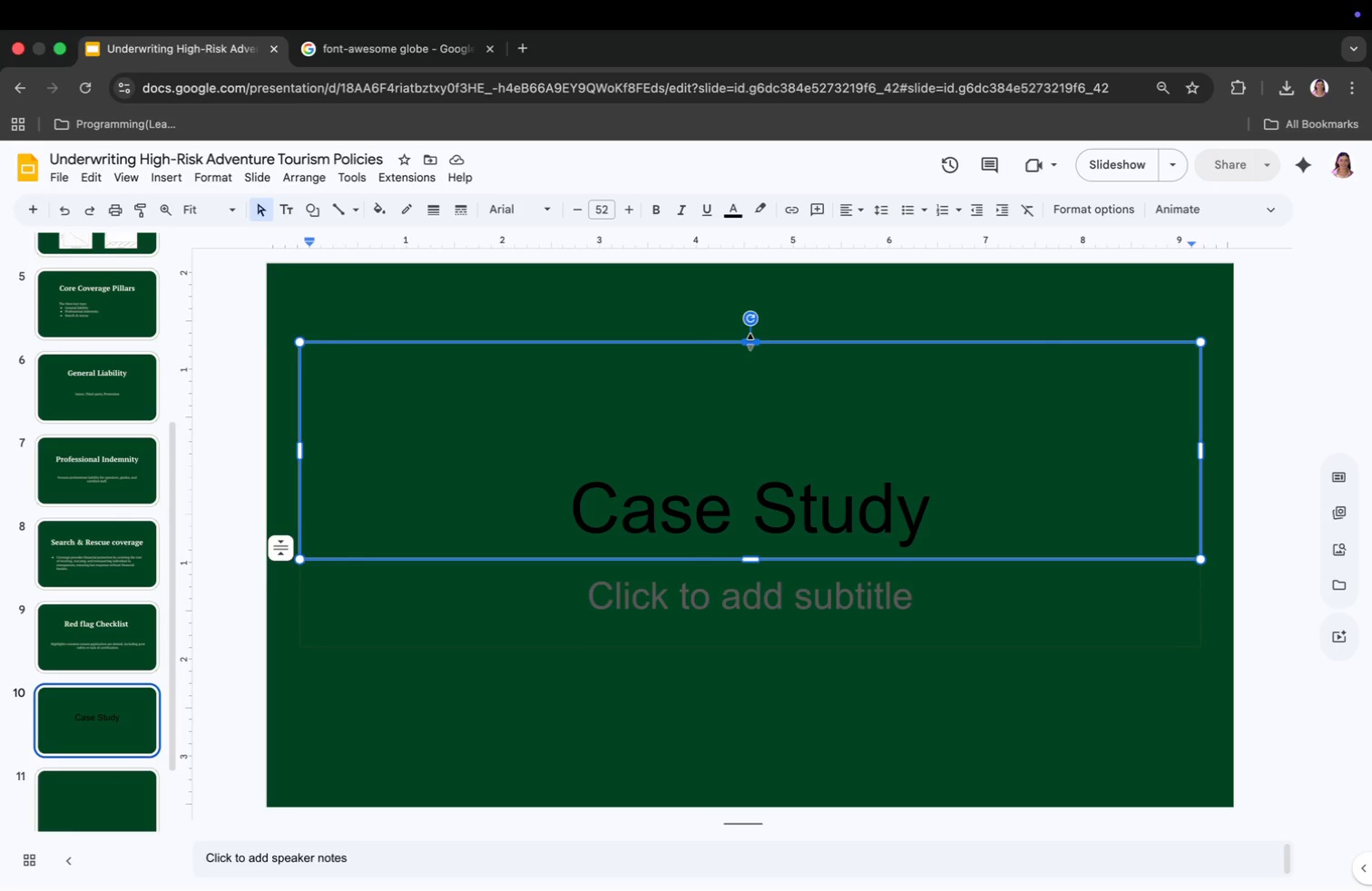 
left_click_drag(start_coordinate=[750, 343], to_coordinate=[752, 450])
 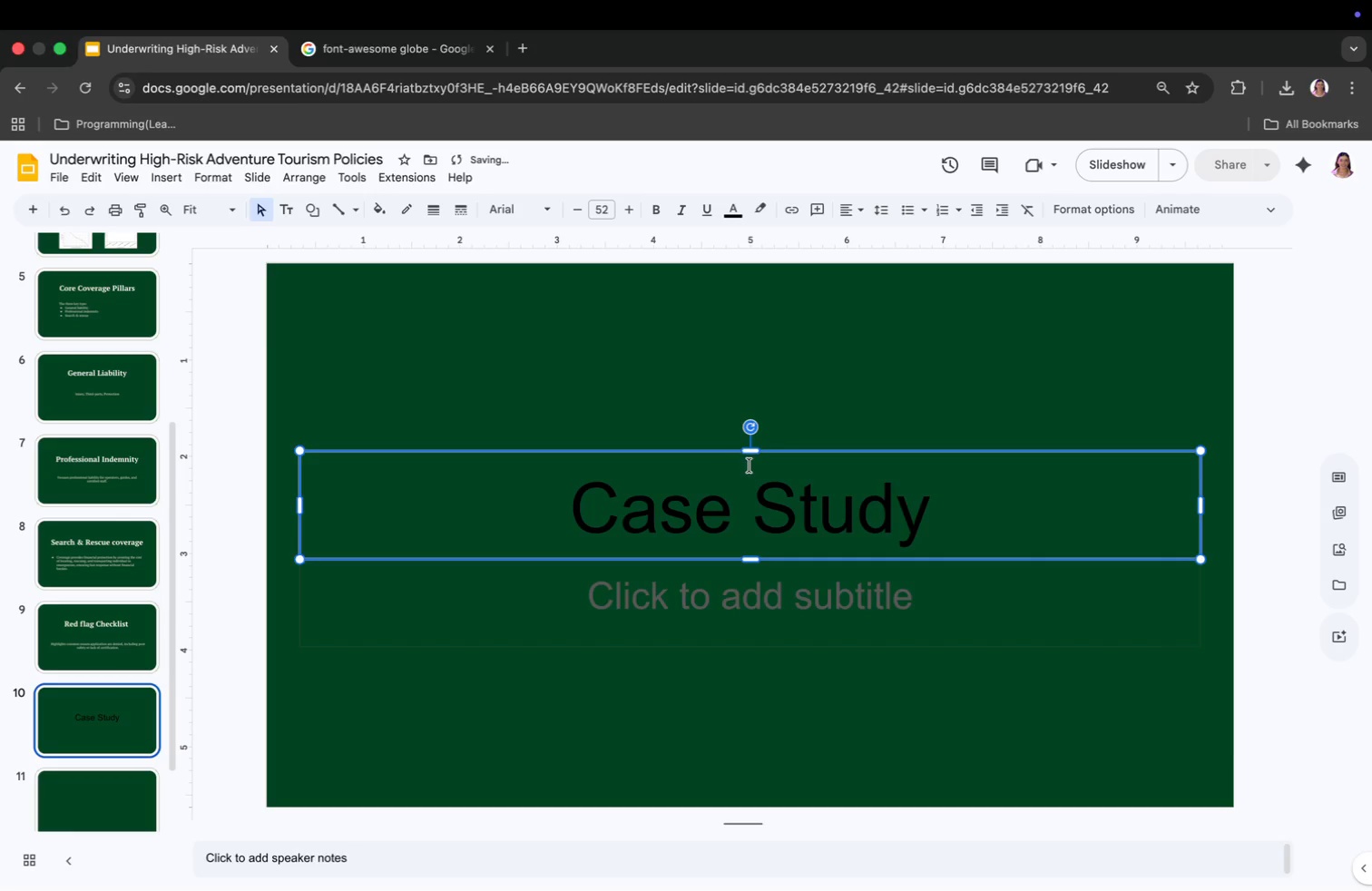 
left_click_drag(start_coordinate=[750, 463], to_coordinate=[743, 367])
 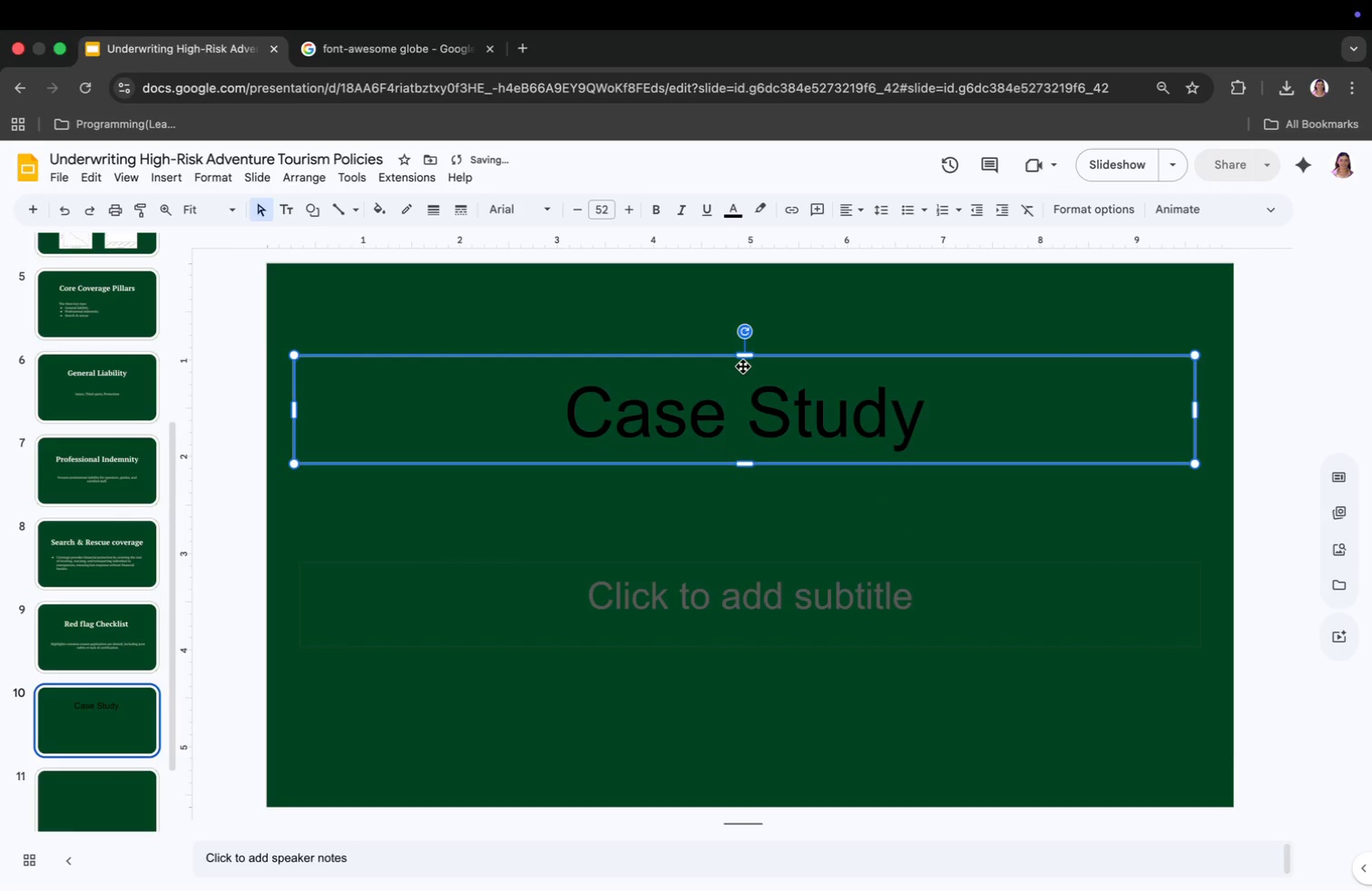 
left_click_drag(start_coordinate=[743, 367], to_coordinate=[742, 348])
 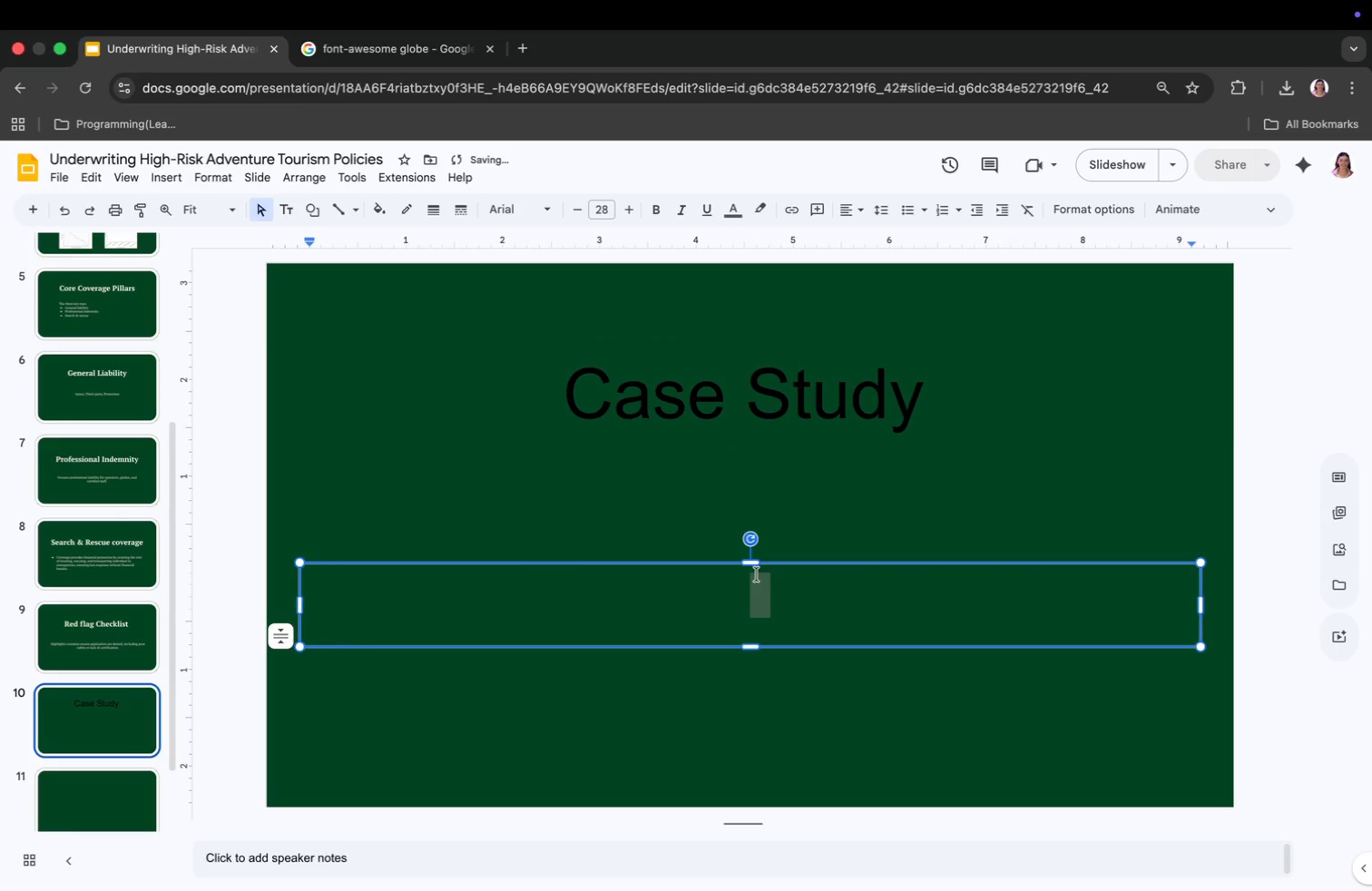 
left_click_drag(start_coordinate=[754, 567], to_coordinate=[762, 475])
 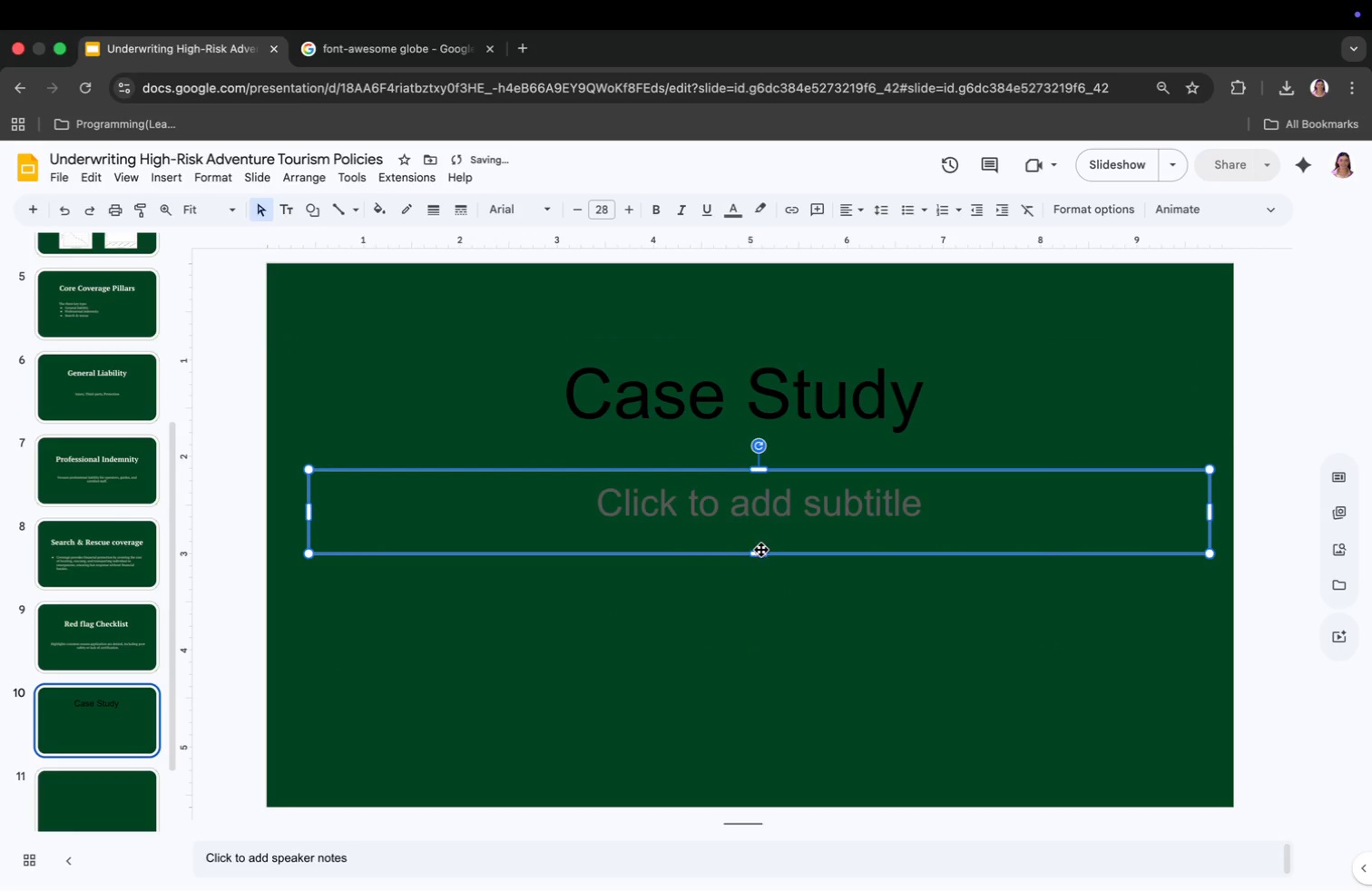 
left_click_drag(start_coordinate=[760, 552], to_coordinate=[757, 516])
 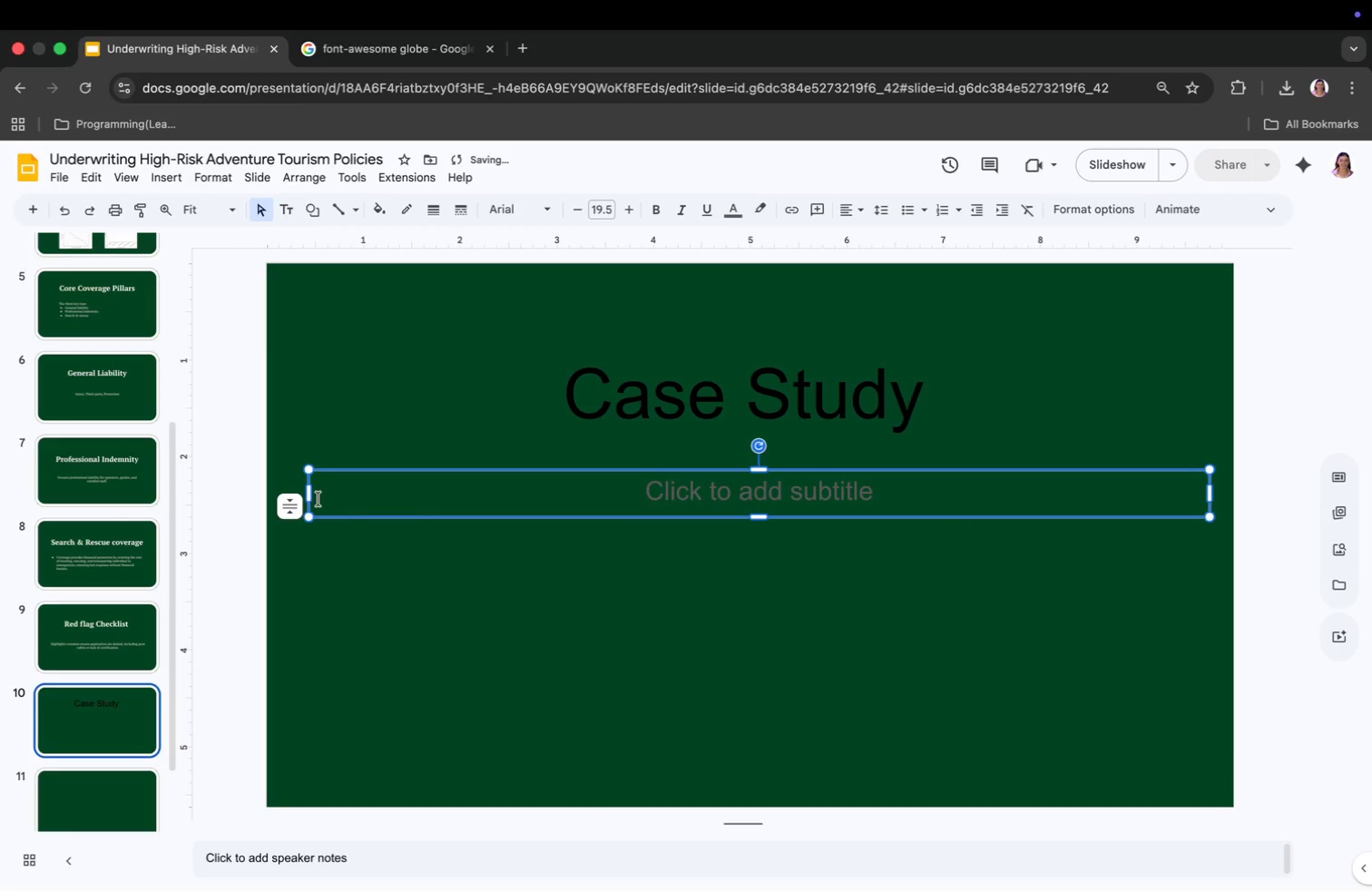 
left_click_drag(start_coordinate=[306, 493], to_coordinate=[520, 491])
 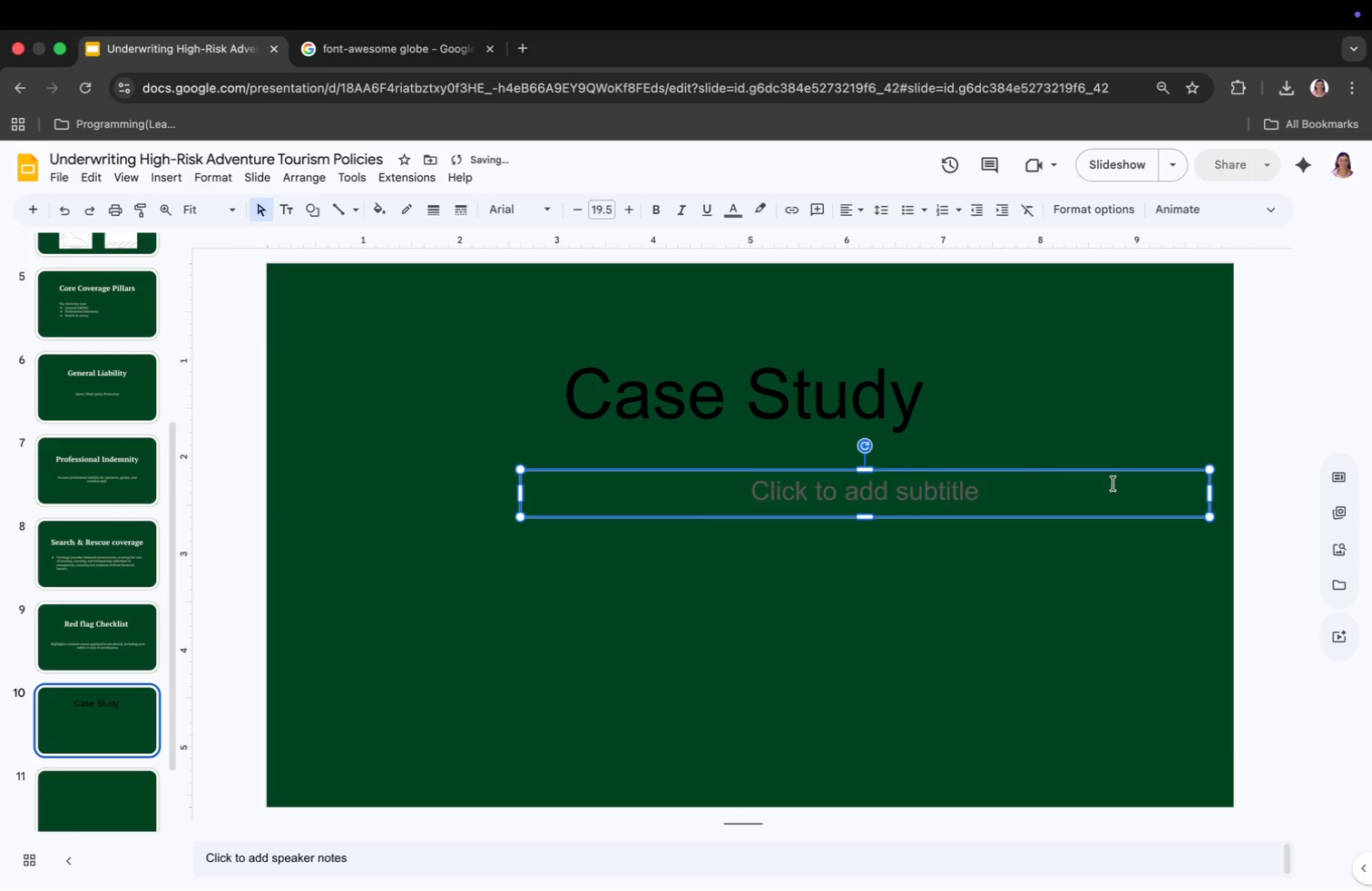 
left_click_drag(start_coordinate=[1209, 494], to_coordinate=[1028, 513])
 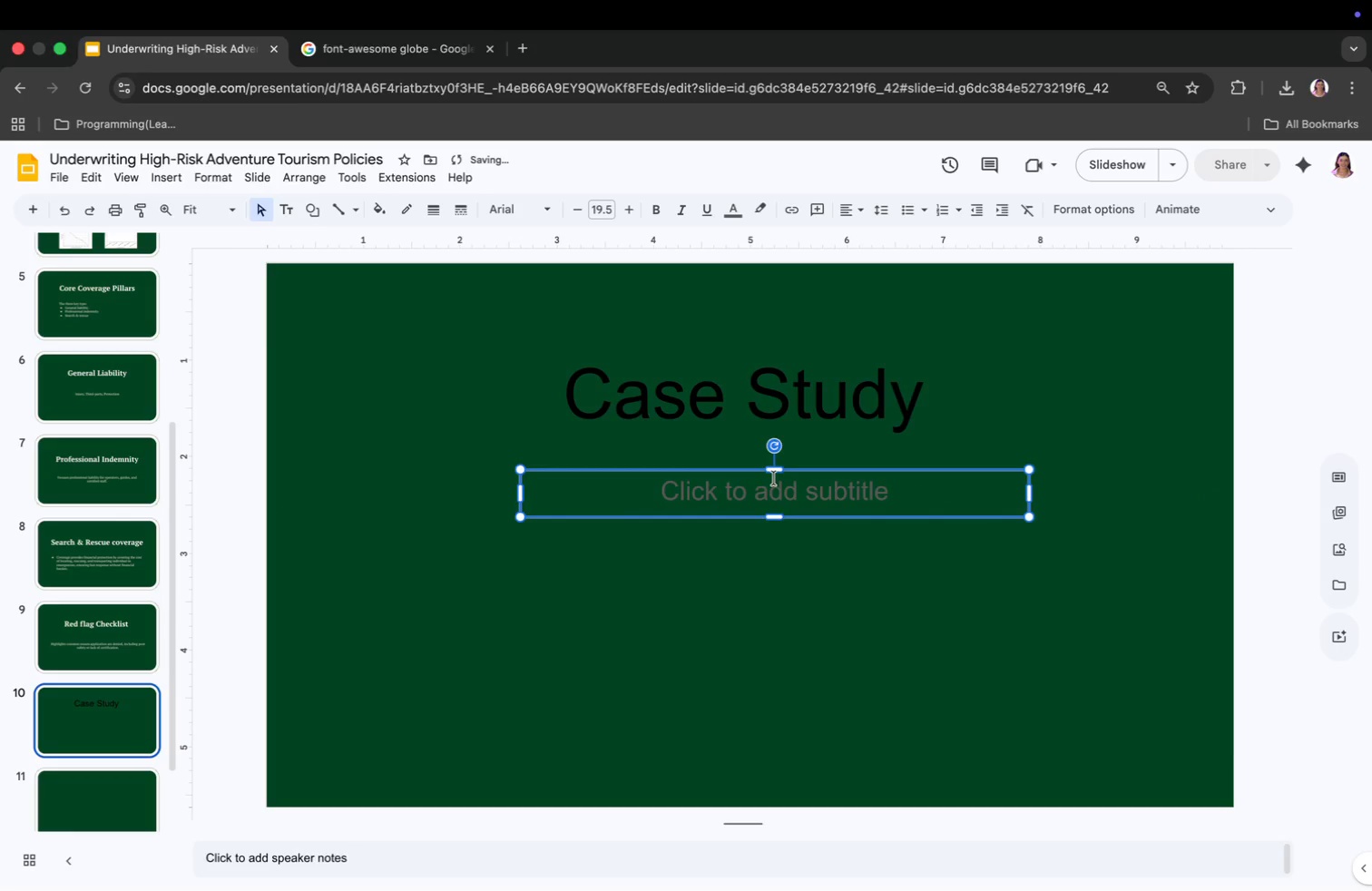 
left_click_drag(start_coordinate=[775, 477], to_coordinate=[759, 478])
 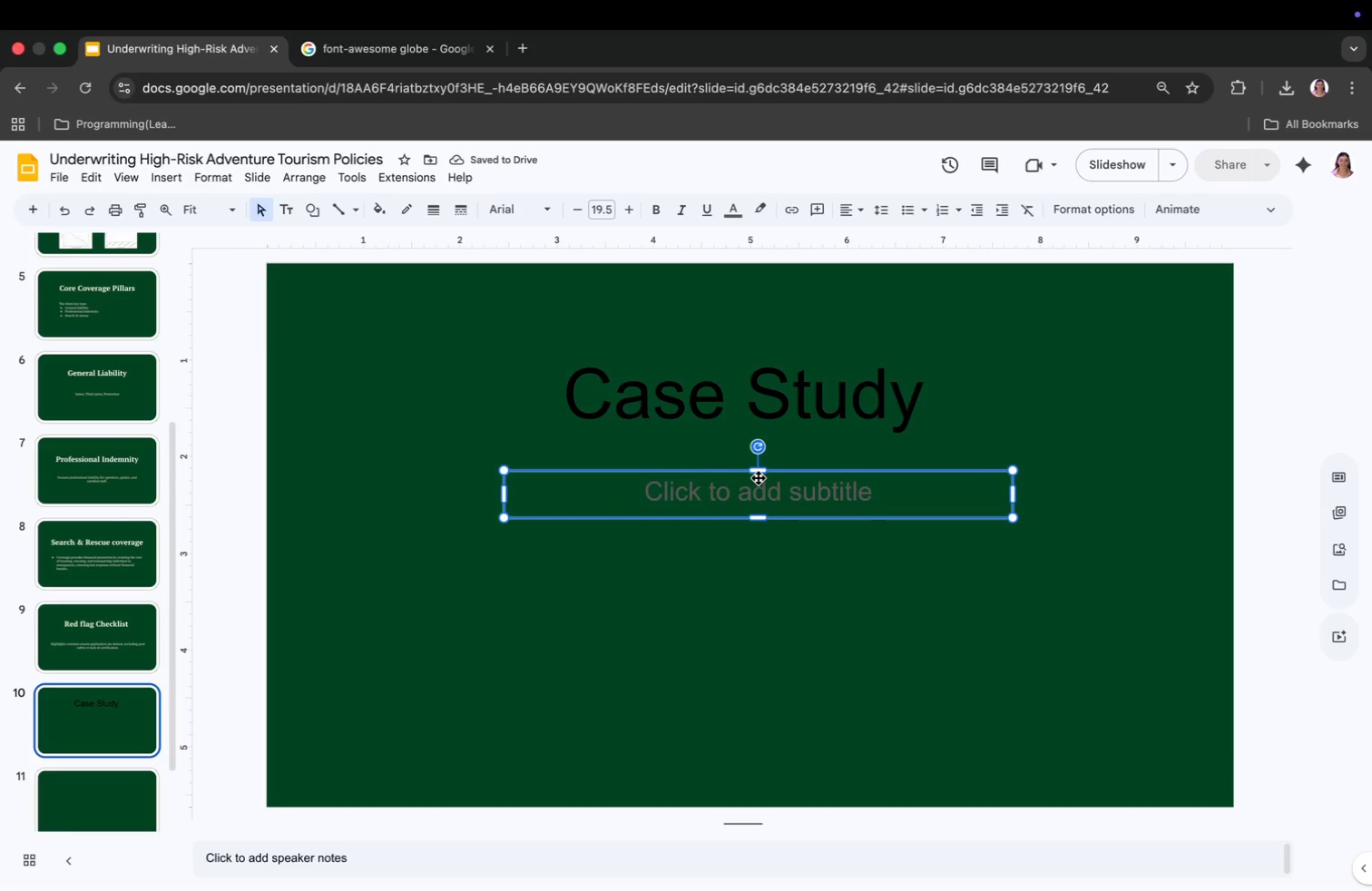 
left_click([733, 499])
 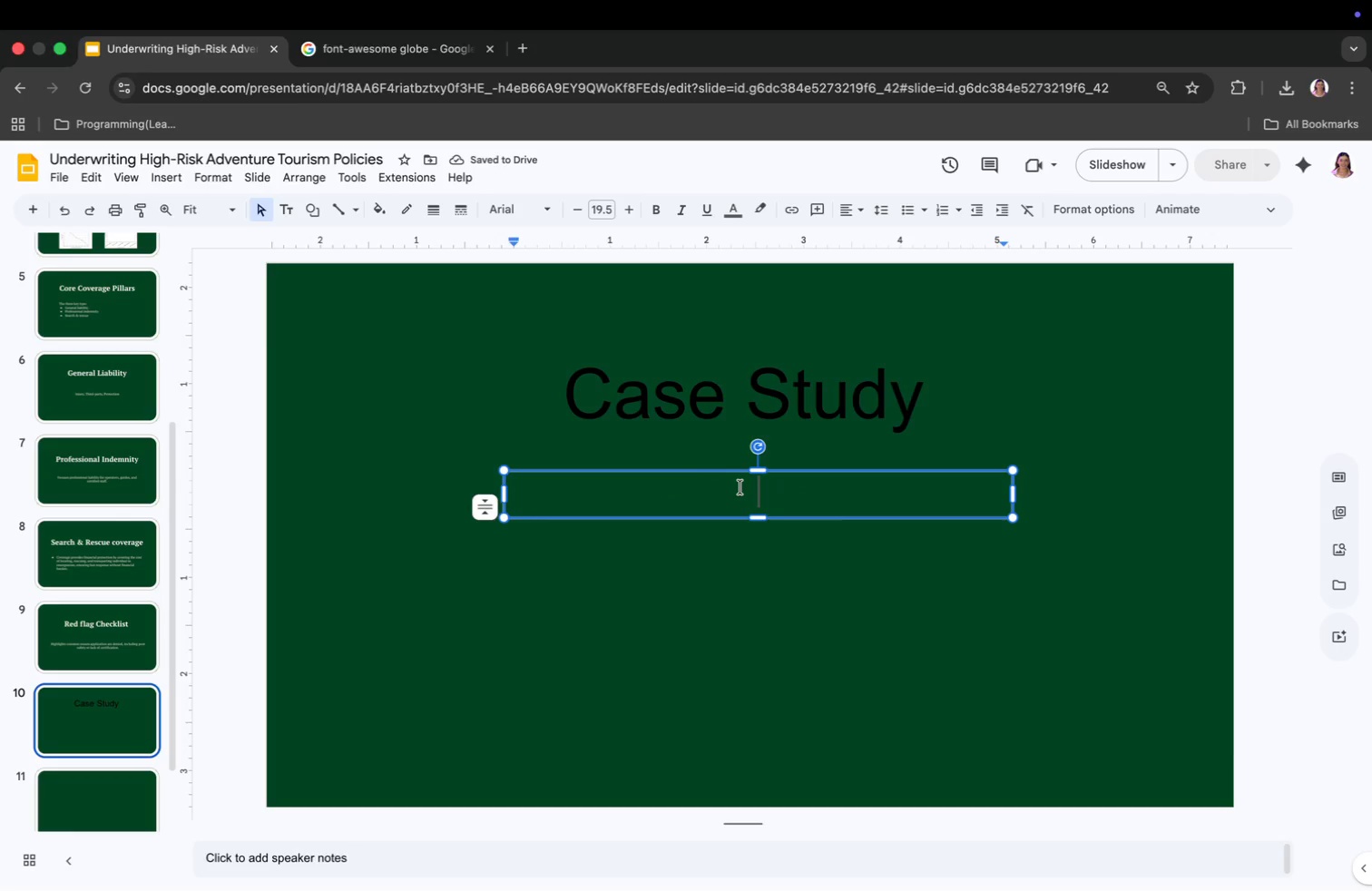 
type(Example og )
key(Backspace)
key(Backspace)
type(f)
 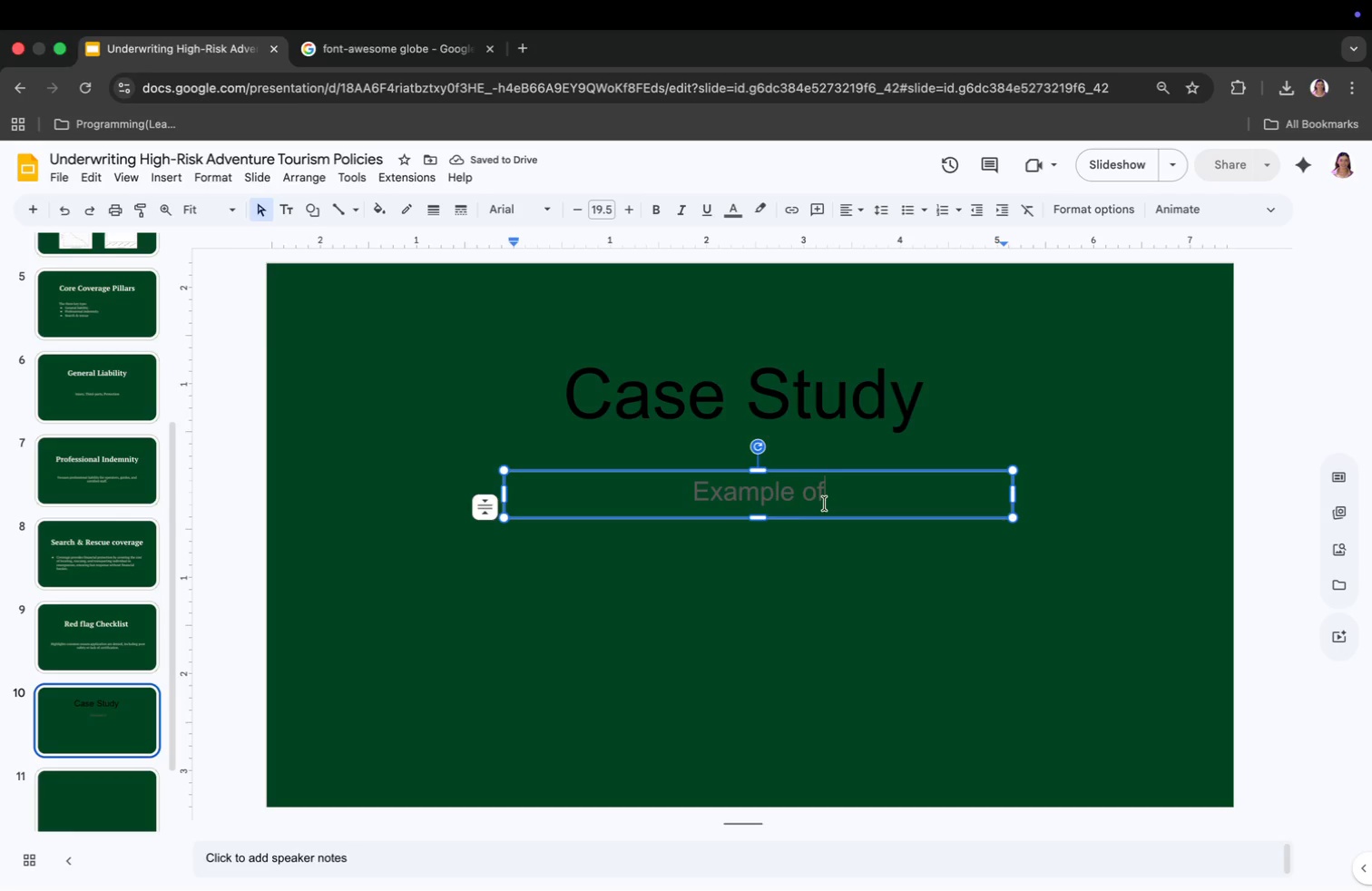 
wait(5.61)
 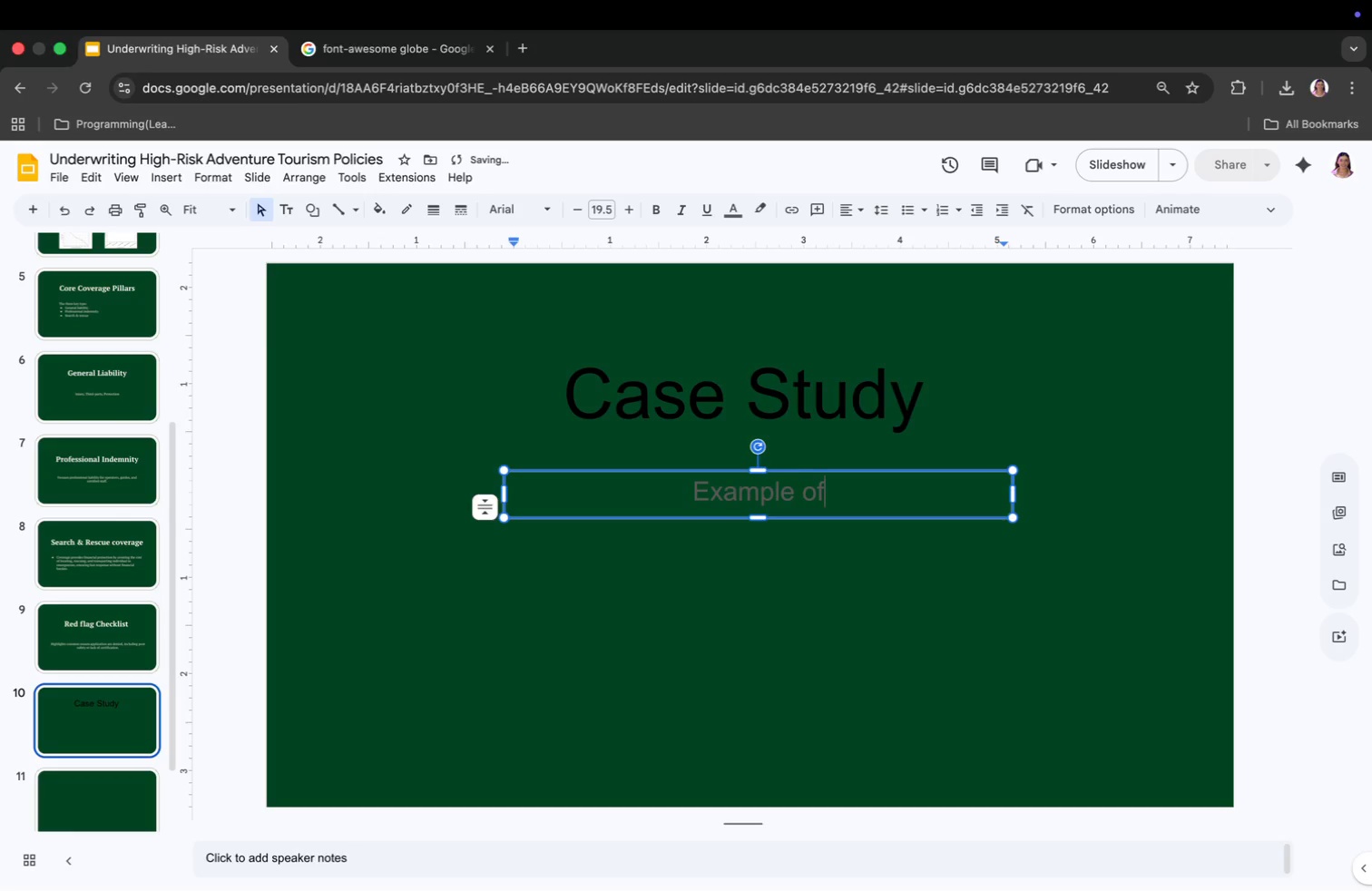 
key(Space)
 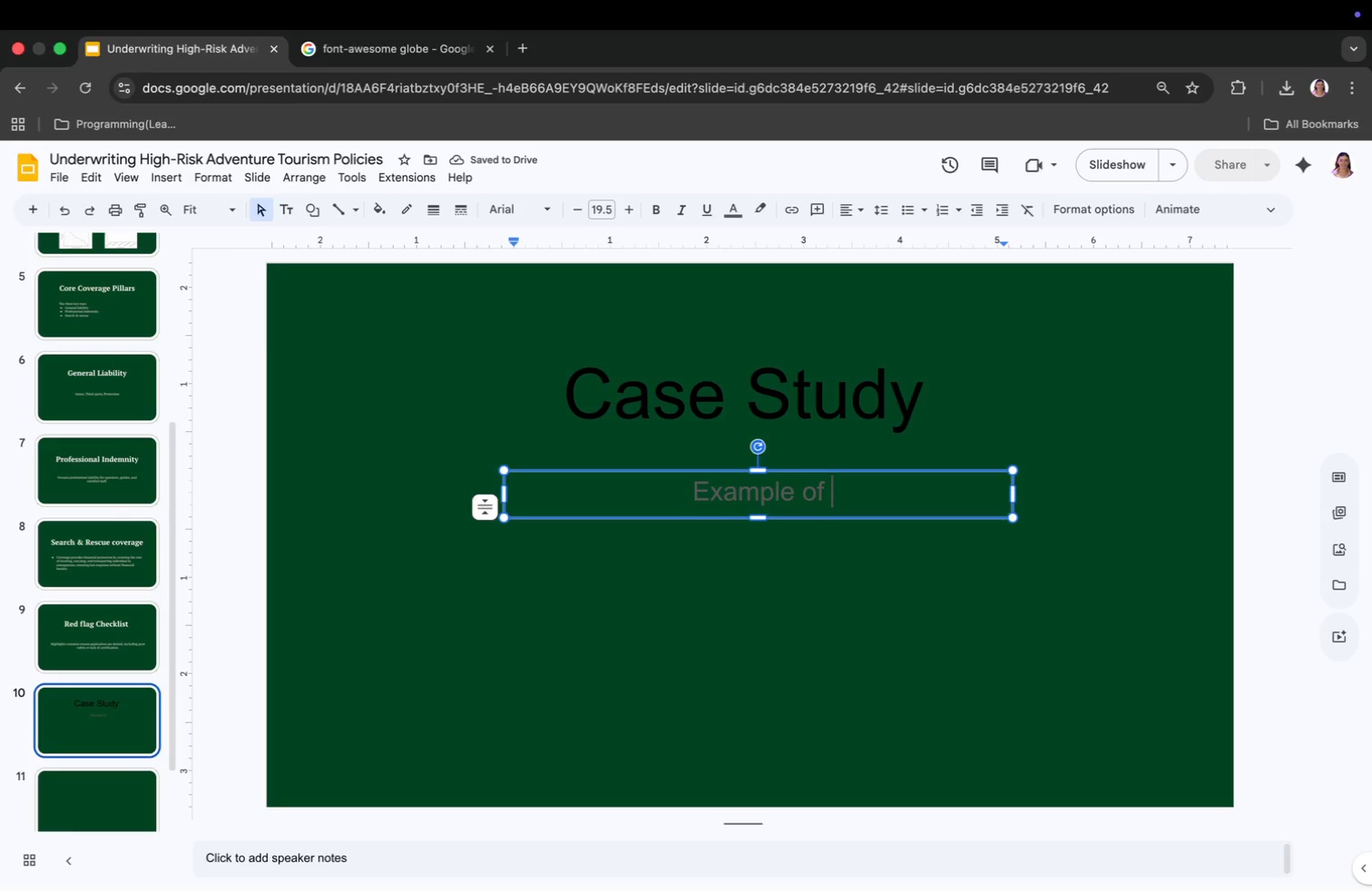 
wait(5.41)
 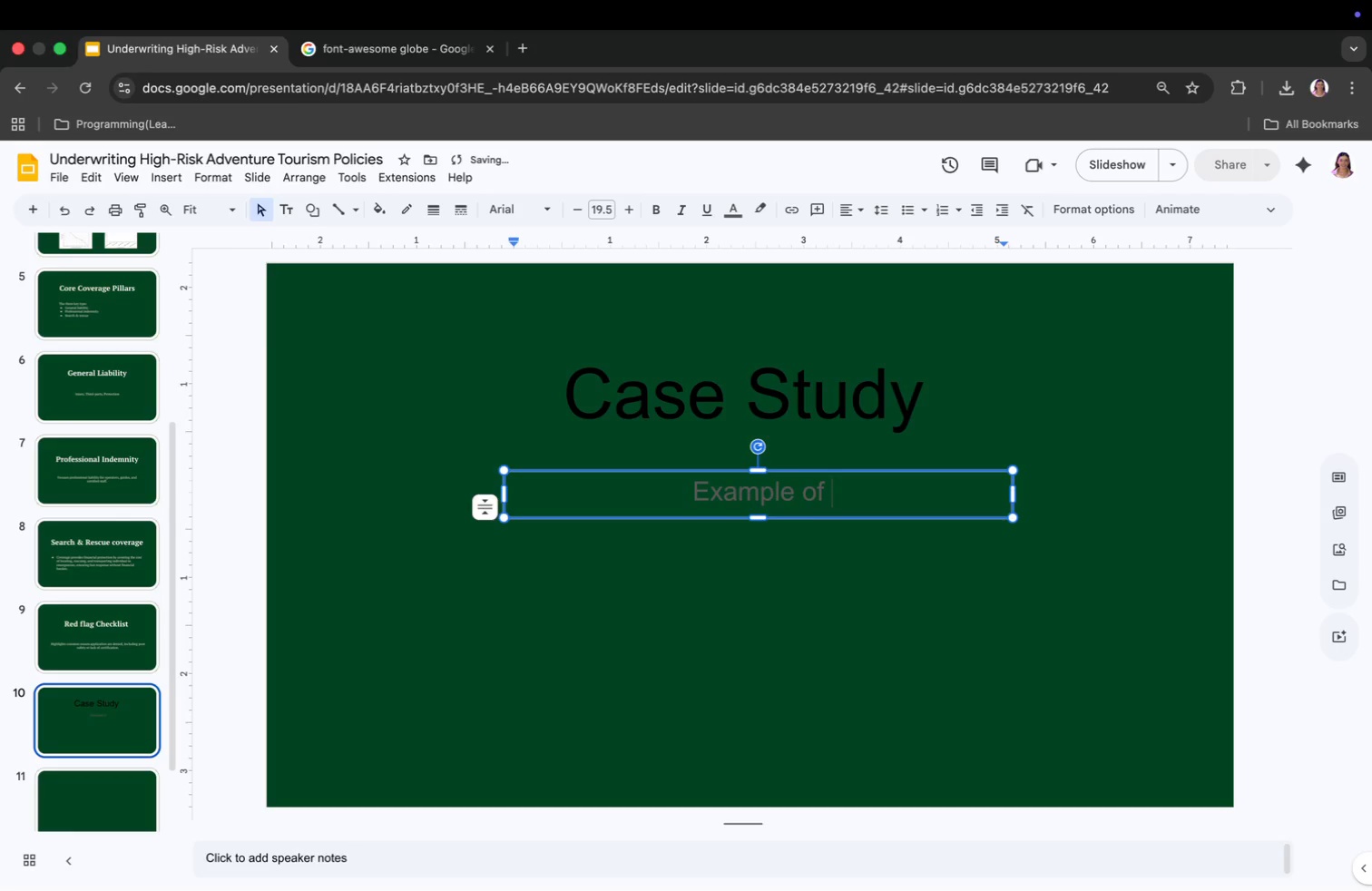 
type(i)
key(Backspace)
type(in)
 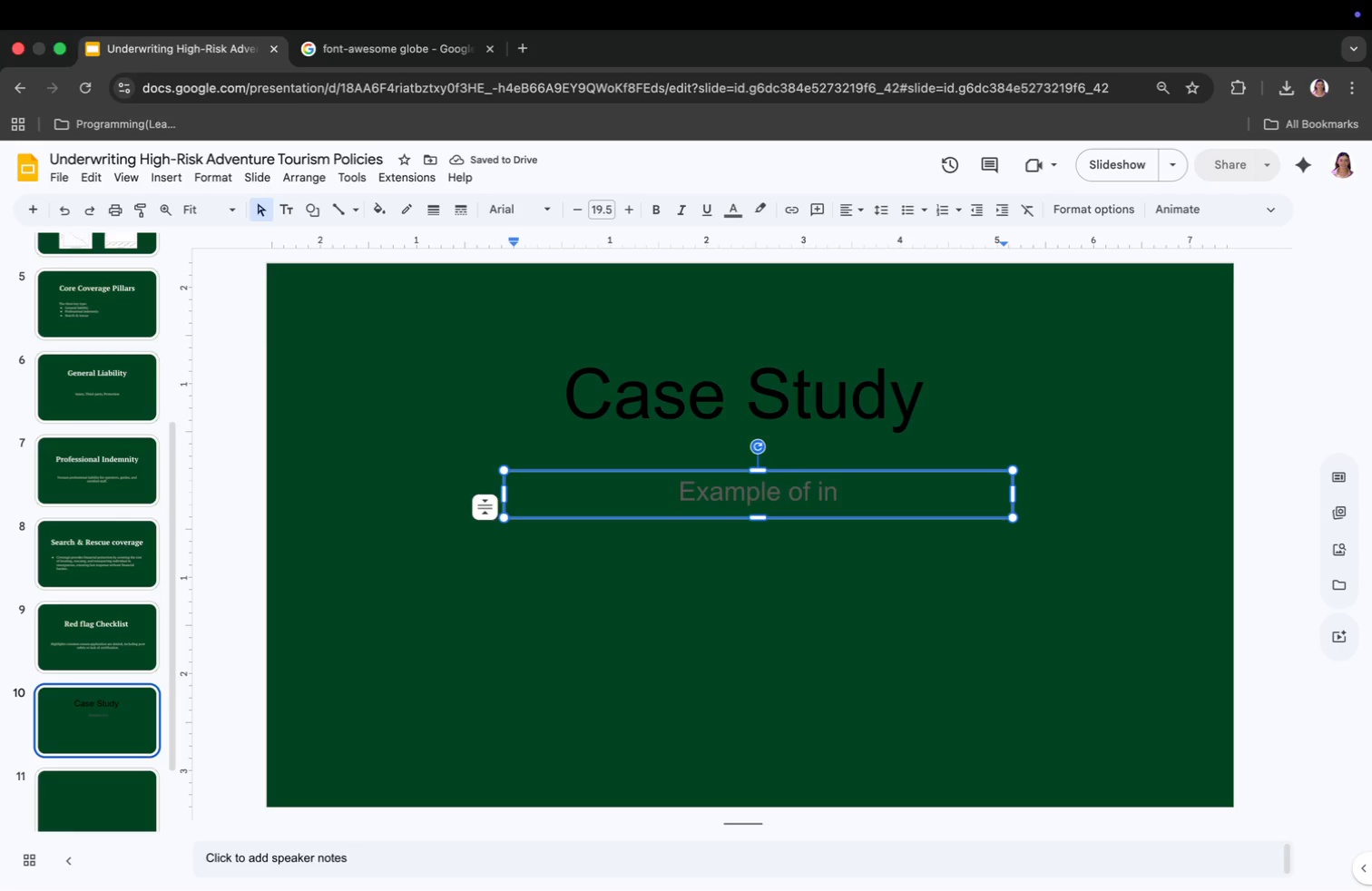 
key(Backspace)
key(Backspace)
type(i)
key(Backspace)
type(Insurable )
 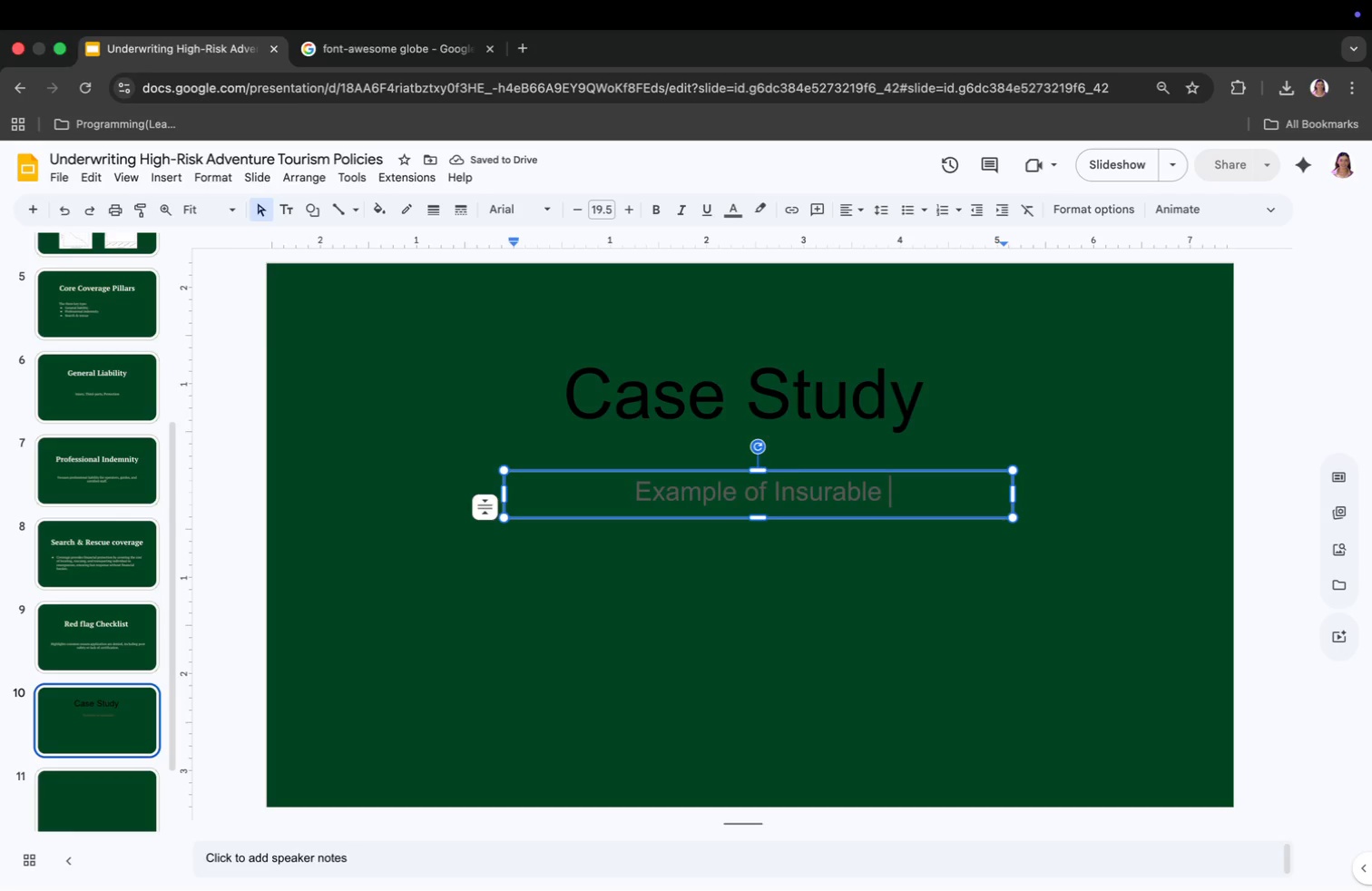 
wait(5.89)
 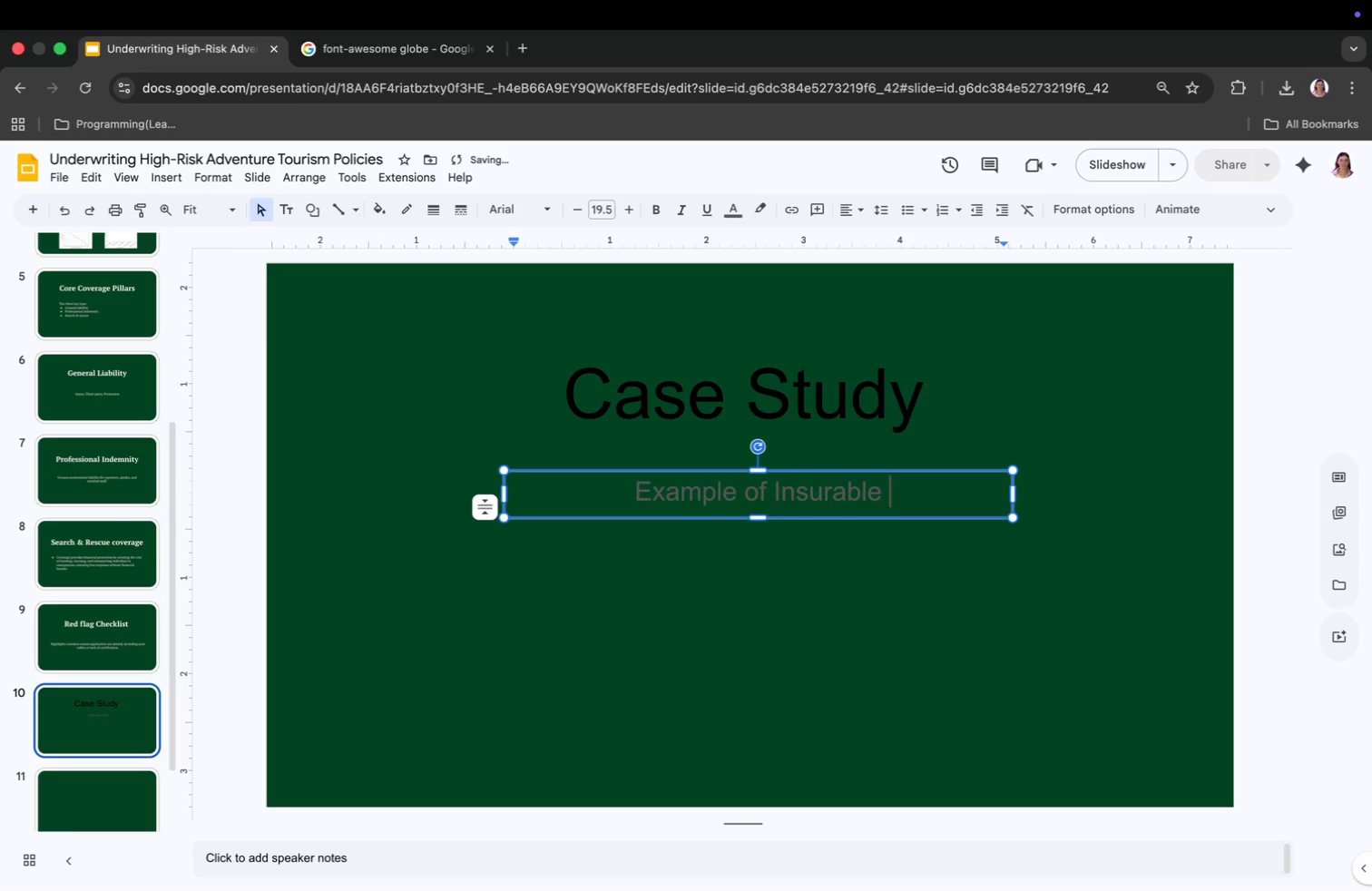 
left_click([777, 497])
 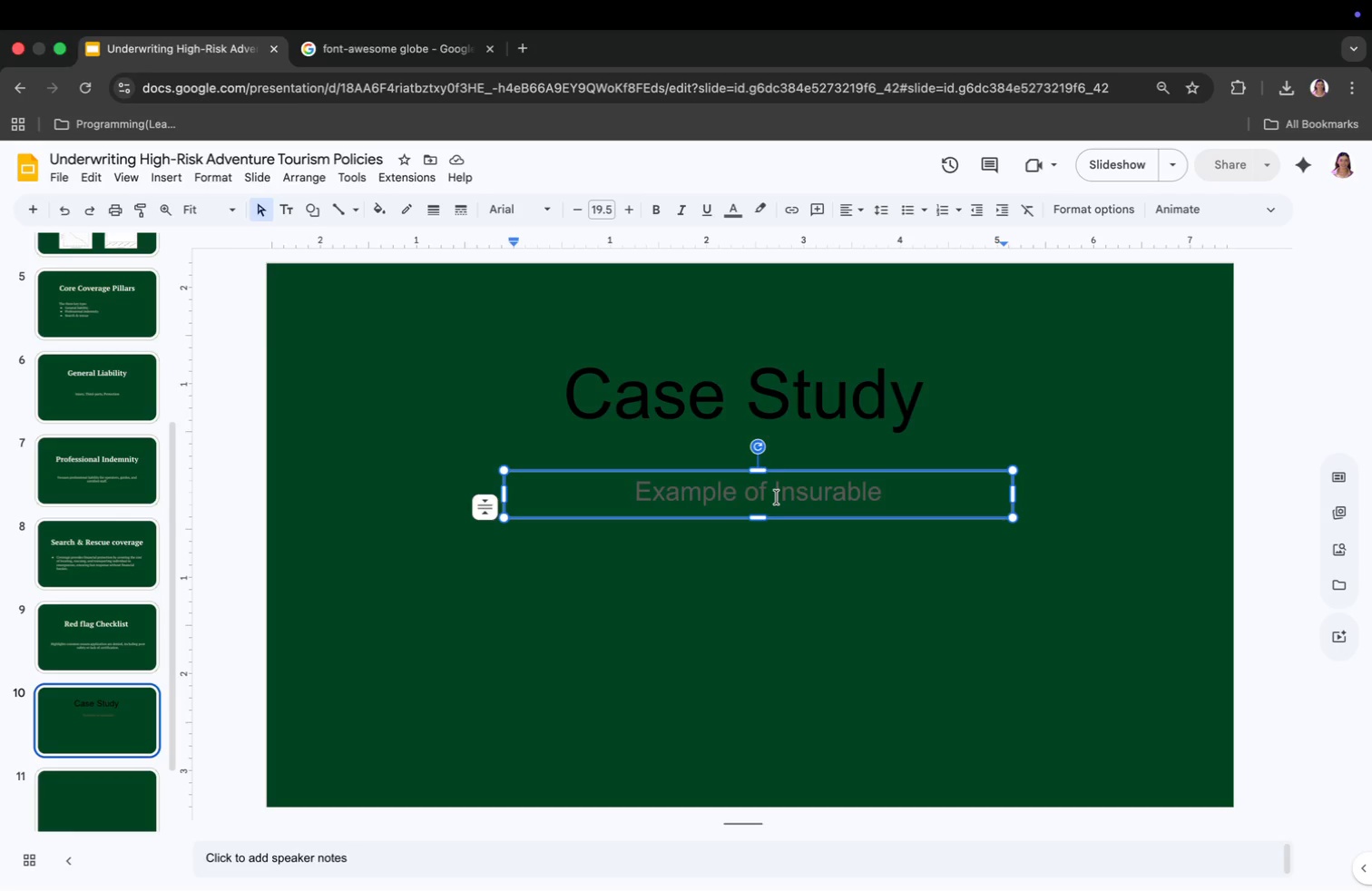 
key(Backspace)
type(Uni)
 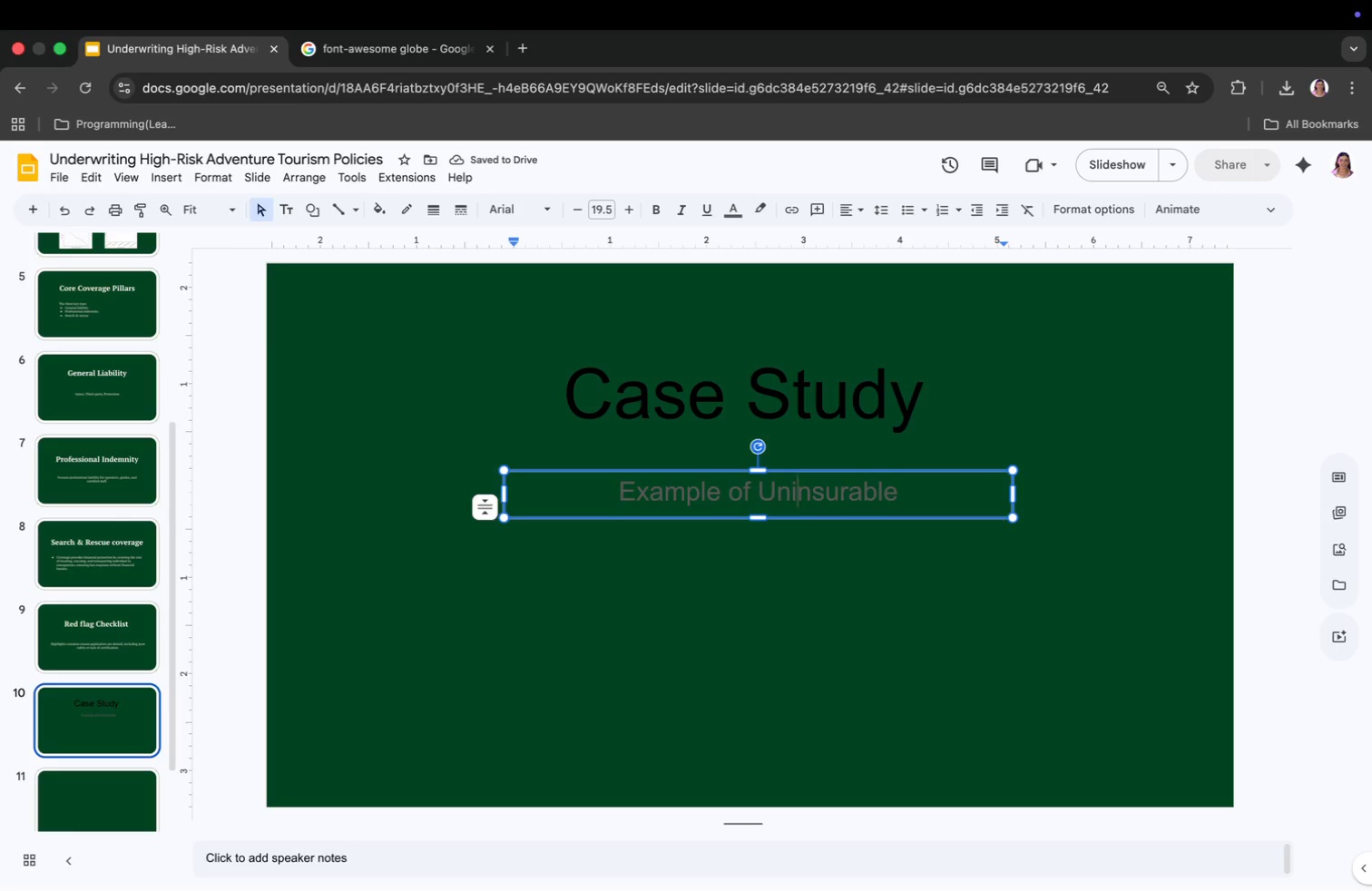 
wait(6.57)
 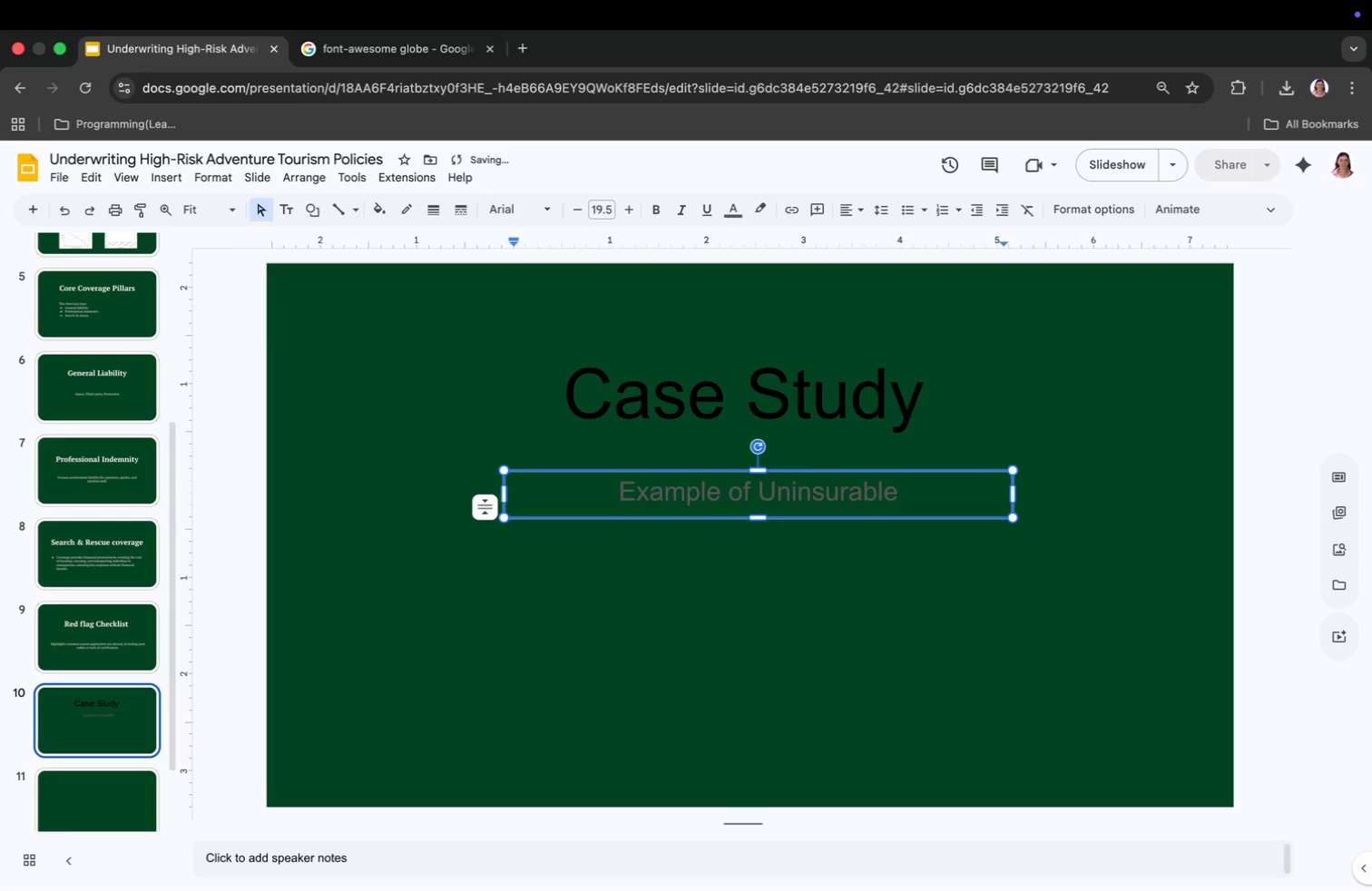 
left_click([921, 510])
 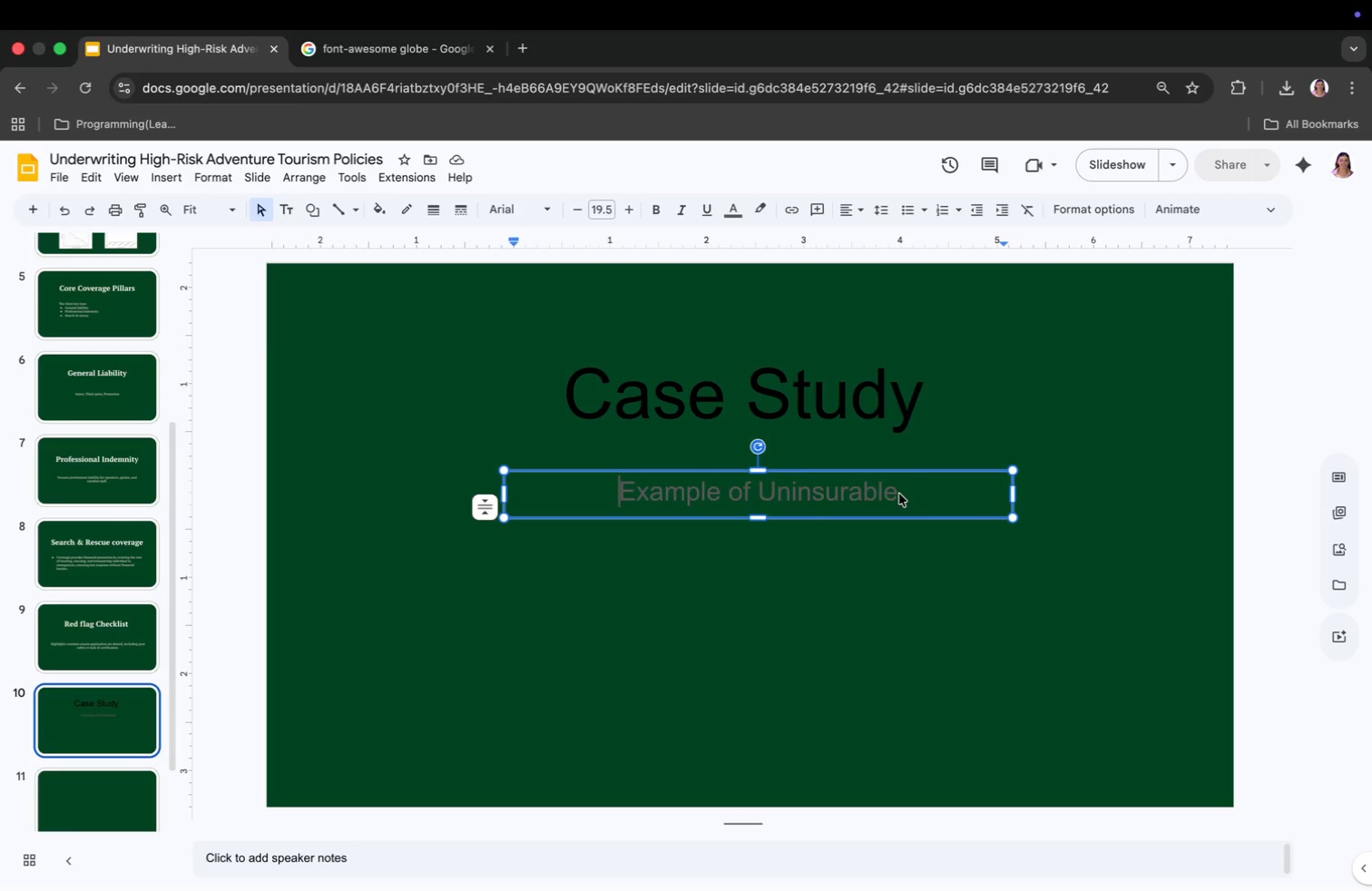 
type( vs. )
 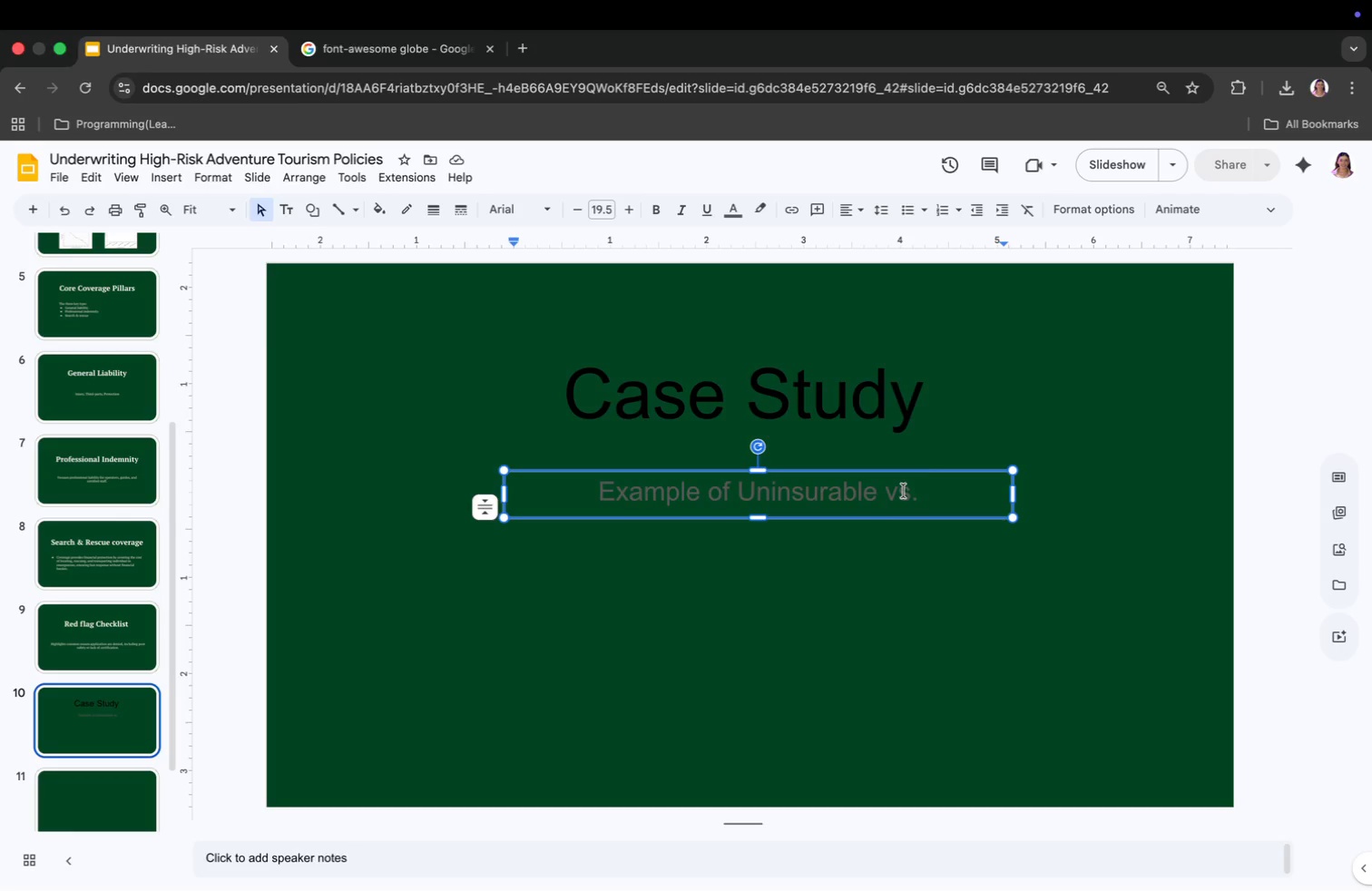 
wait(10.68)
 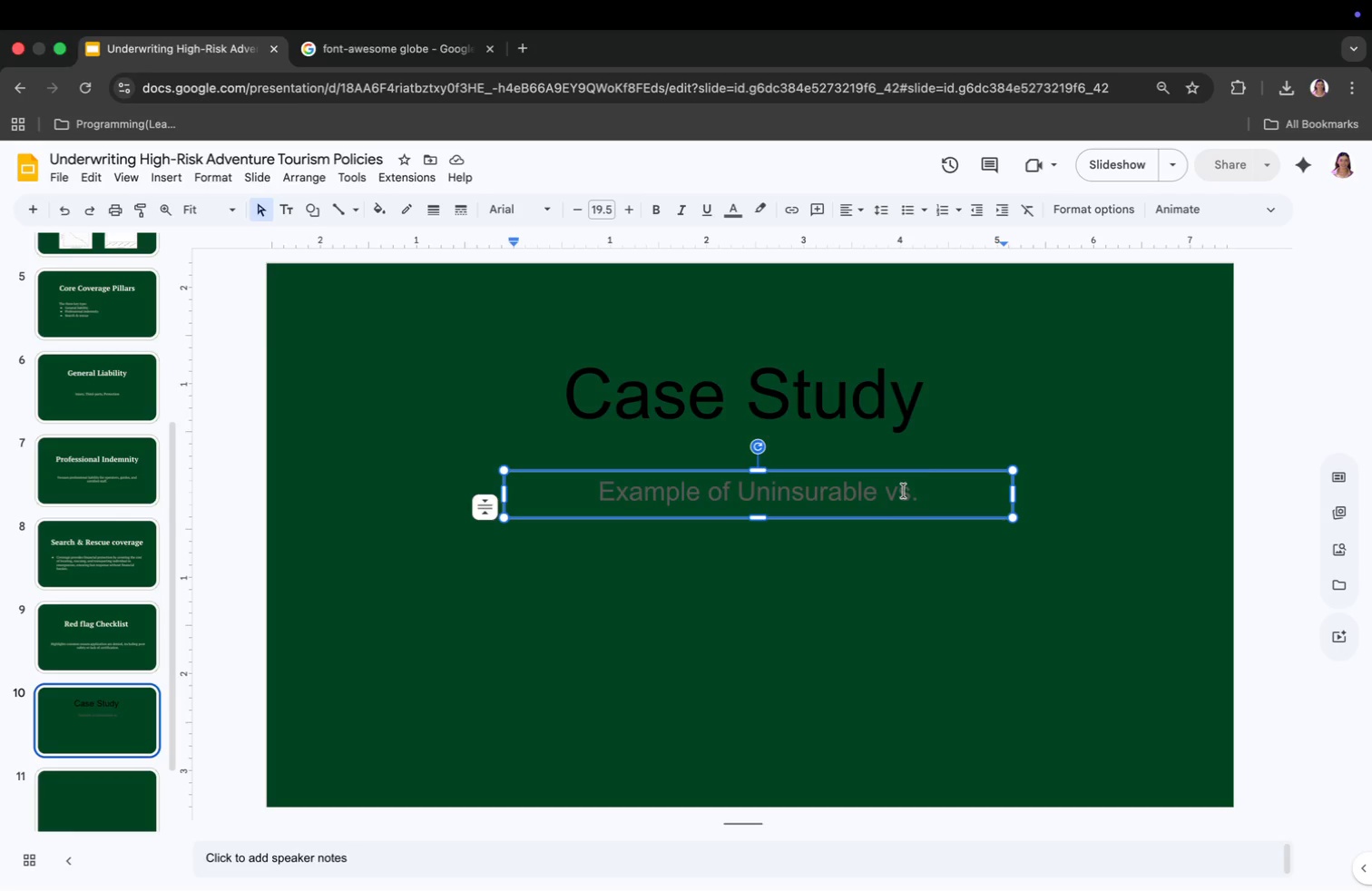 
left_click_drag(start_coordinate=[740, 490], to_coordinate=[874, 494])
 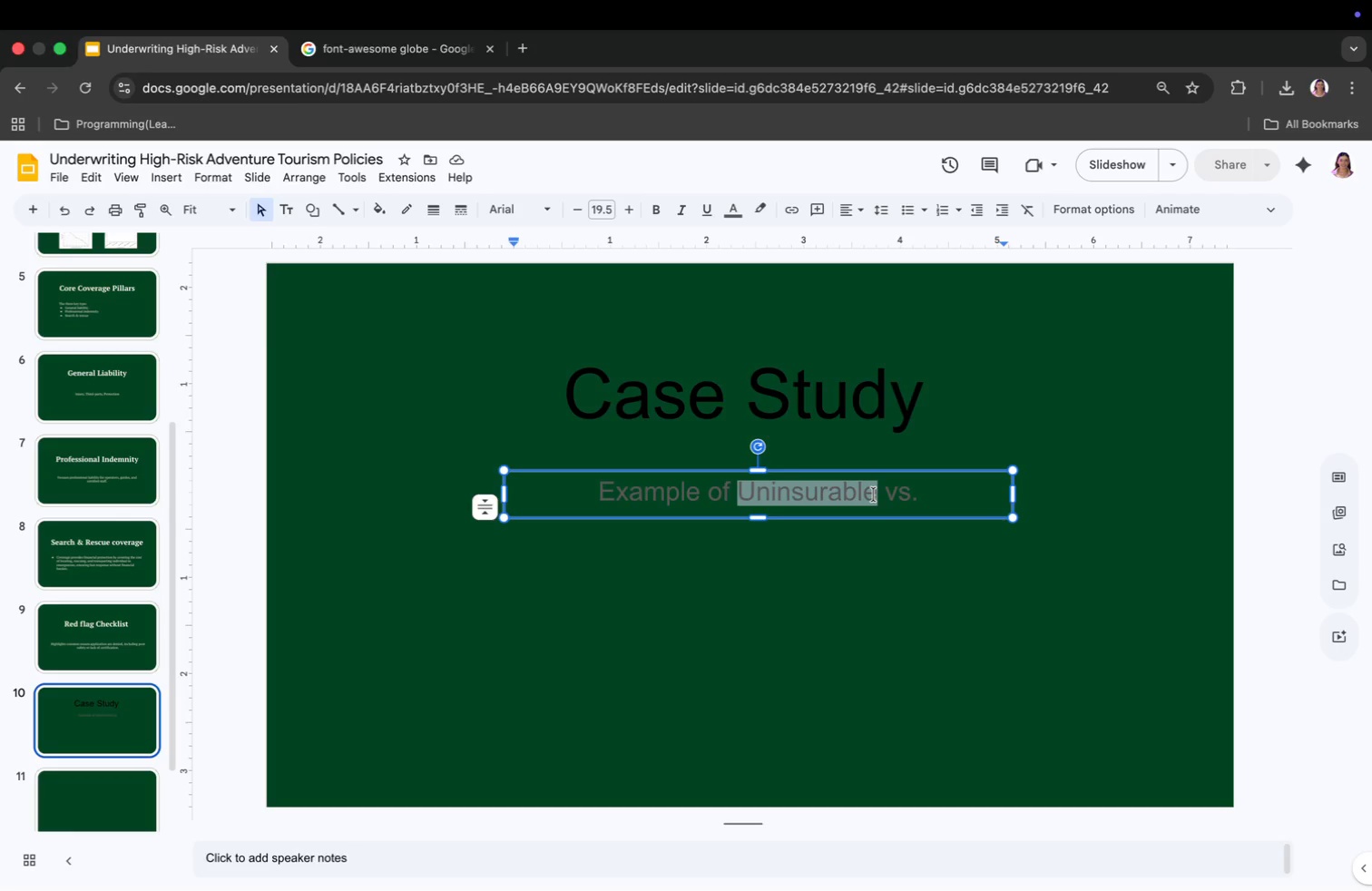 
key(Meta+CommandLeft)
 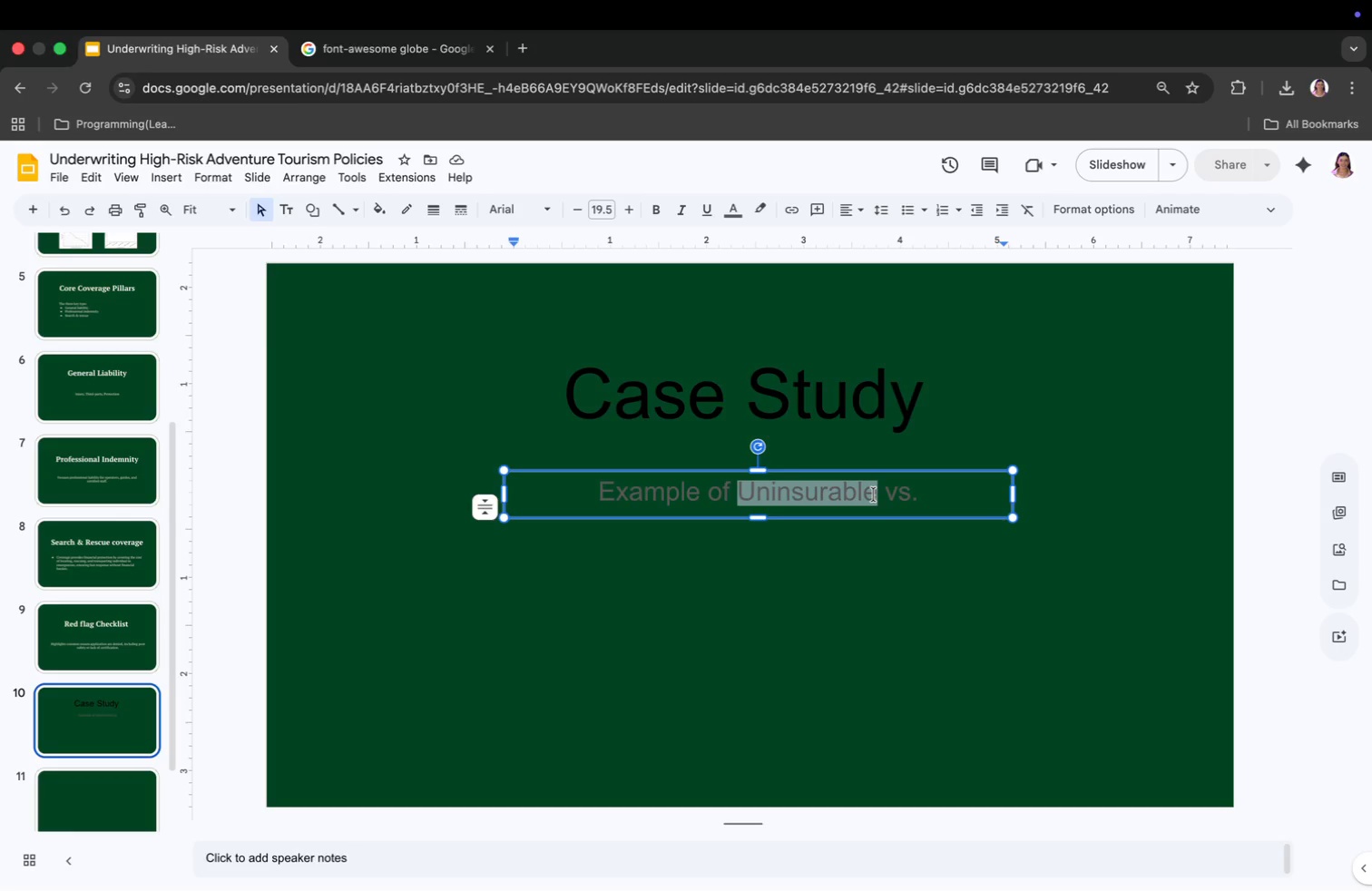 
key(Meta+C)
 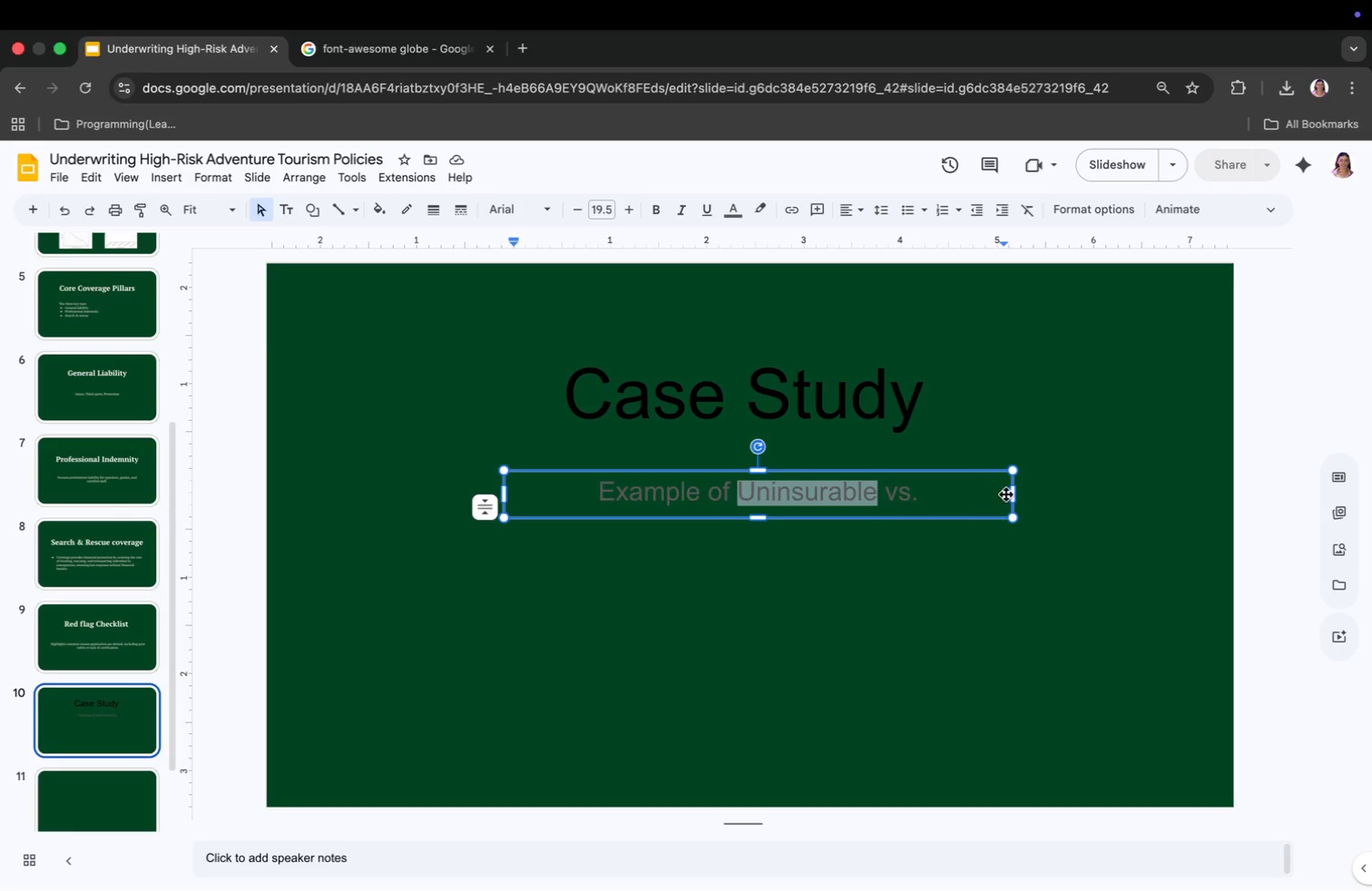 
left_click_drag(start_coordinate=[1013, 493], to_coordinate=[1157, 494])
 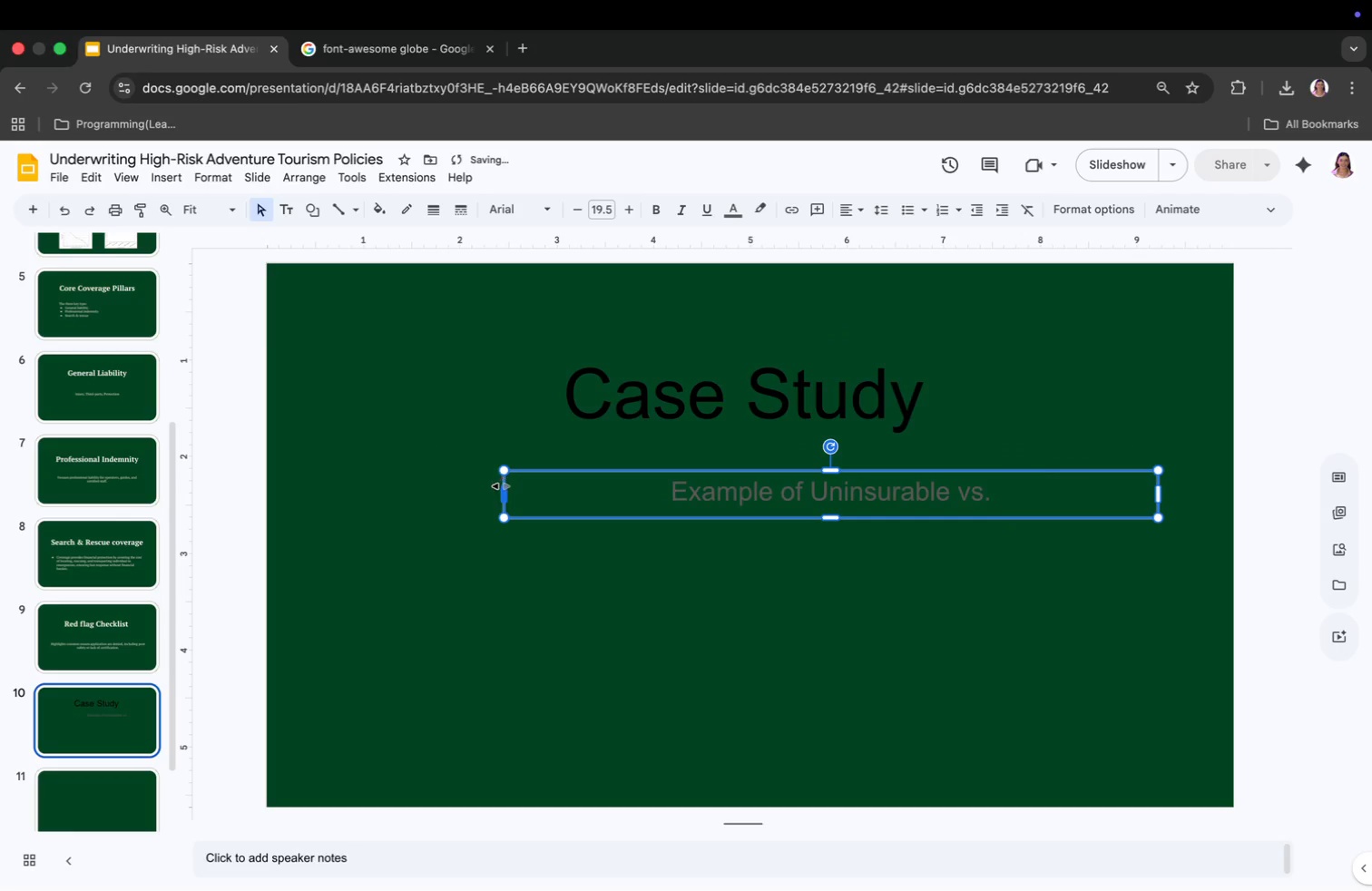 
left_click_drag(start_coordinate=[501, 488], to_coordinate=[357, 492])
 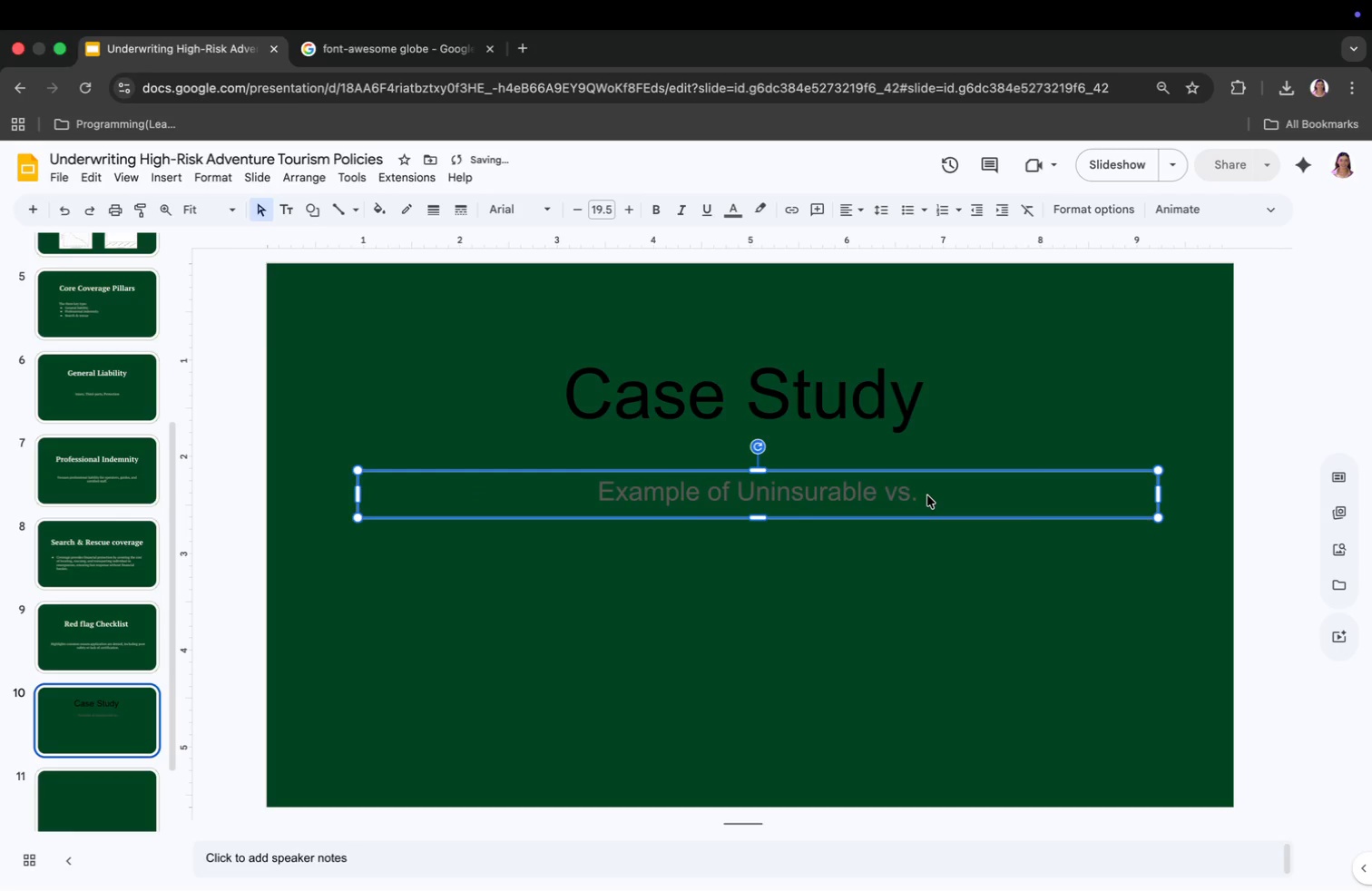 
key(Space)
 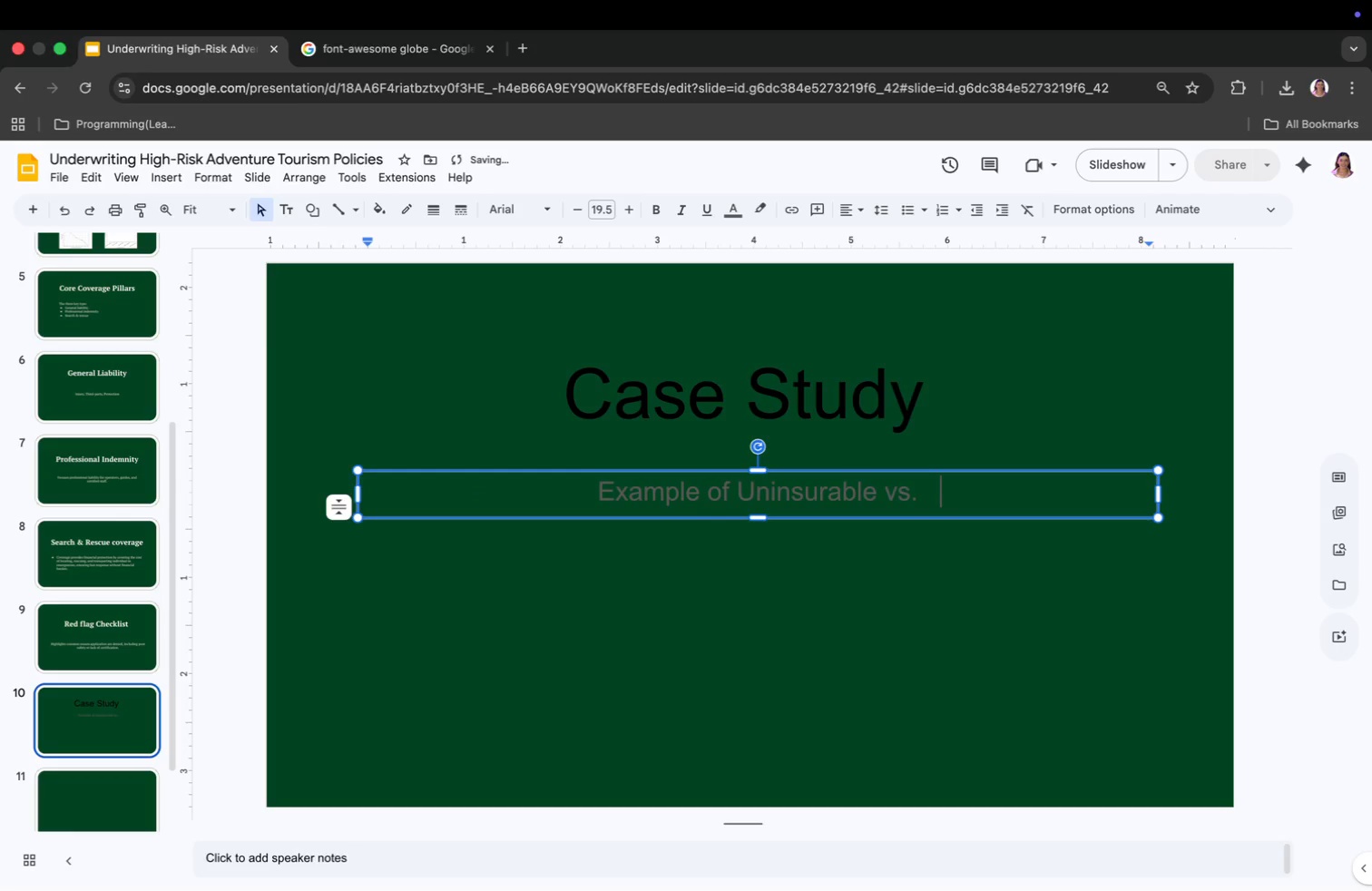 
key(Meta+CommandLeft)
 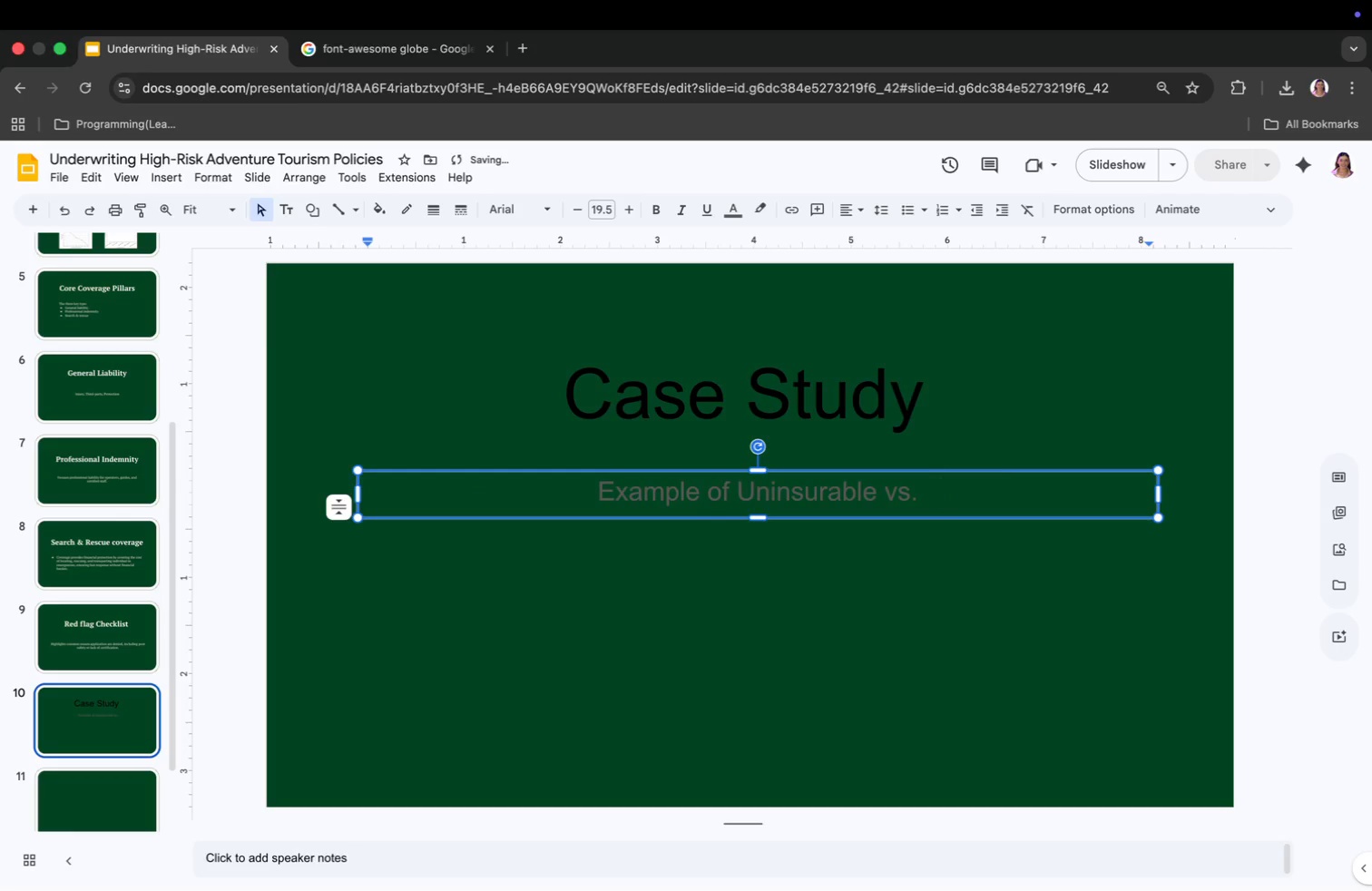 
key(Meta+V)
 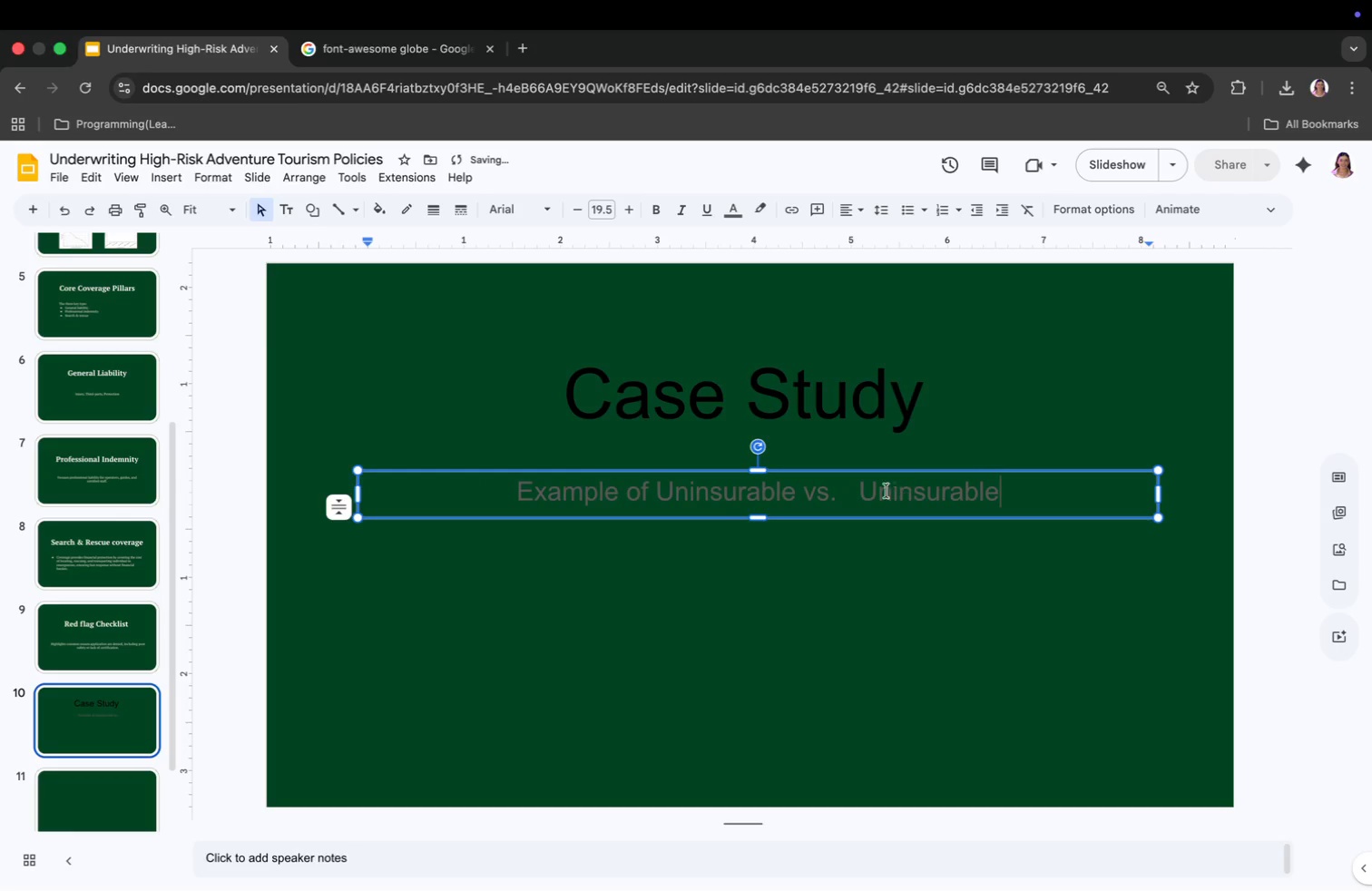 
left_click([857, 493])
 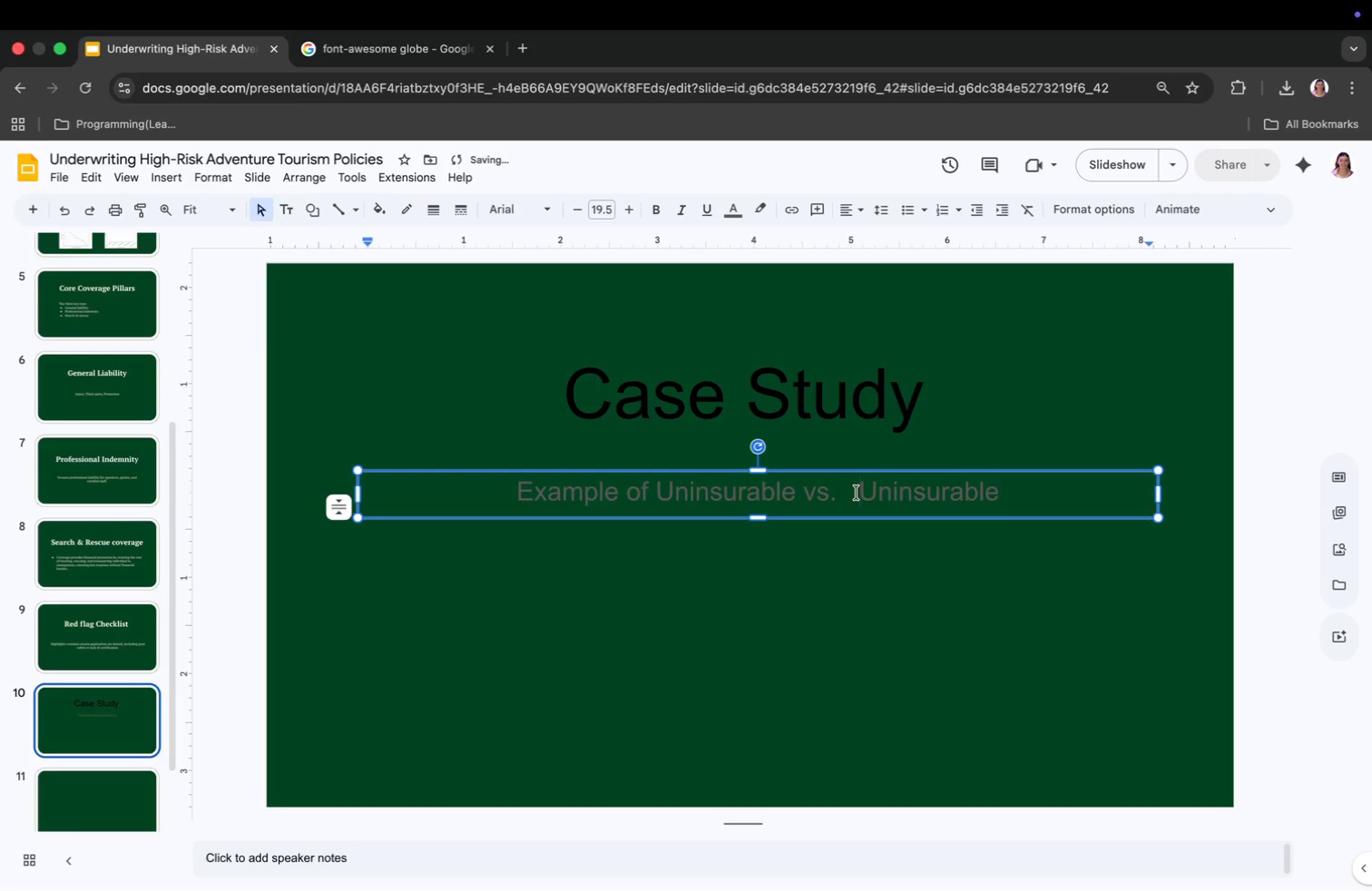 
key(Backspace)
 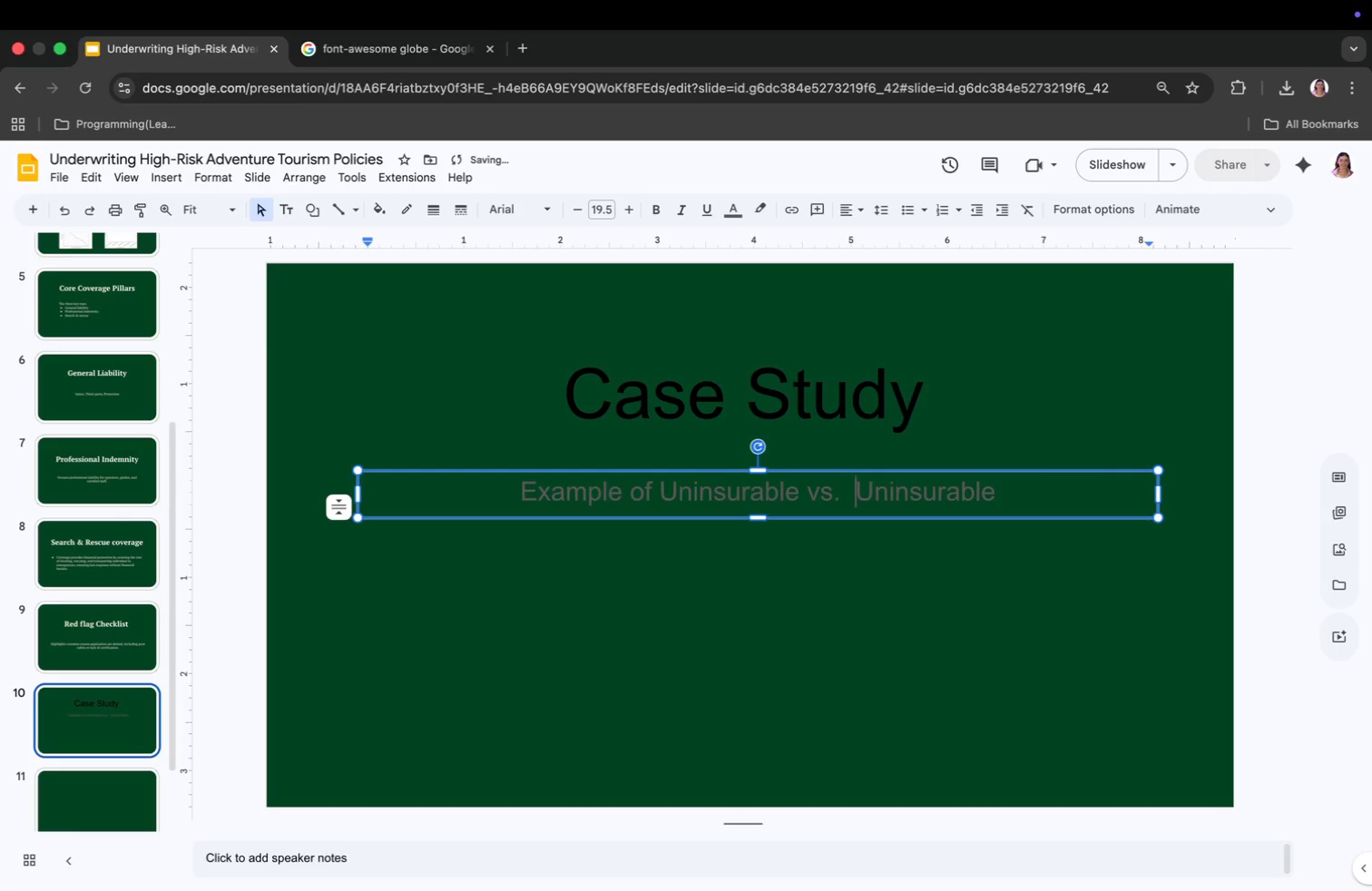 
key(Backspace)
 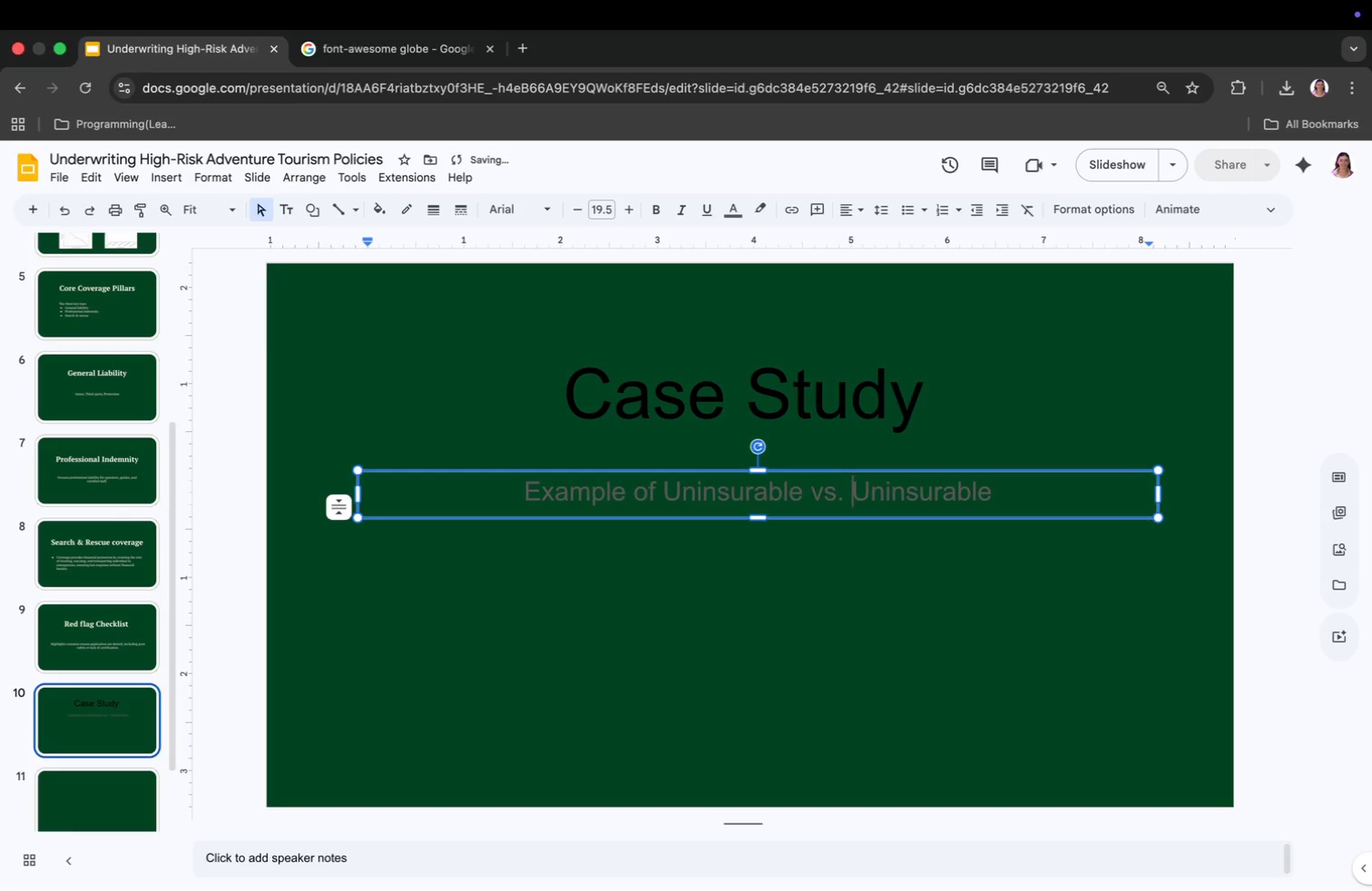 
key(Backspace)
 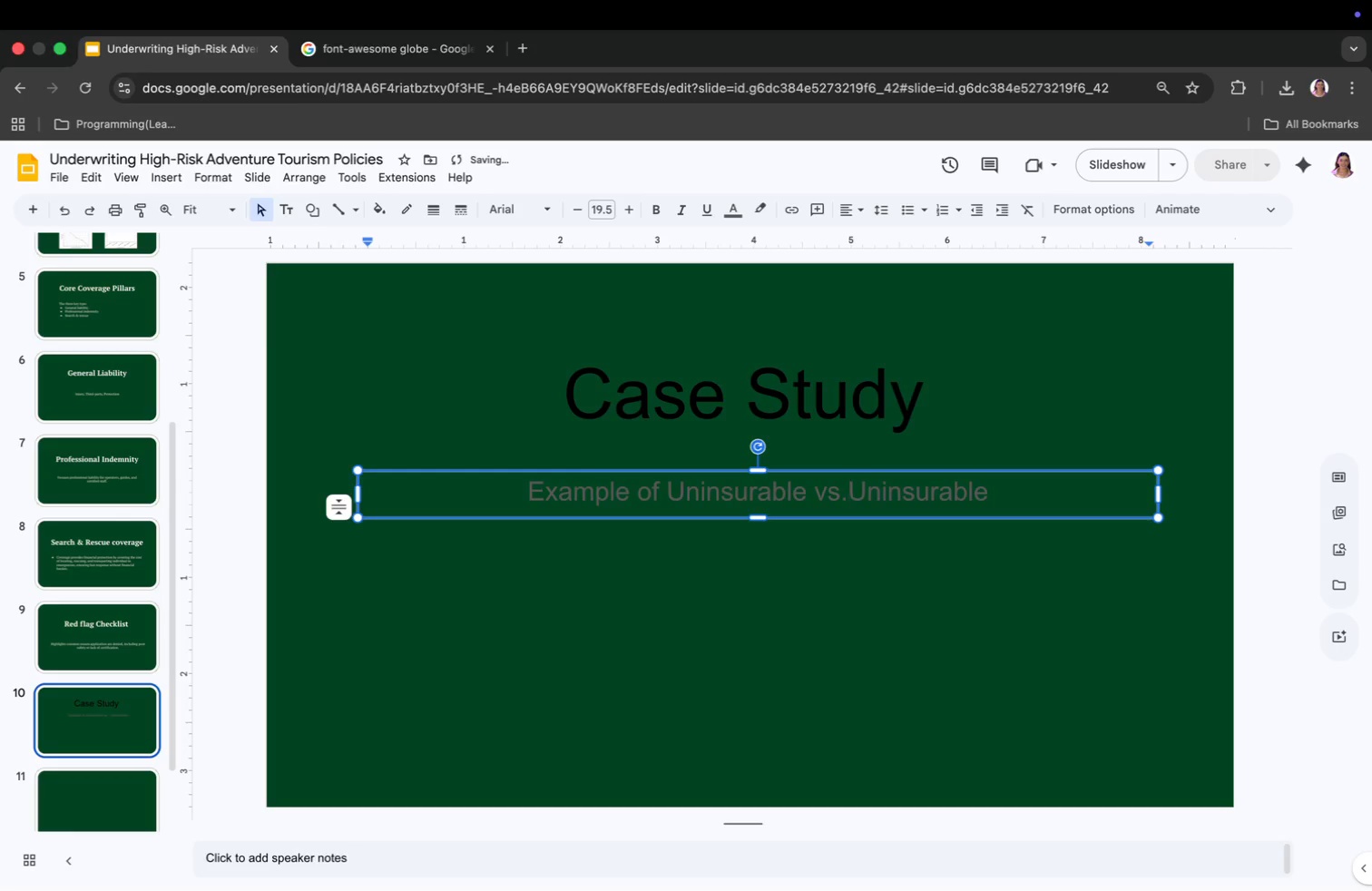 
key(Space)
 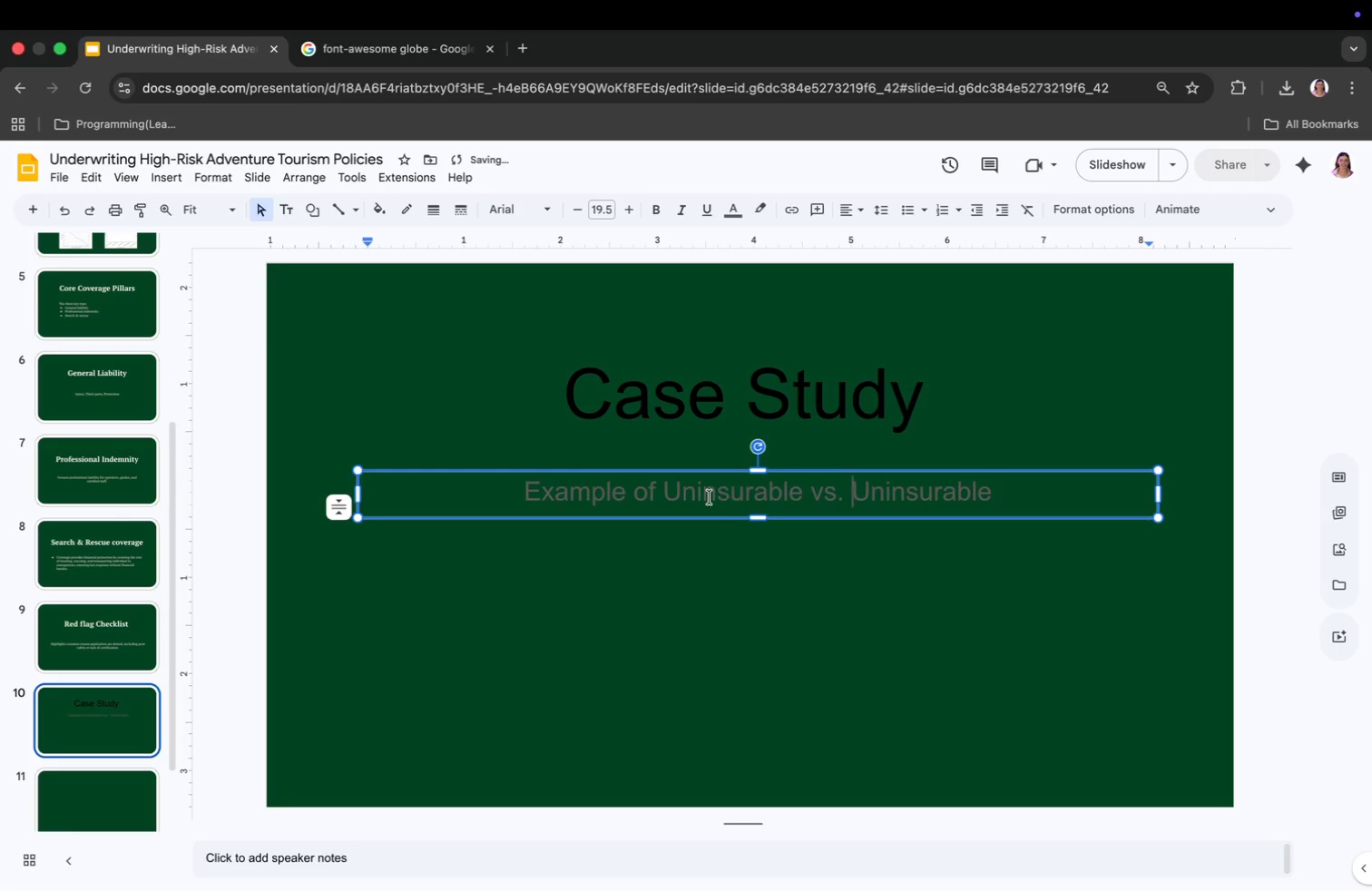 
left_click([695, 498])
 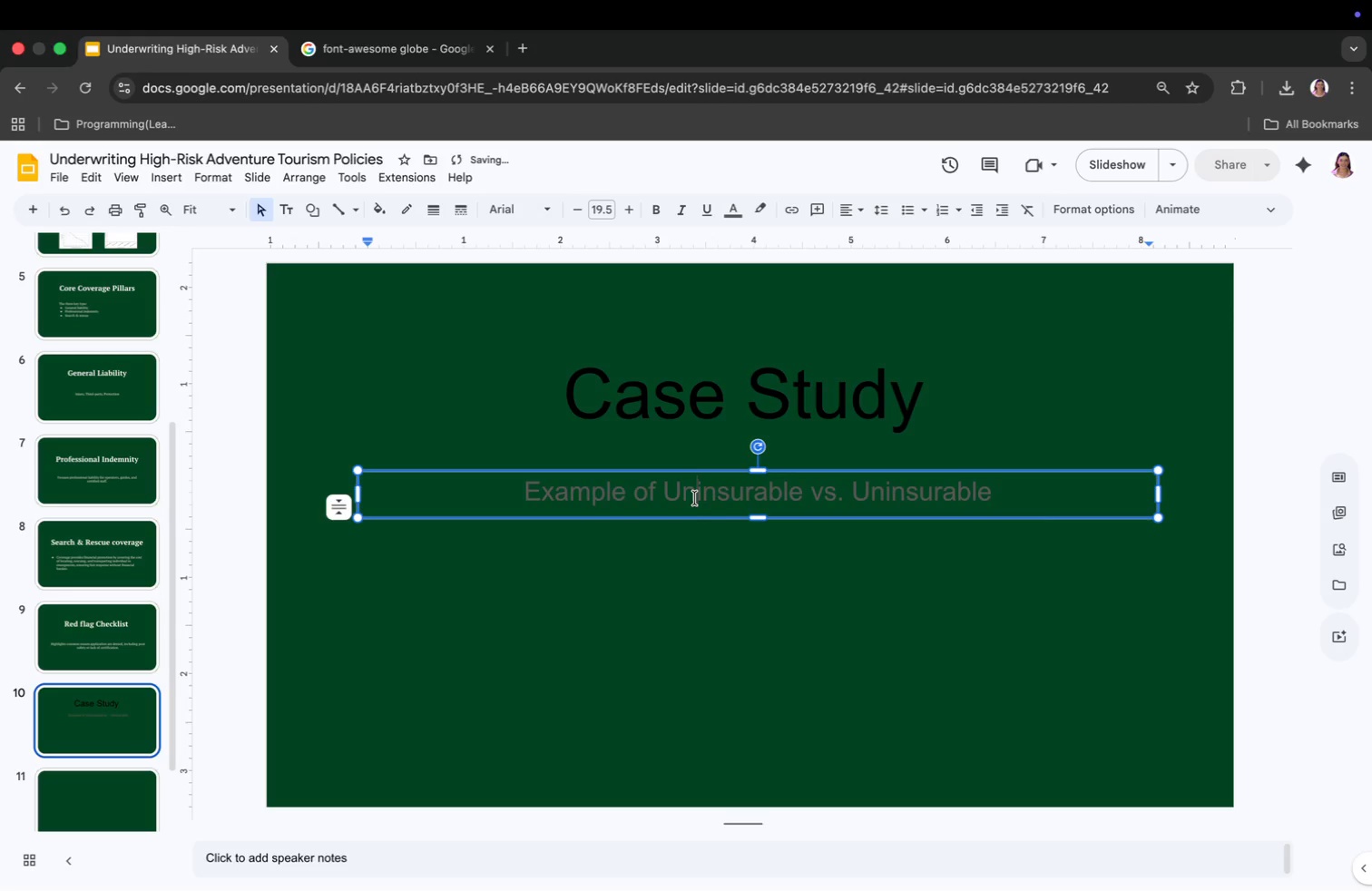 
key(Backspace)
 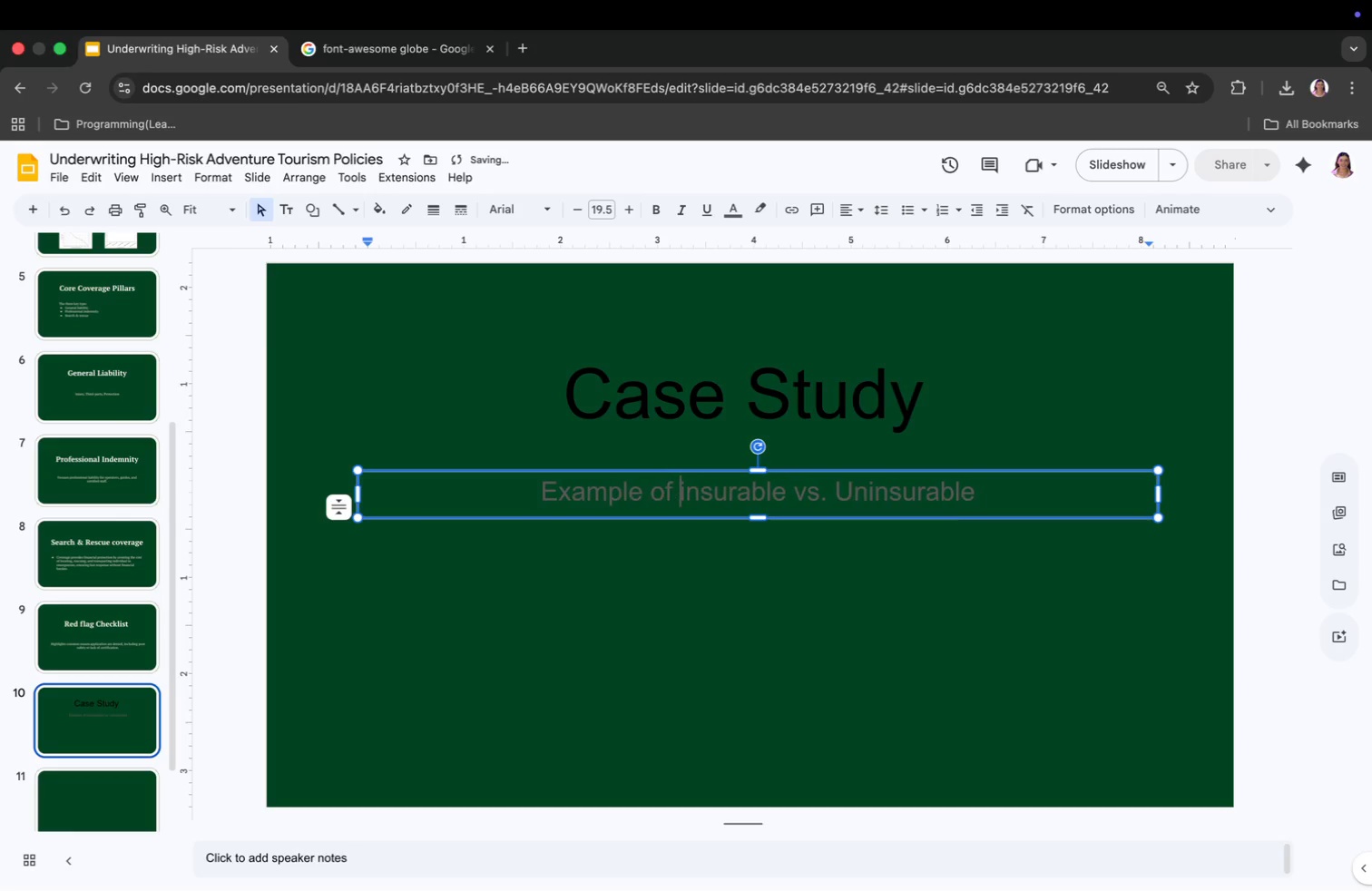 
key(Backspace)
 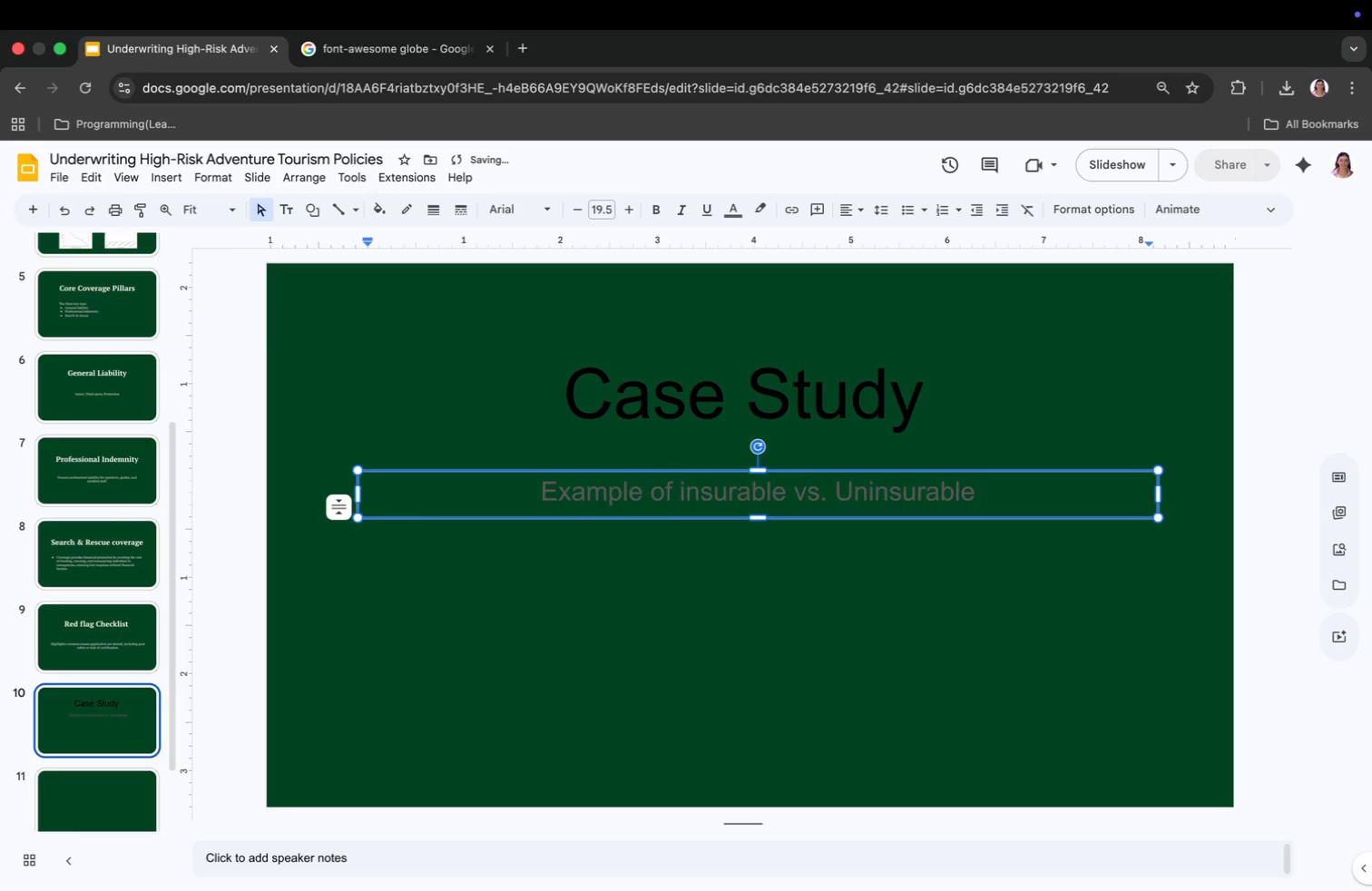 
key(ArrowRight)
 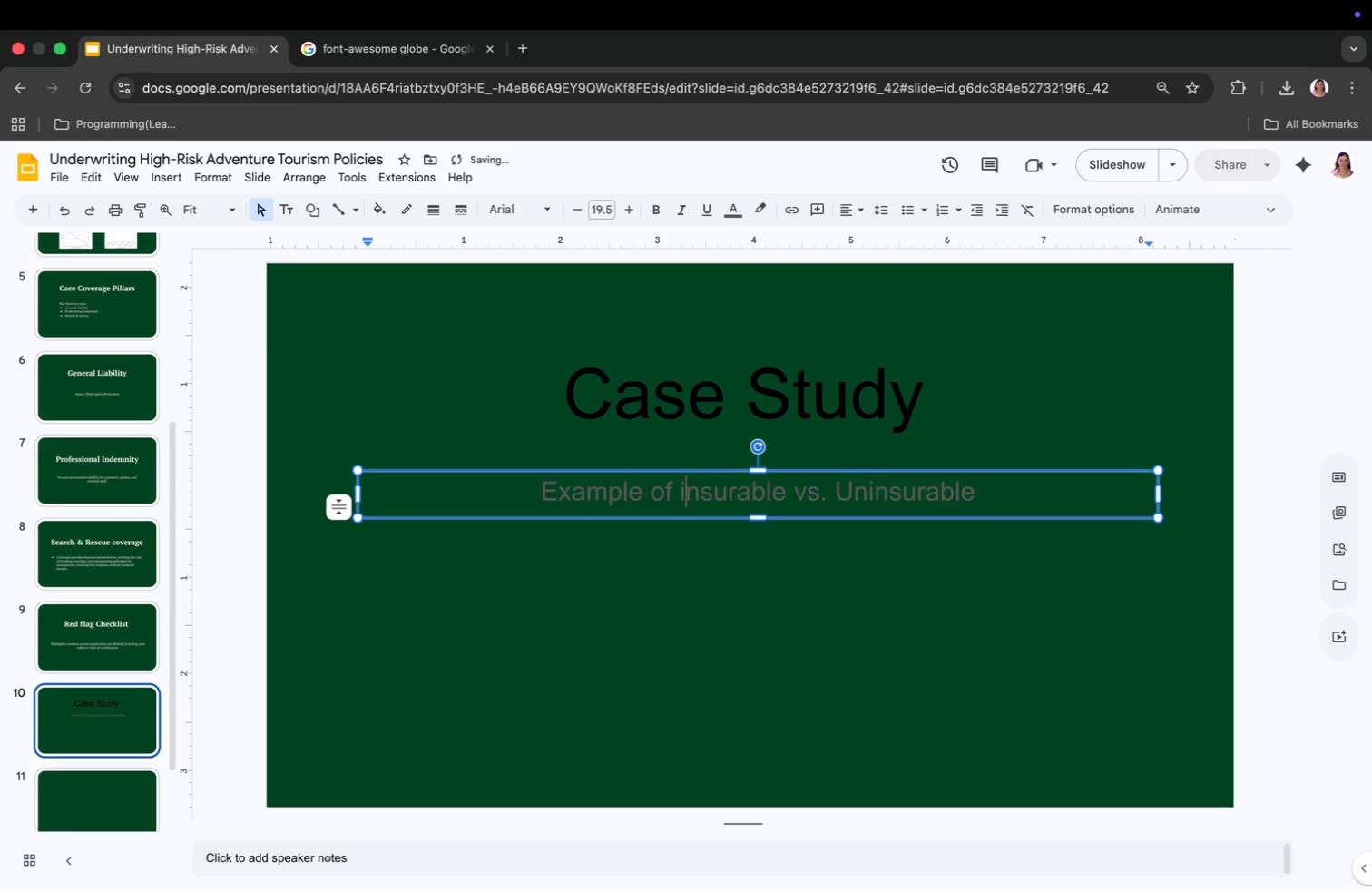 
key(Backspace)
 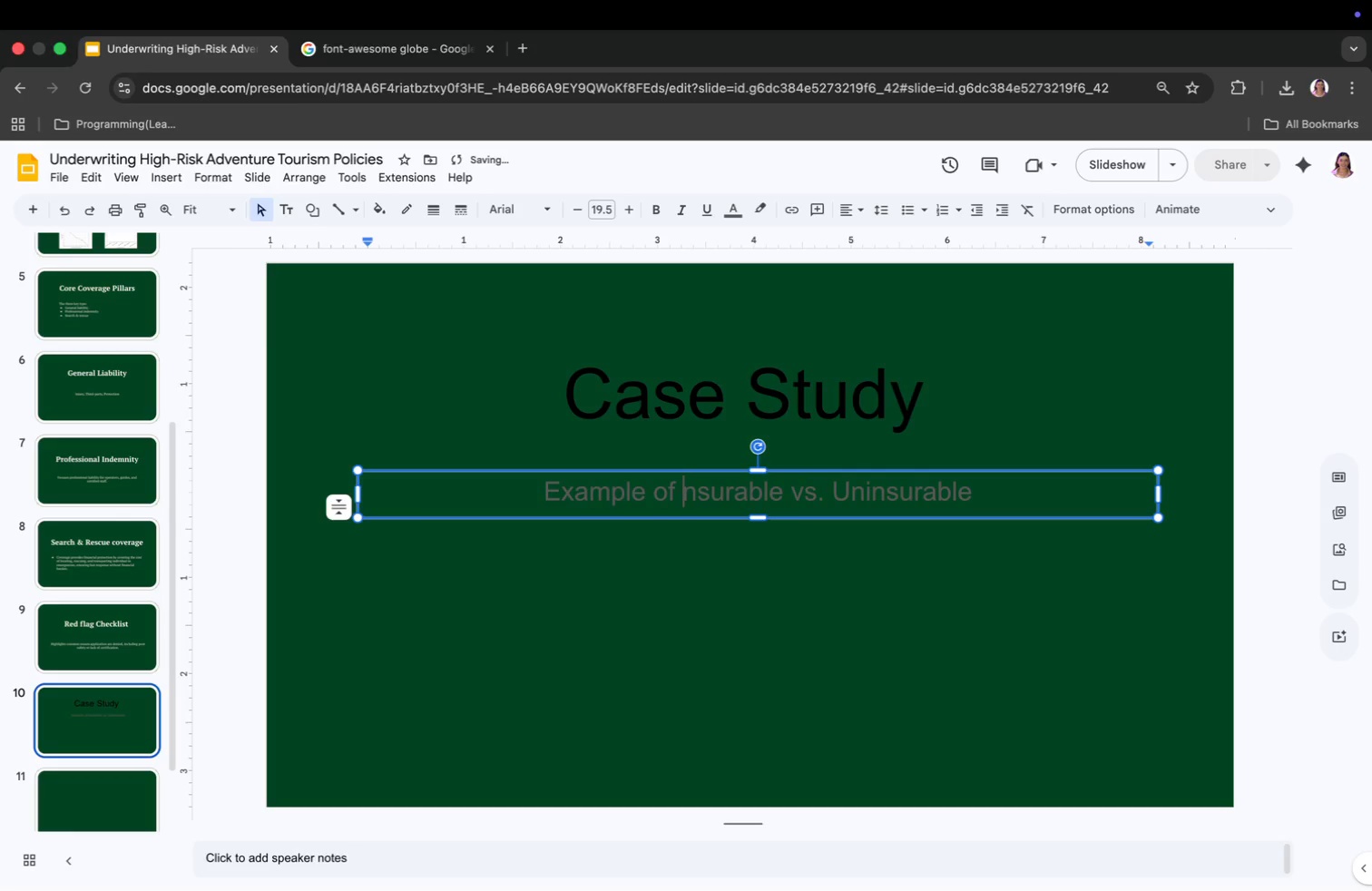 
key(Shift+ShiftLeft)
 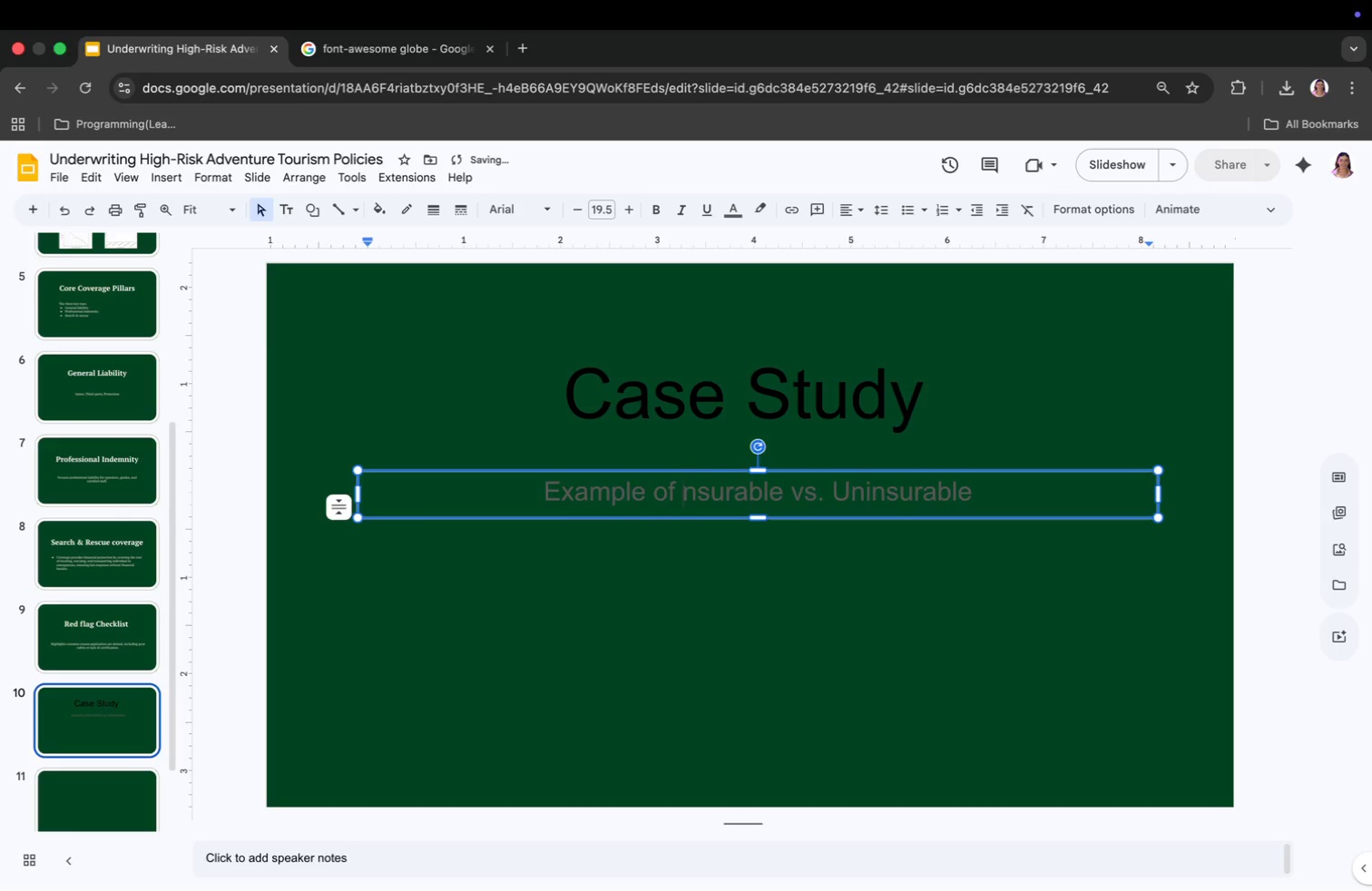 
key(I)
 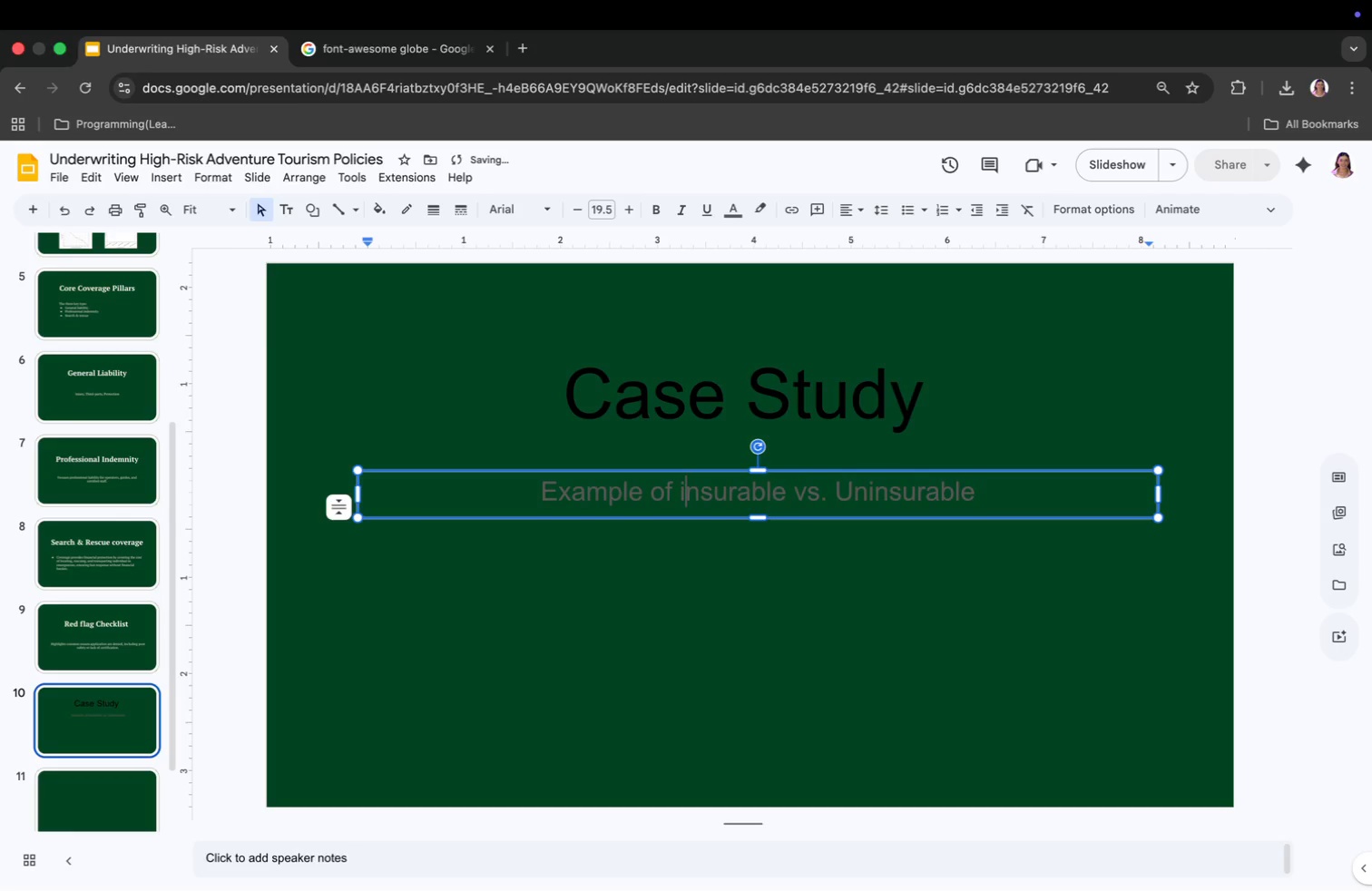 
key(Shift+ShiftLeft)
 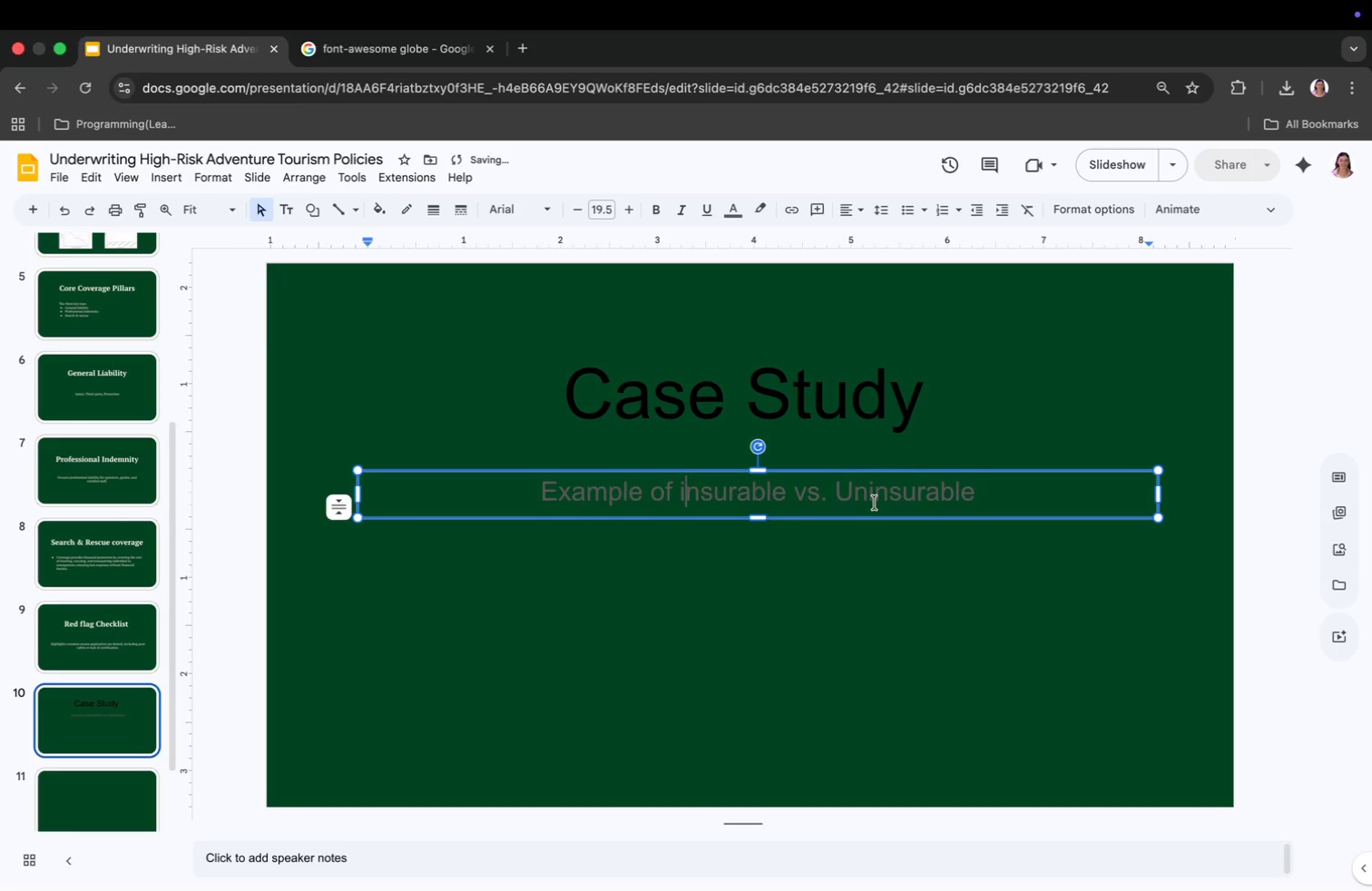 
key(Backspace)
 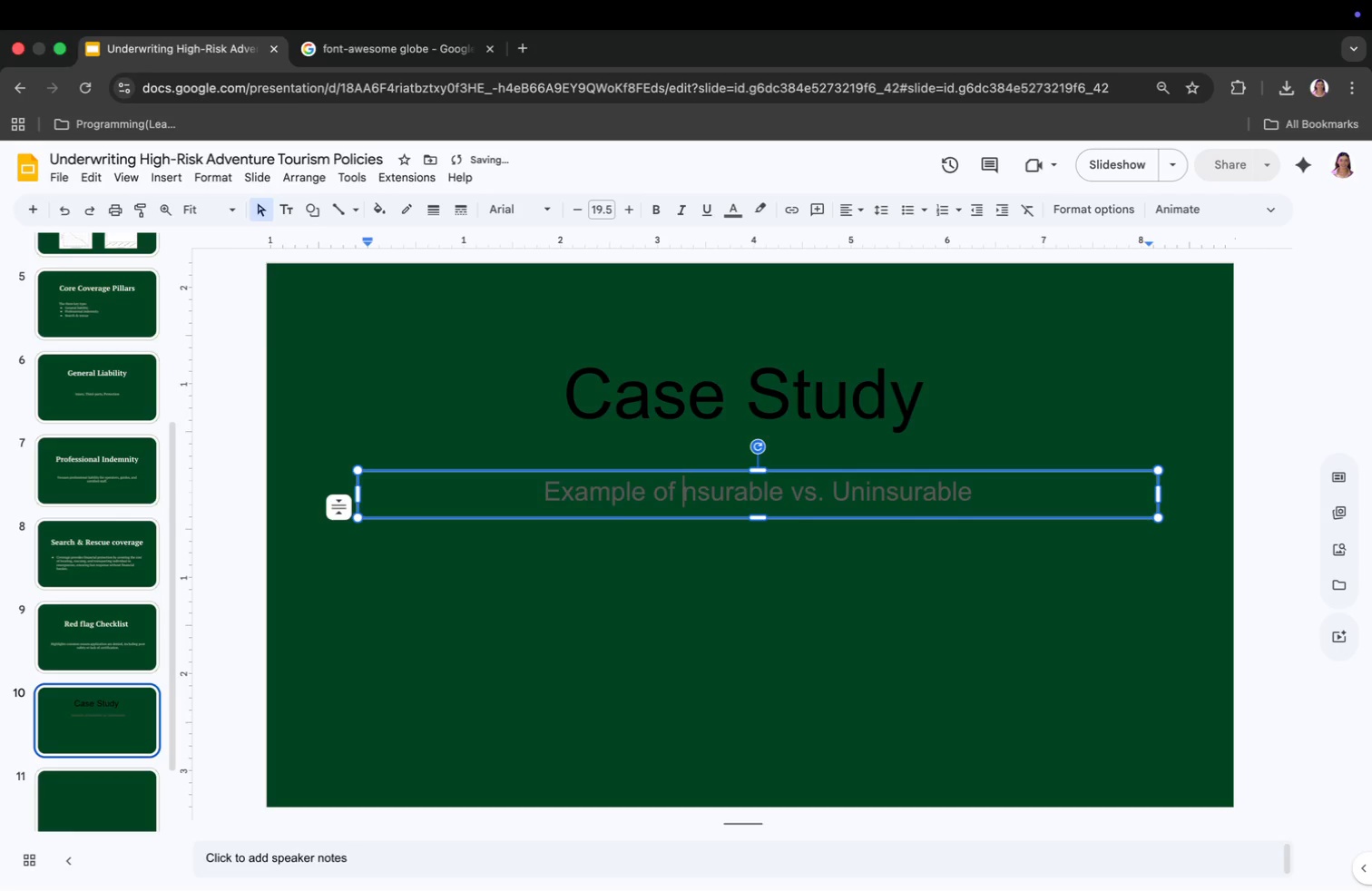 
key(CapsLock)
 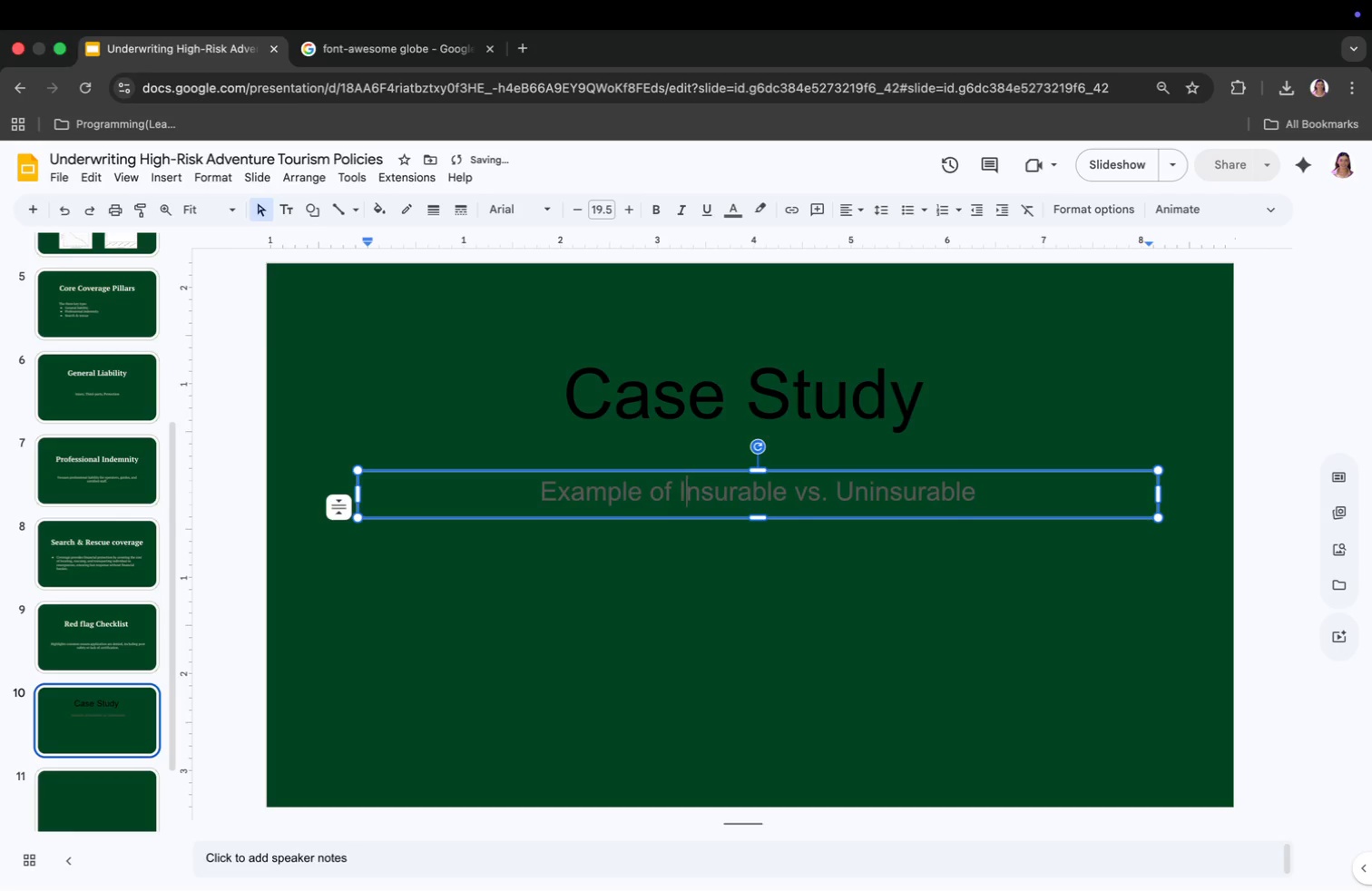 
key(I)
 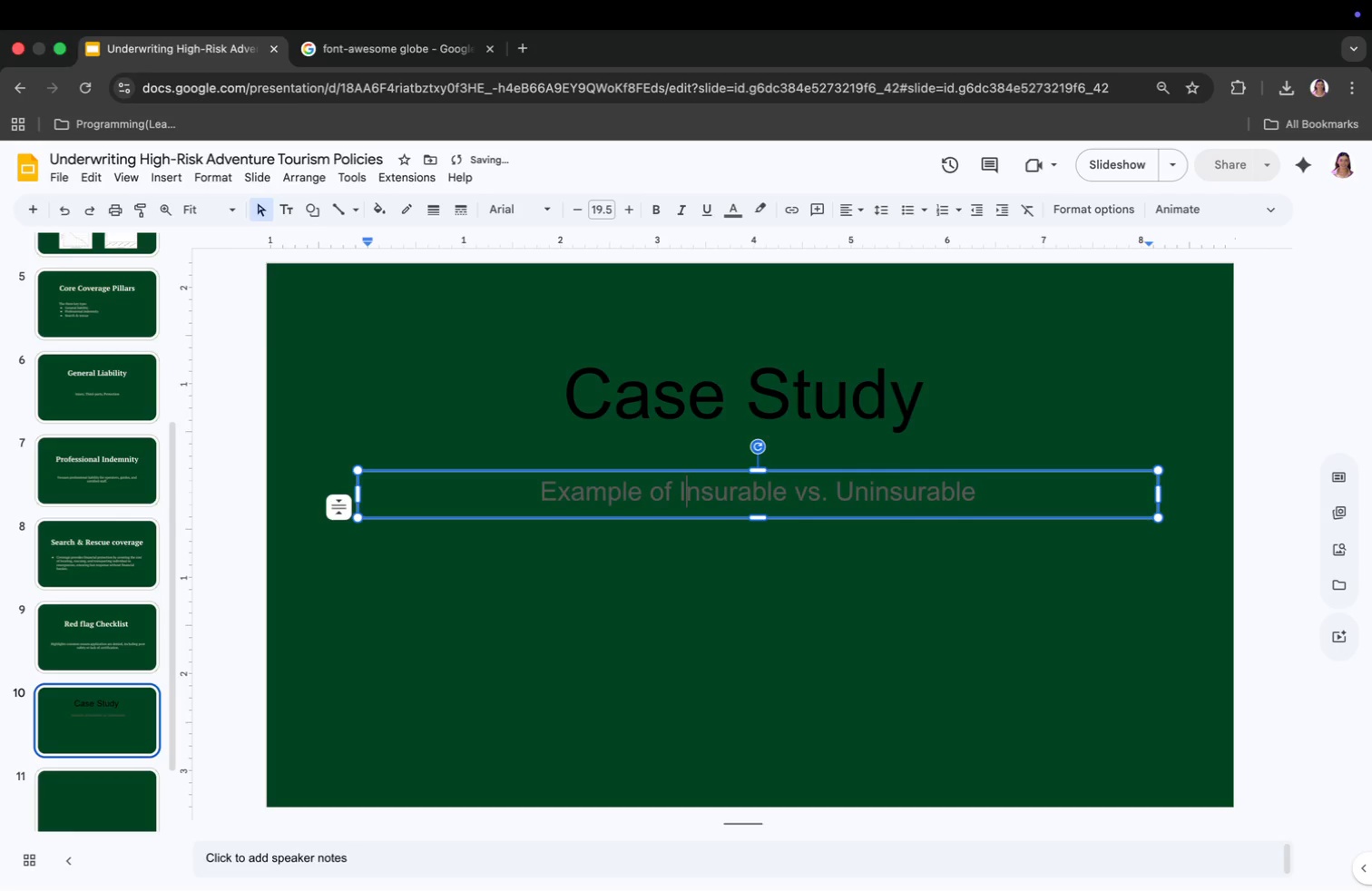 
key(CapsLock)
 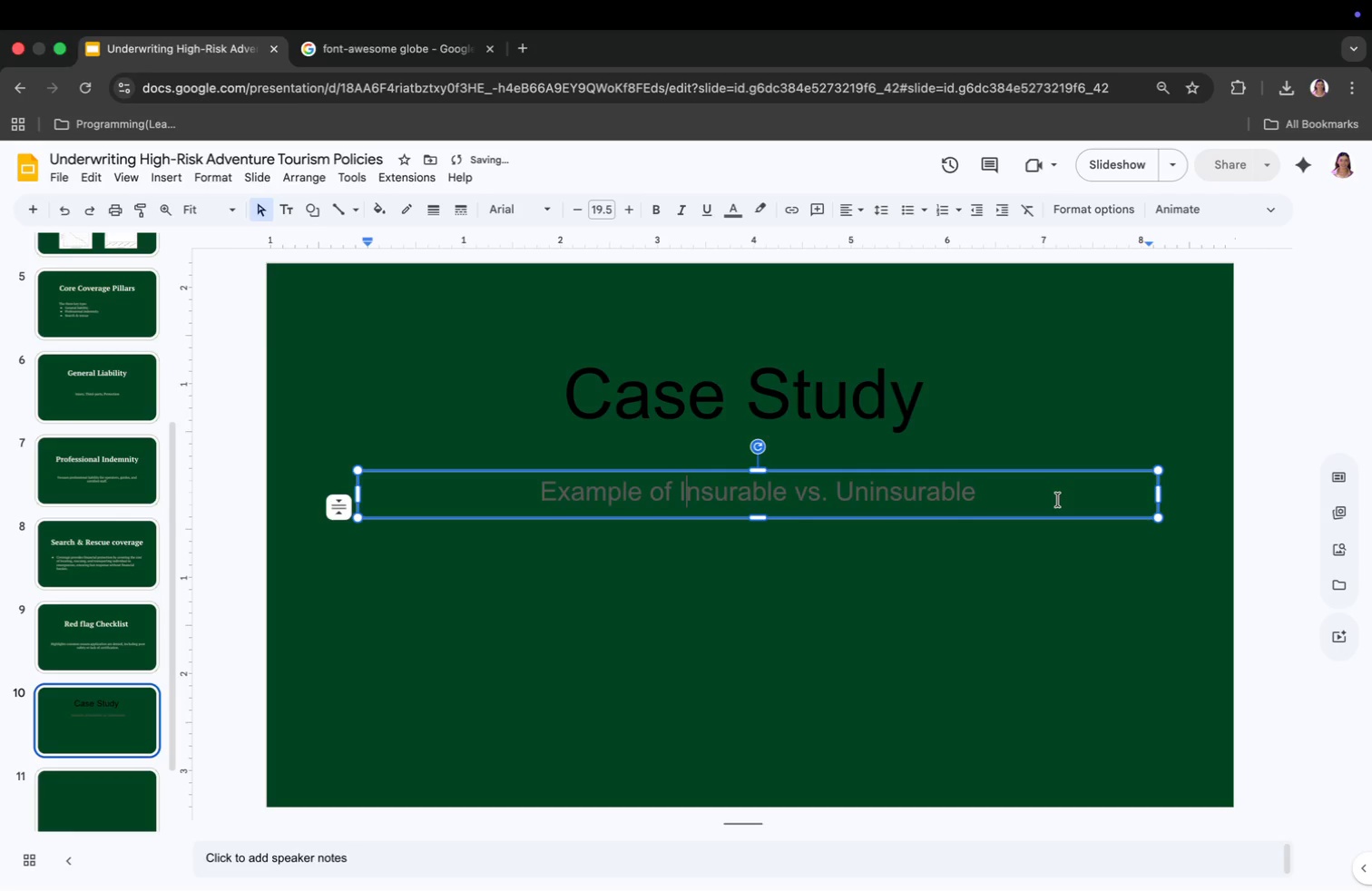 
left_click([1013, 490])
 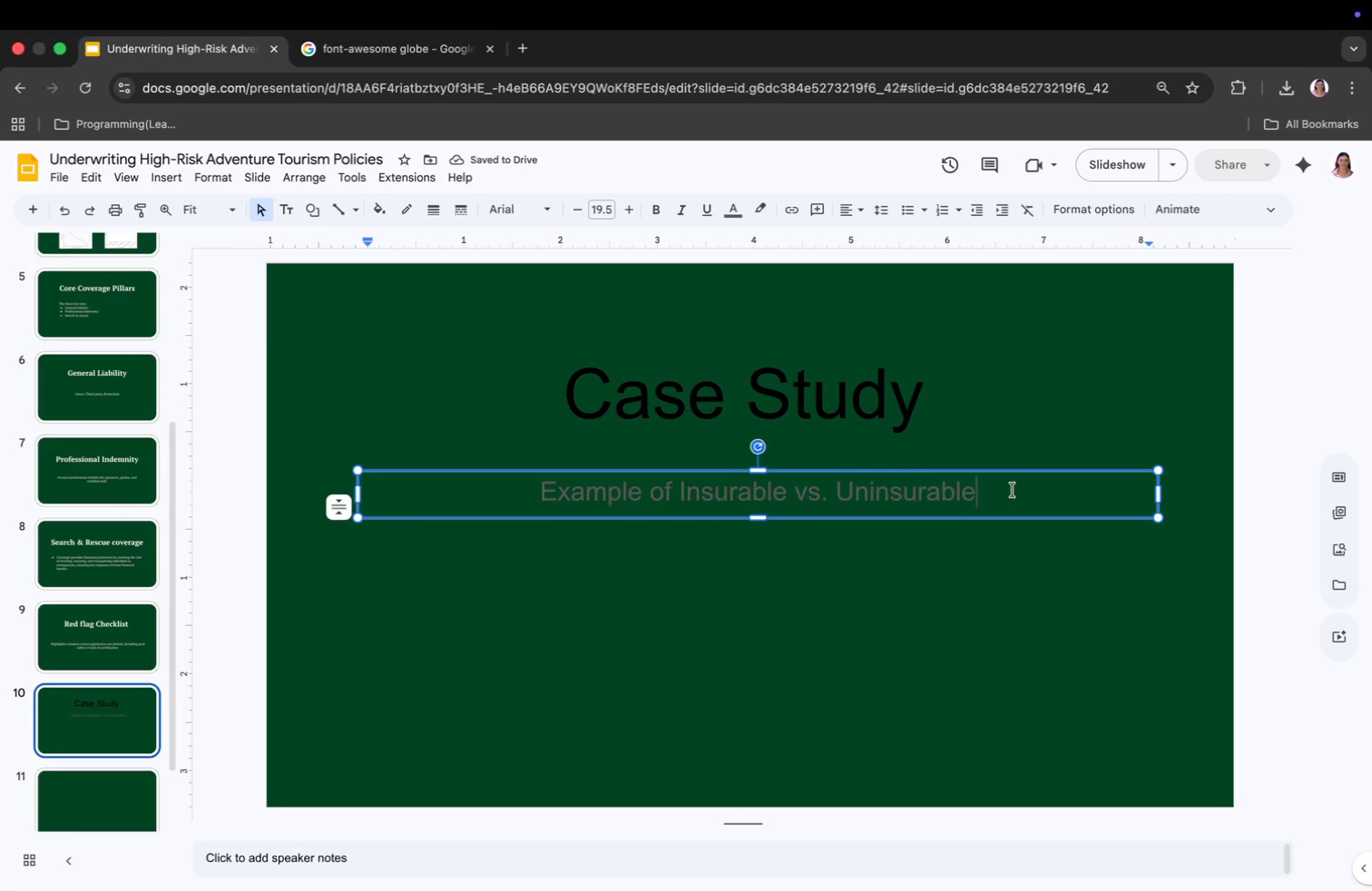 
type( adventure facilities.)
 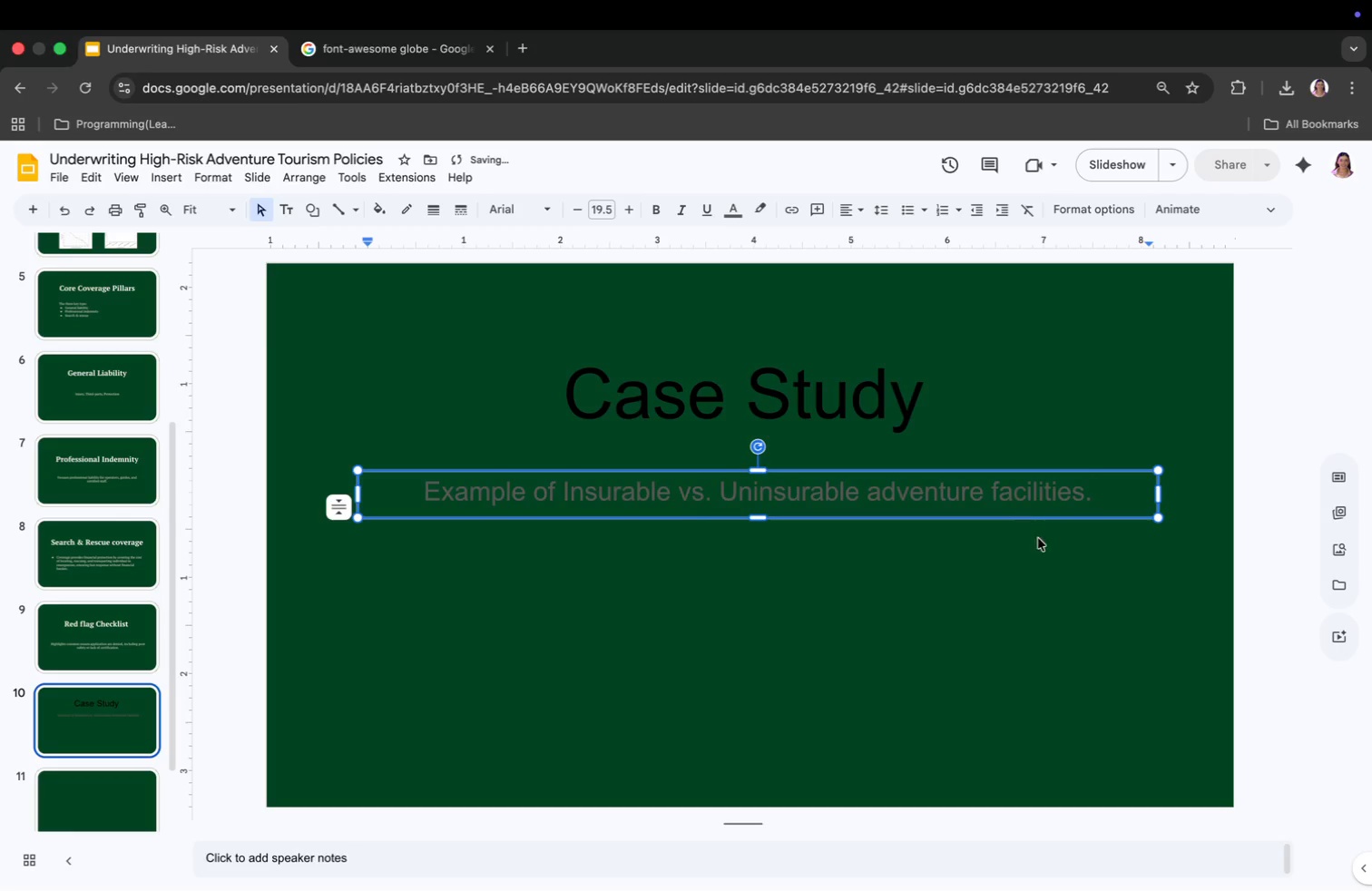 
left_click([992, 570])
 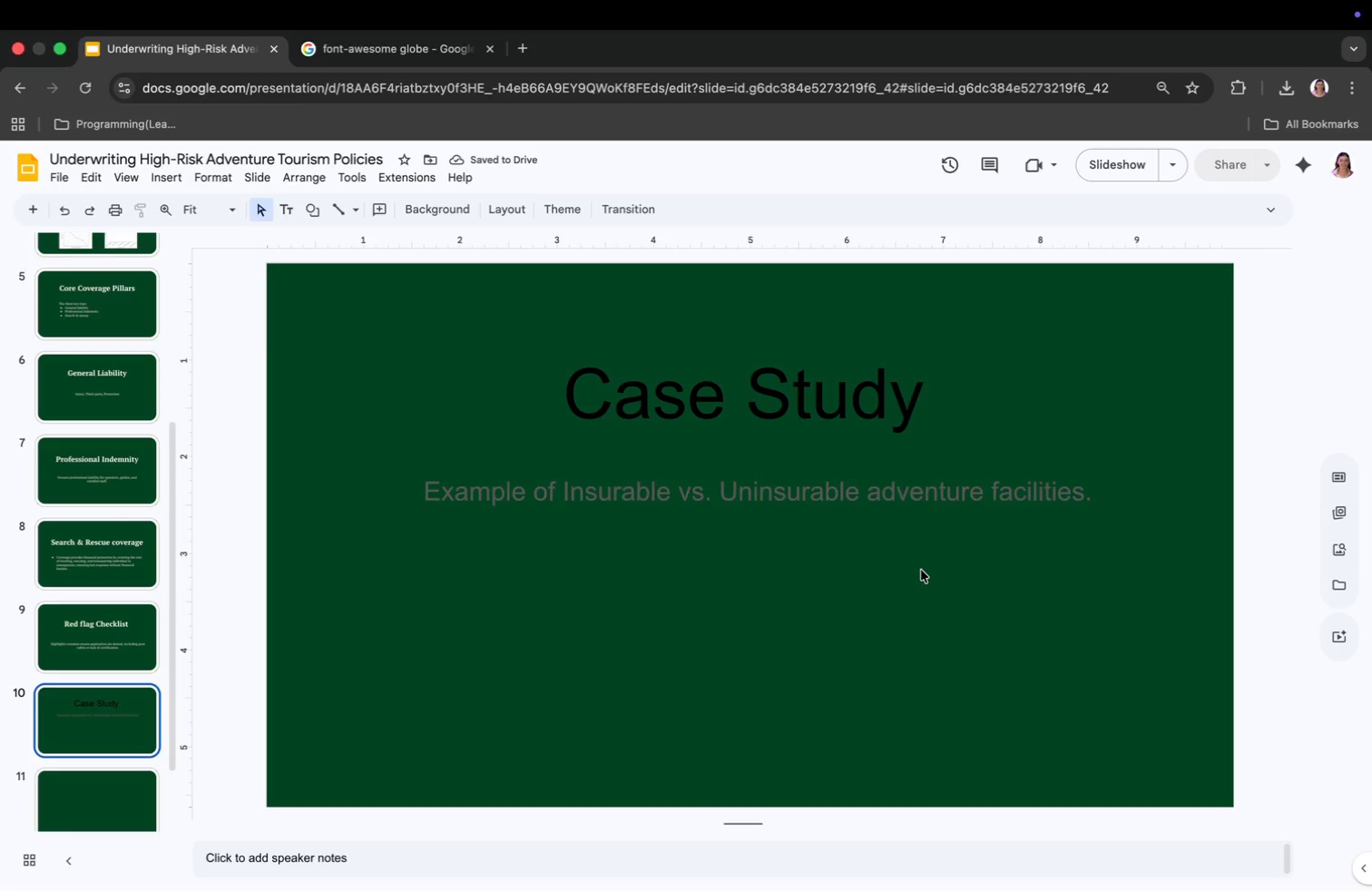 
left_click([774, 403])
 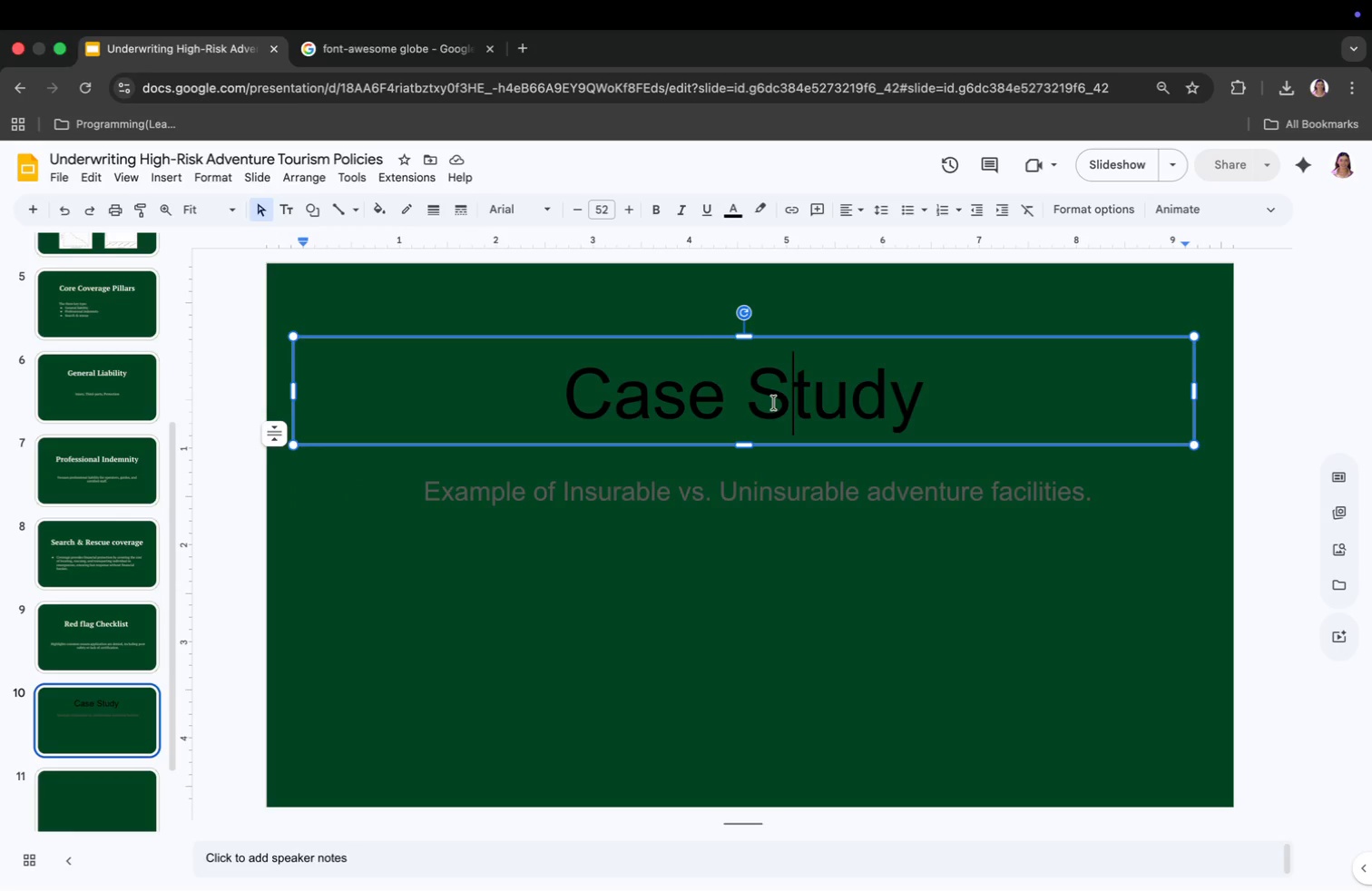 
key(Meta+CommandLeft)
 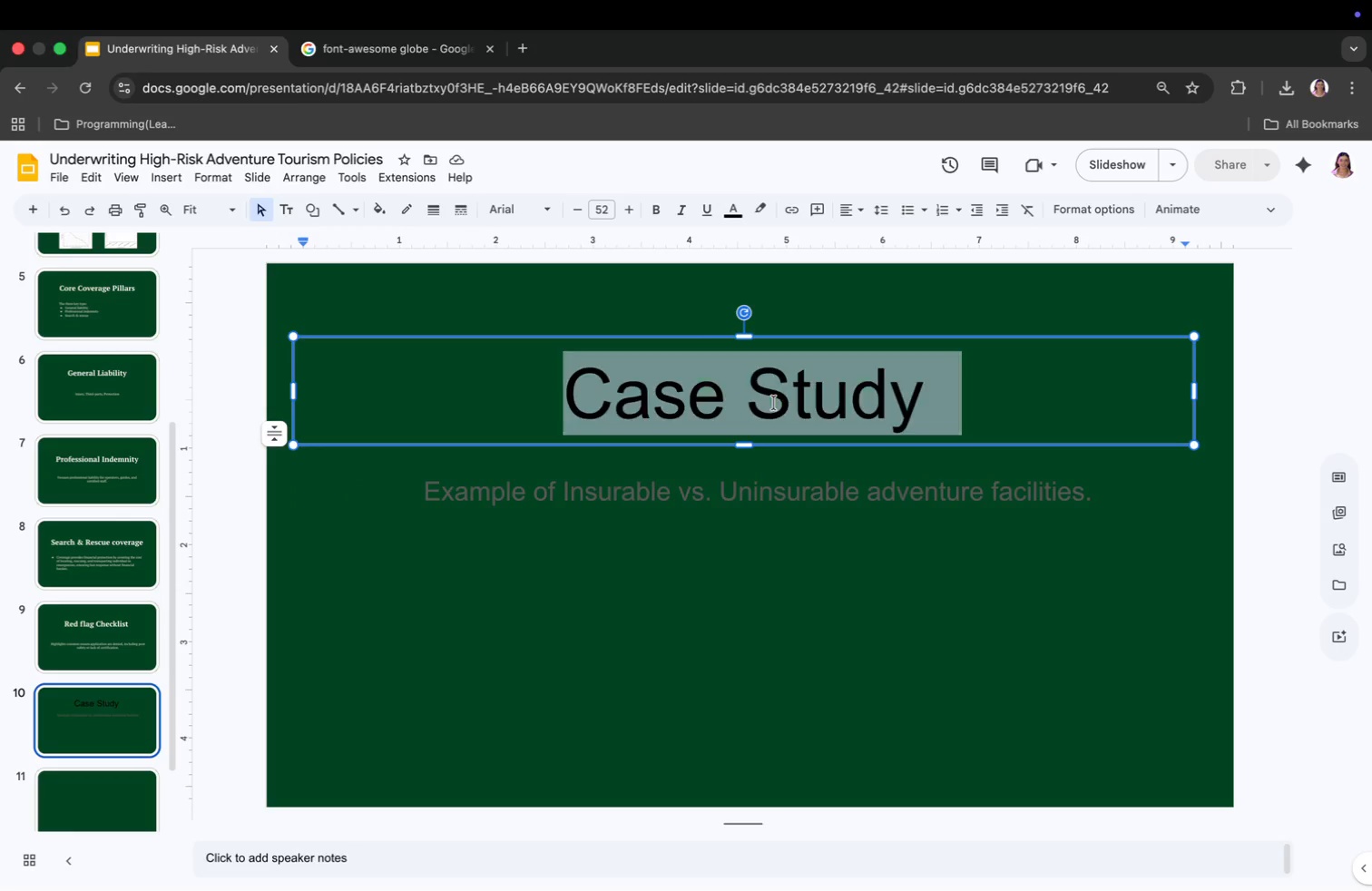 
key(Meta+A)
 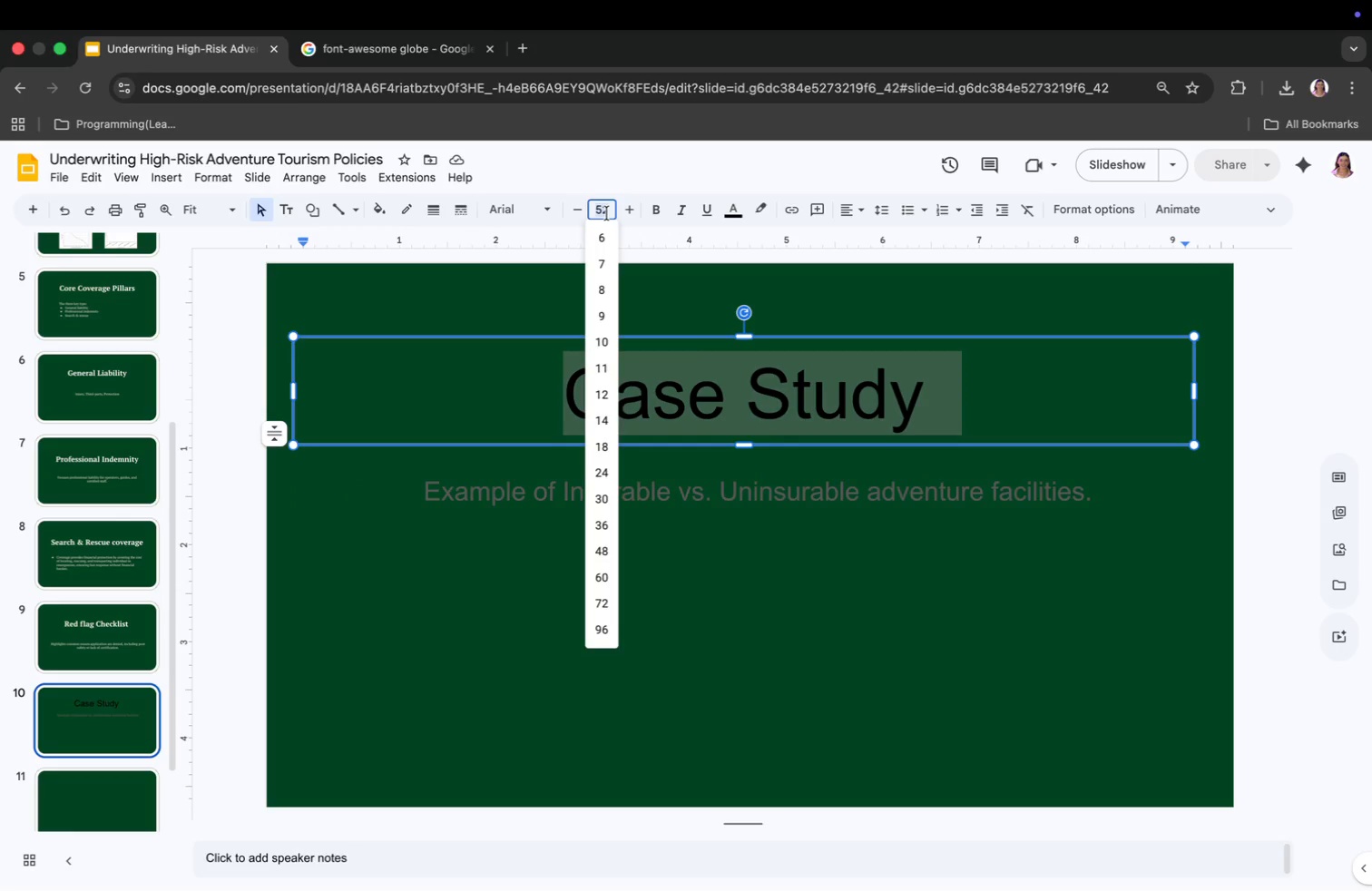 
type(44.5)
 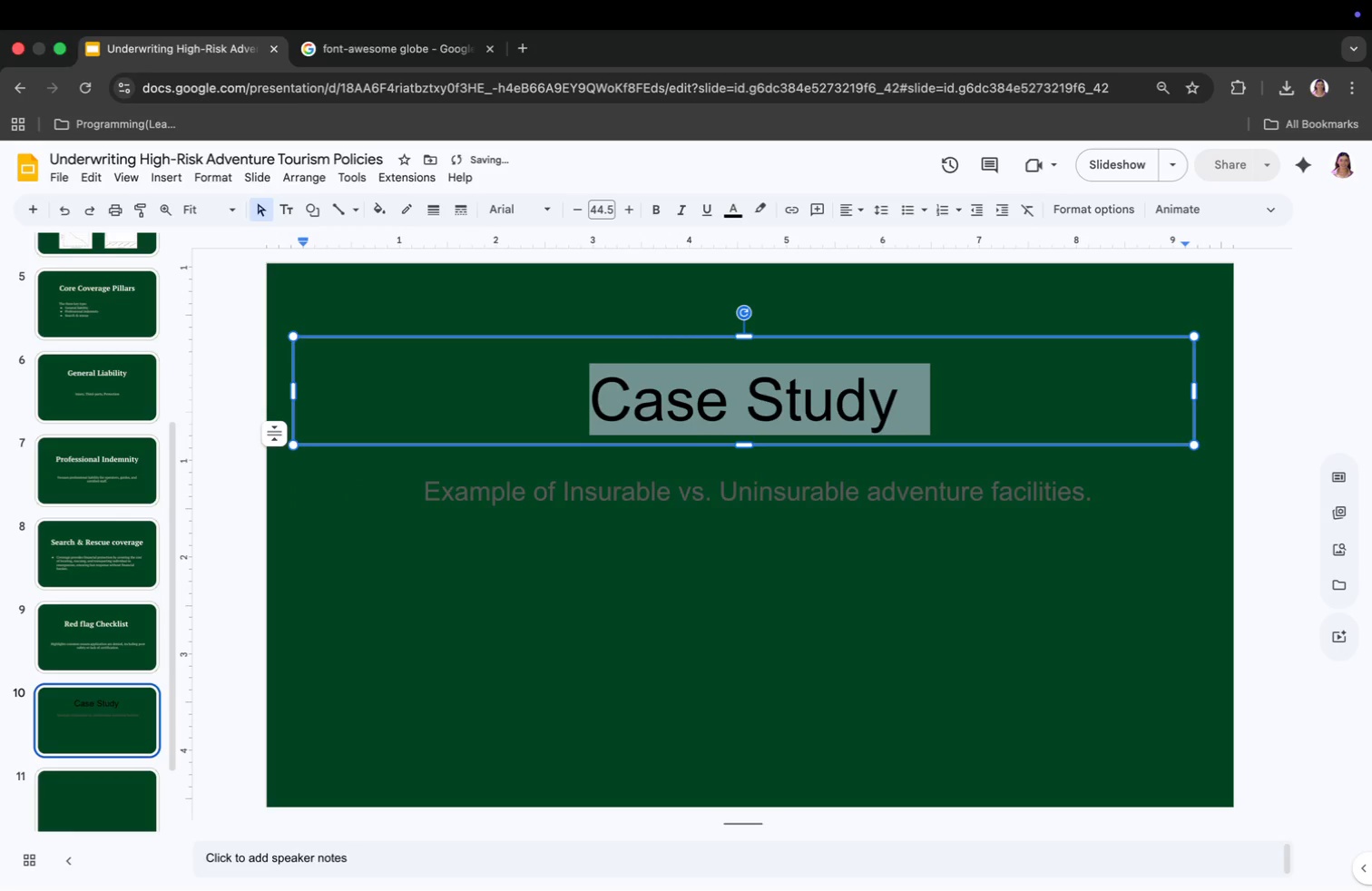 
key(Enter)
 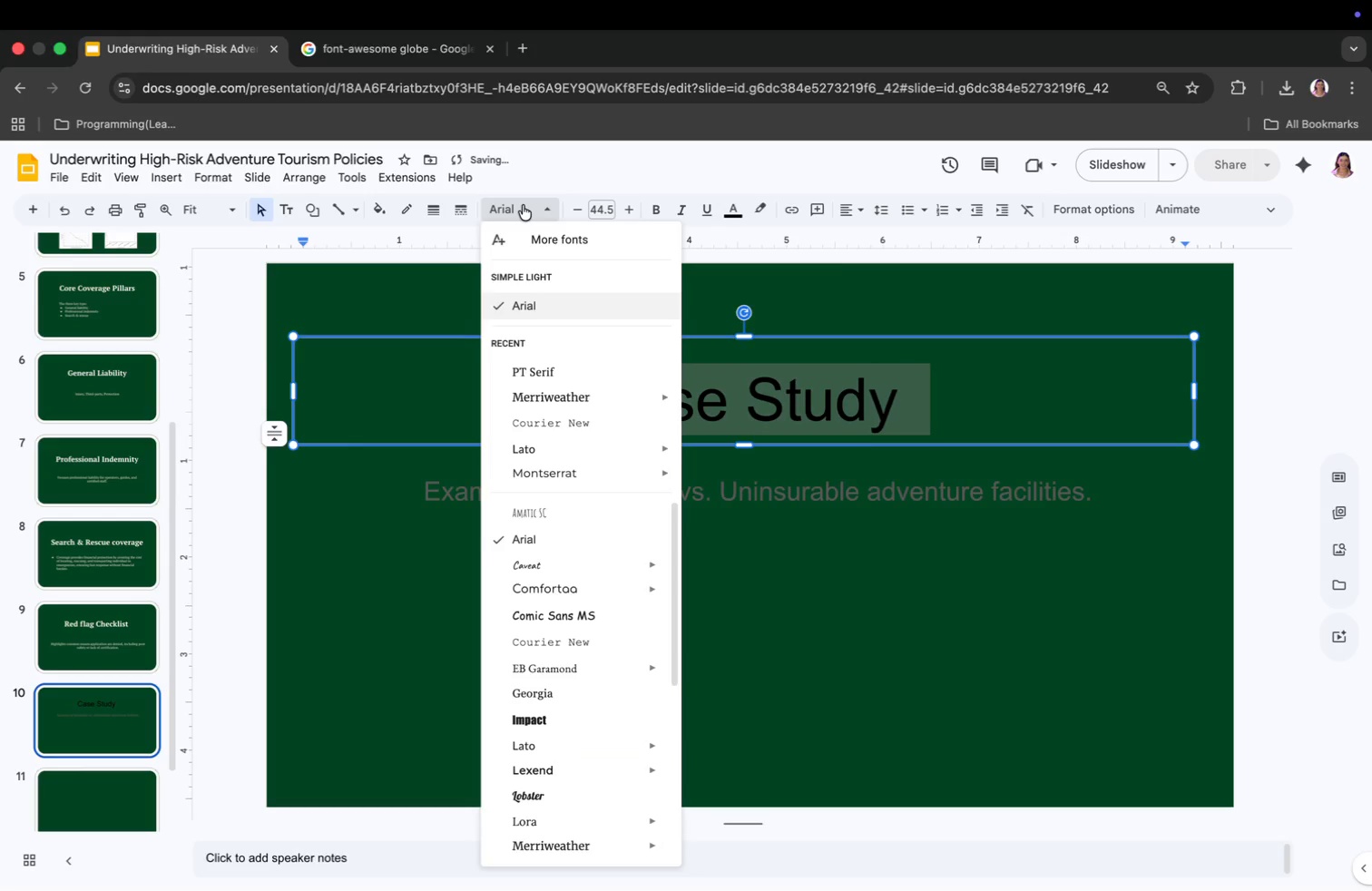 
left_click([573, 377])
 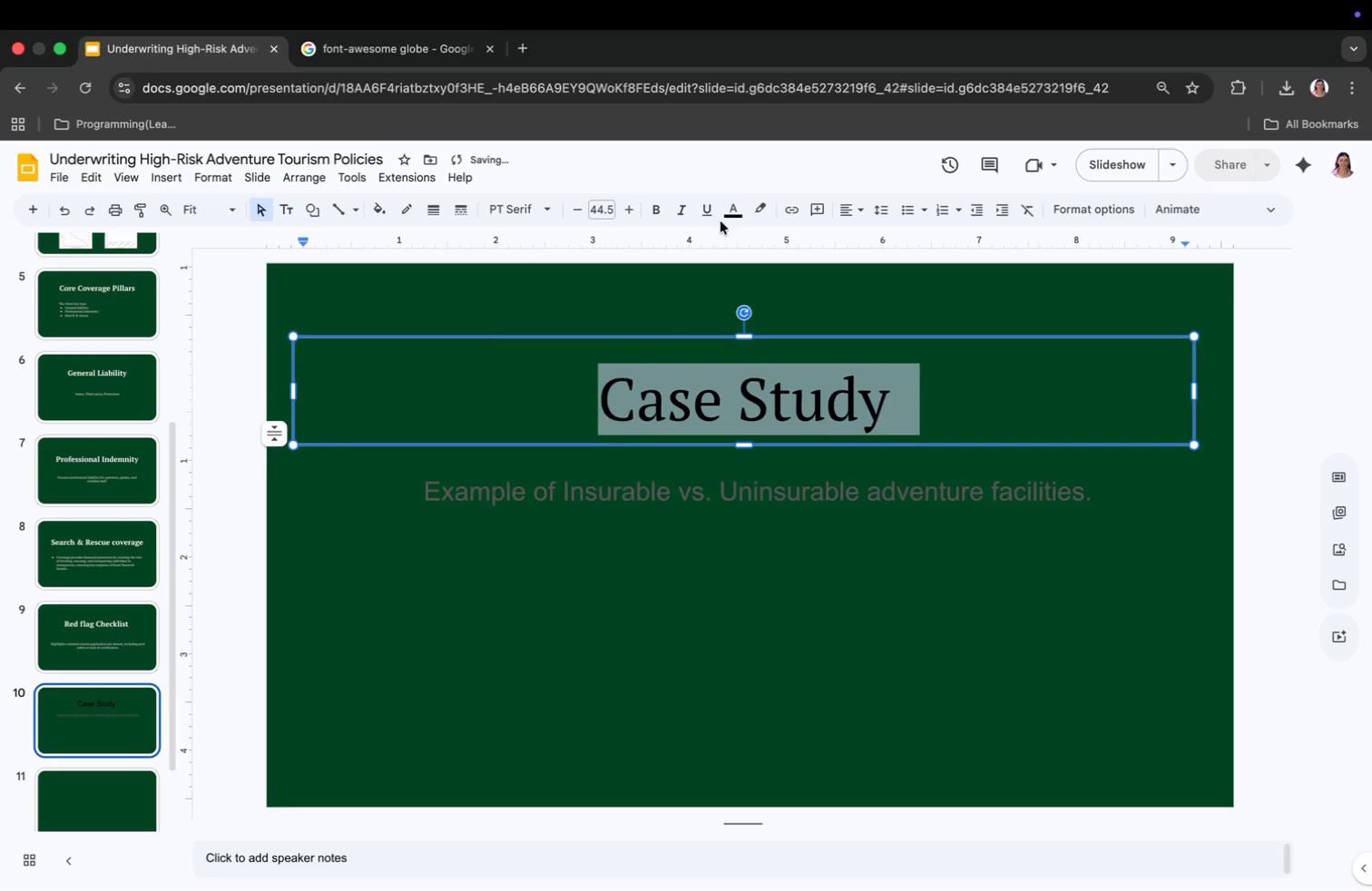 
left_click([730, 210])
 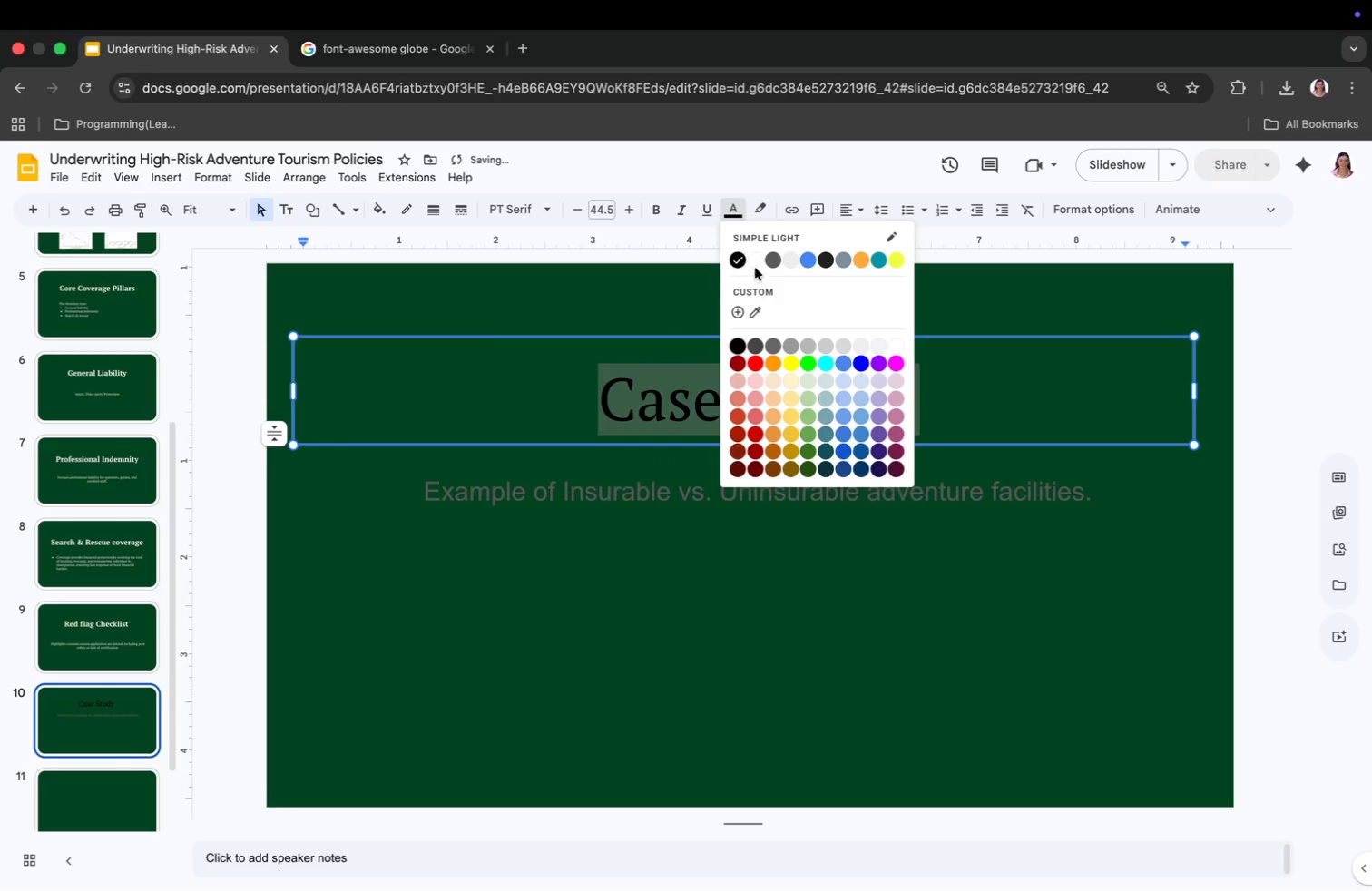 
left_click([753, 261])
 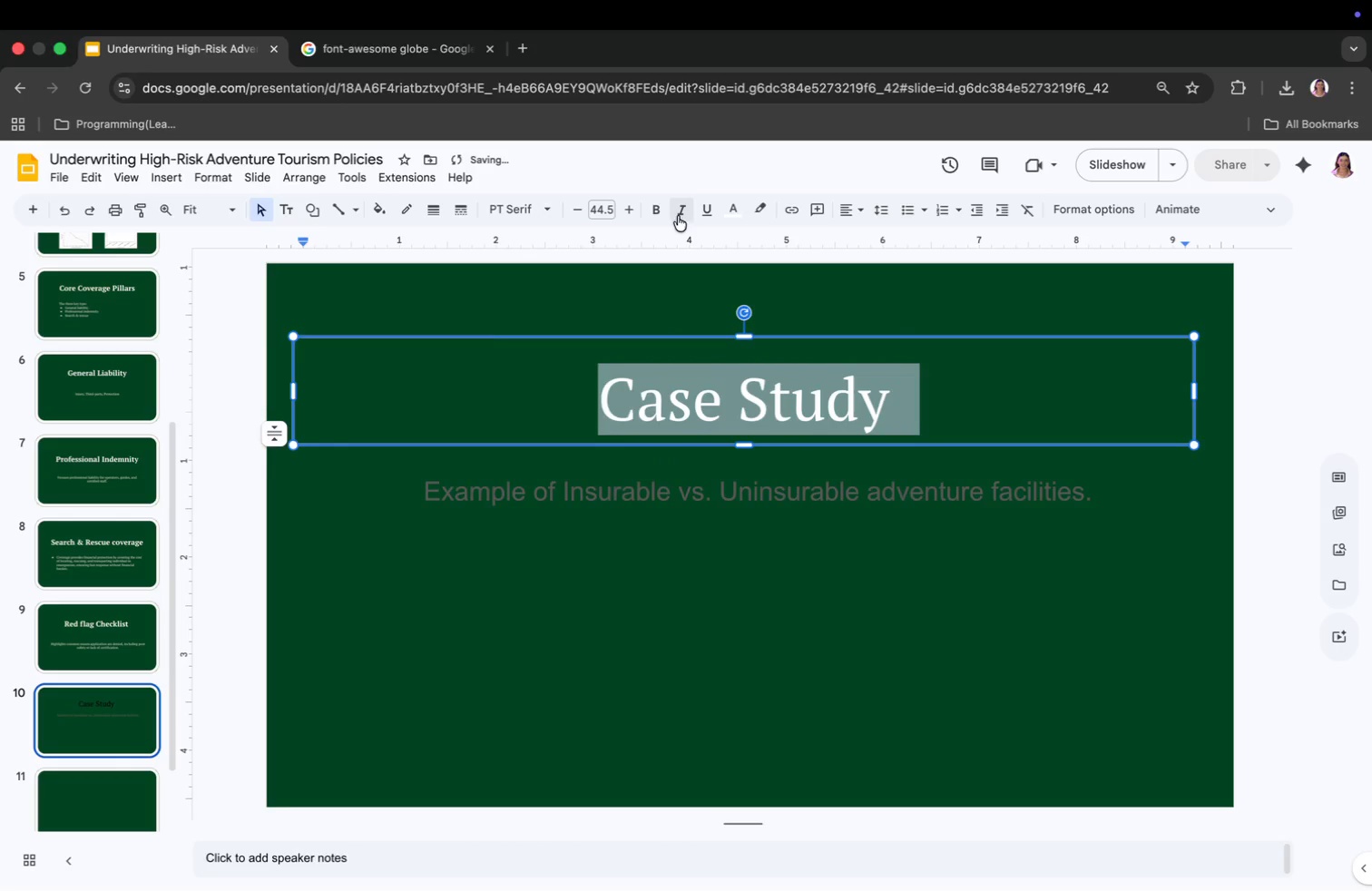 
left_click([658, 209])
 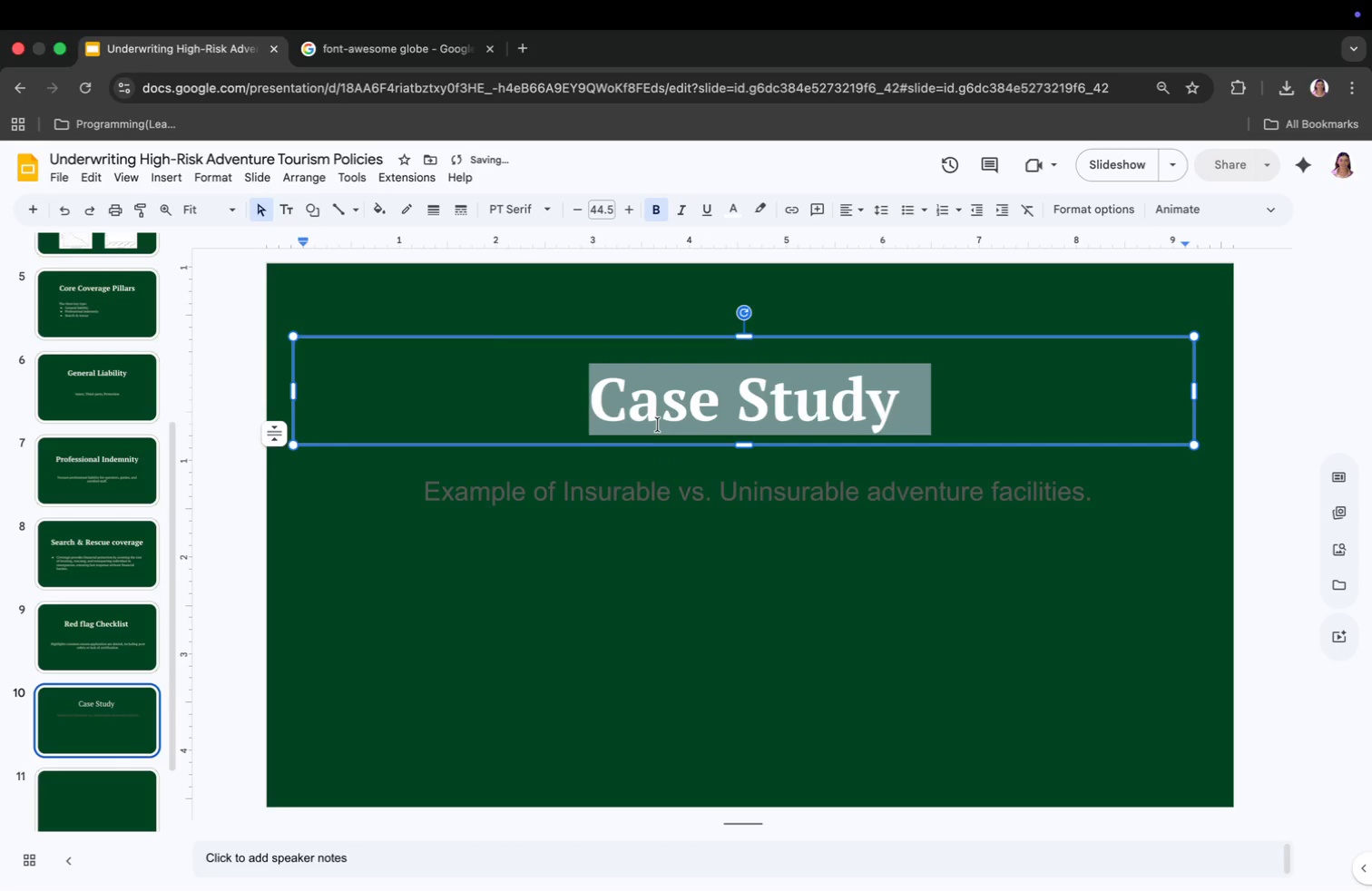 
left_click([646, 494])
 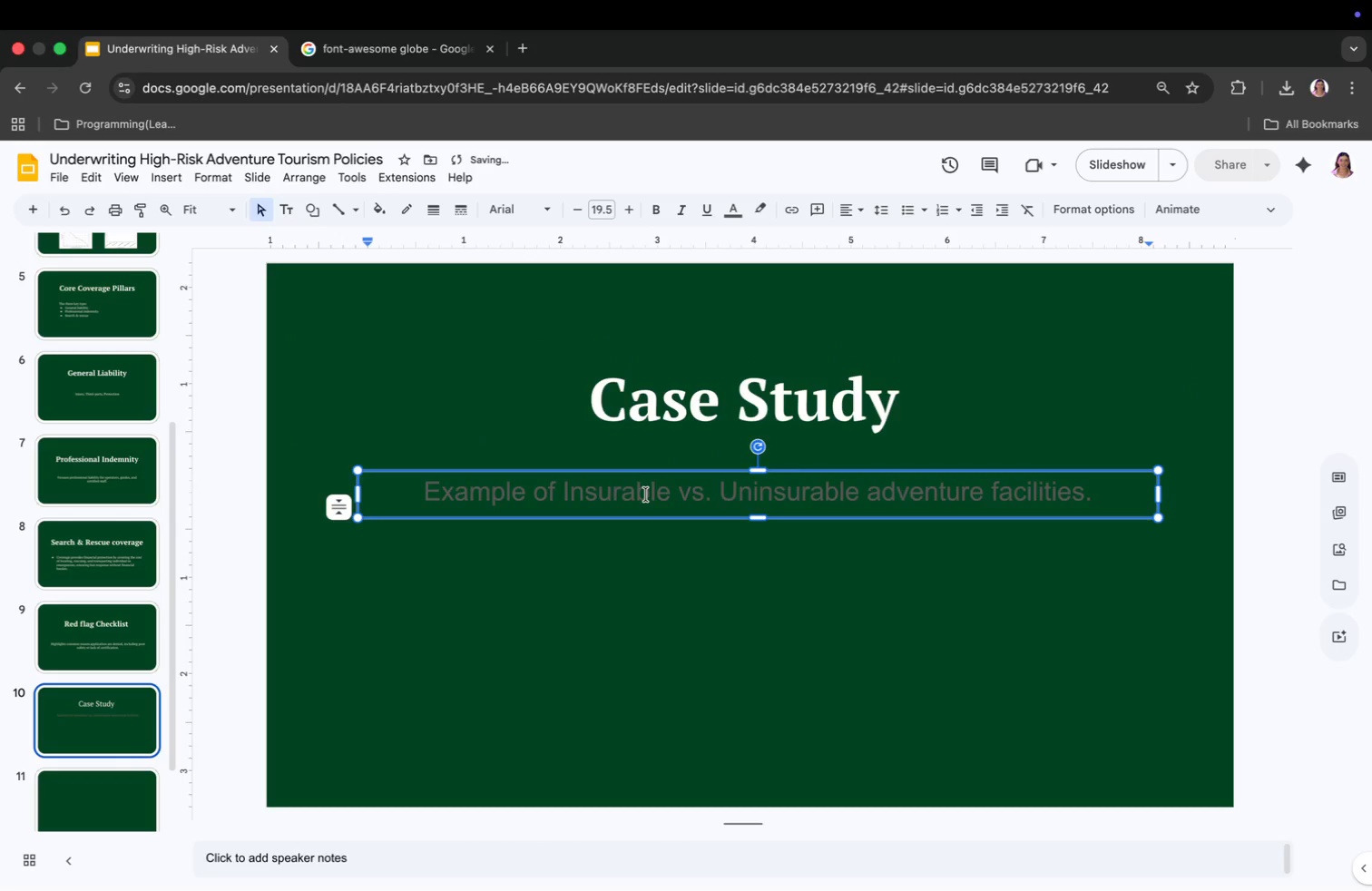 
key(Meta+CommandLeft)
 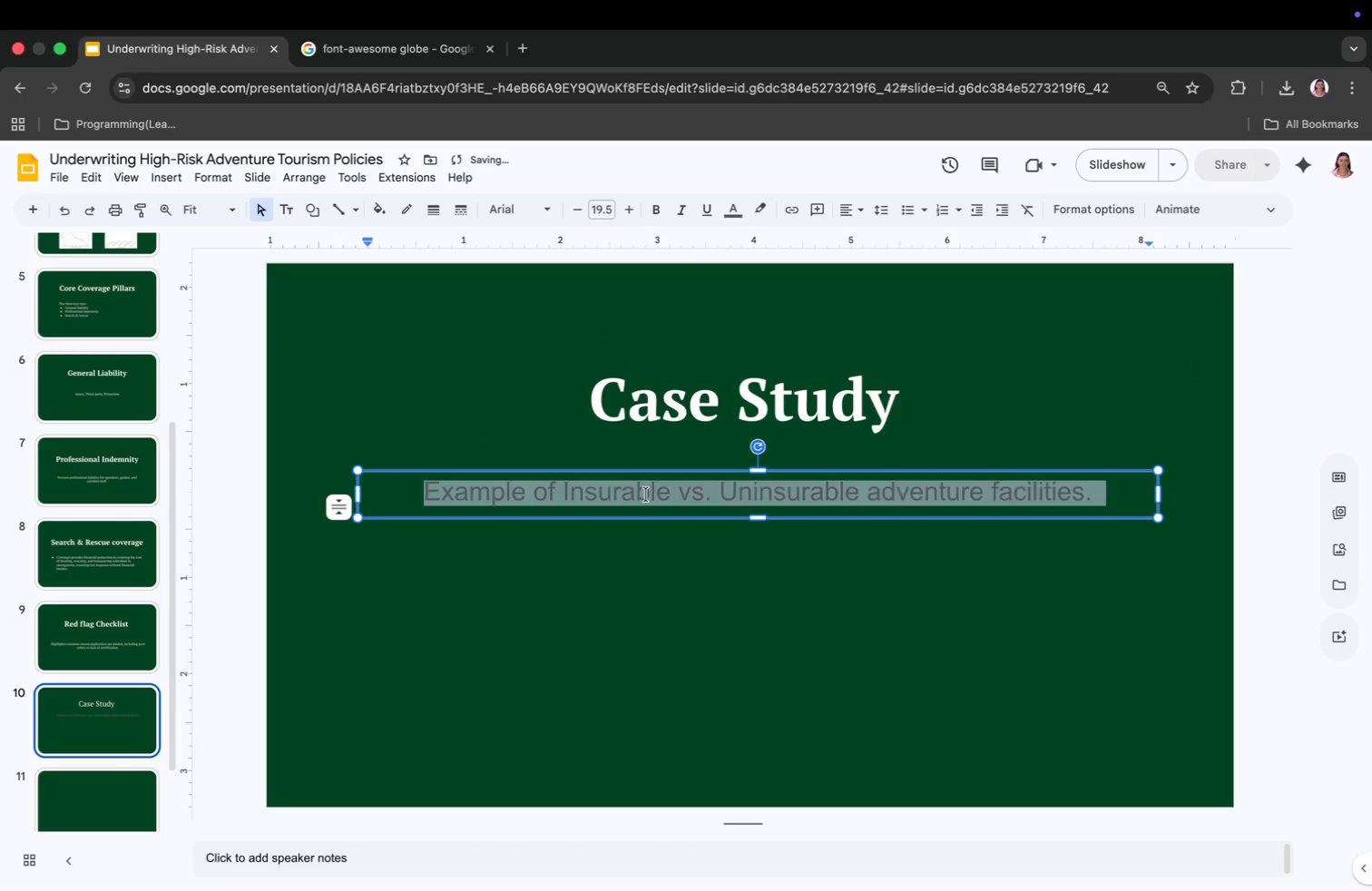 
key(Meta+A)
 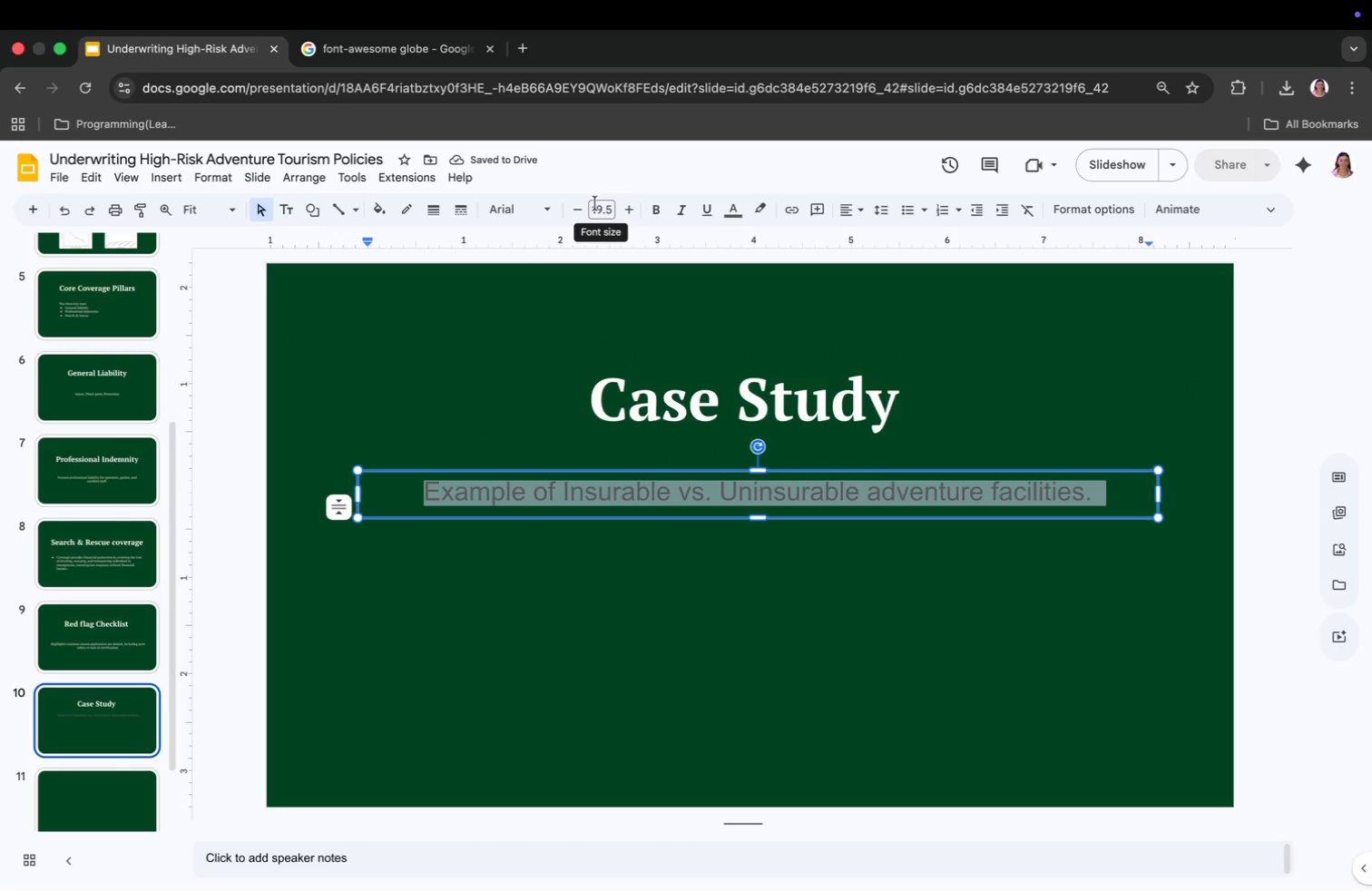 
left_click([598, 207])
 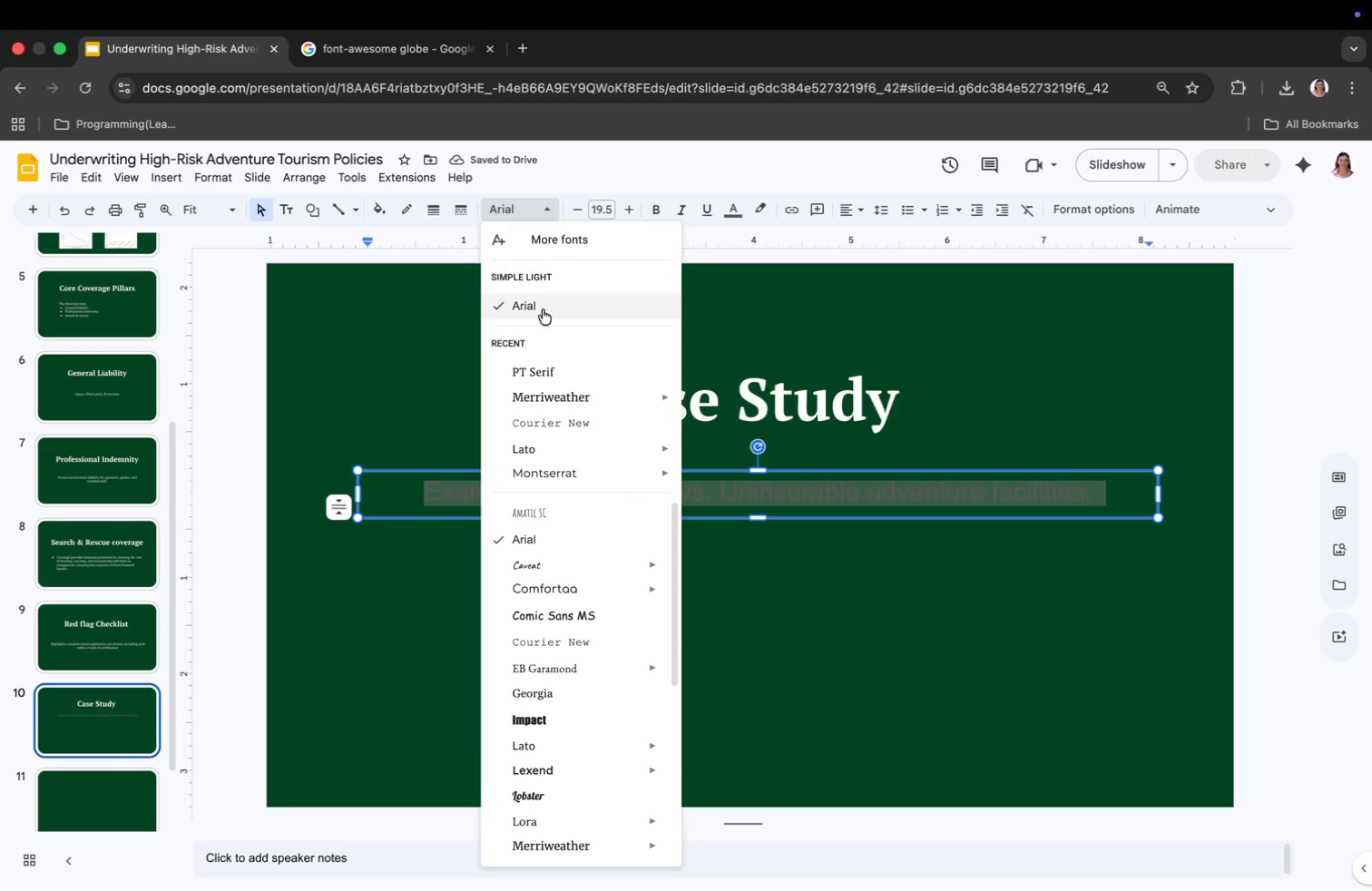 
left_click([549, 373])
 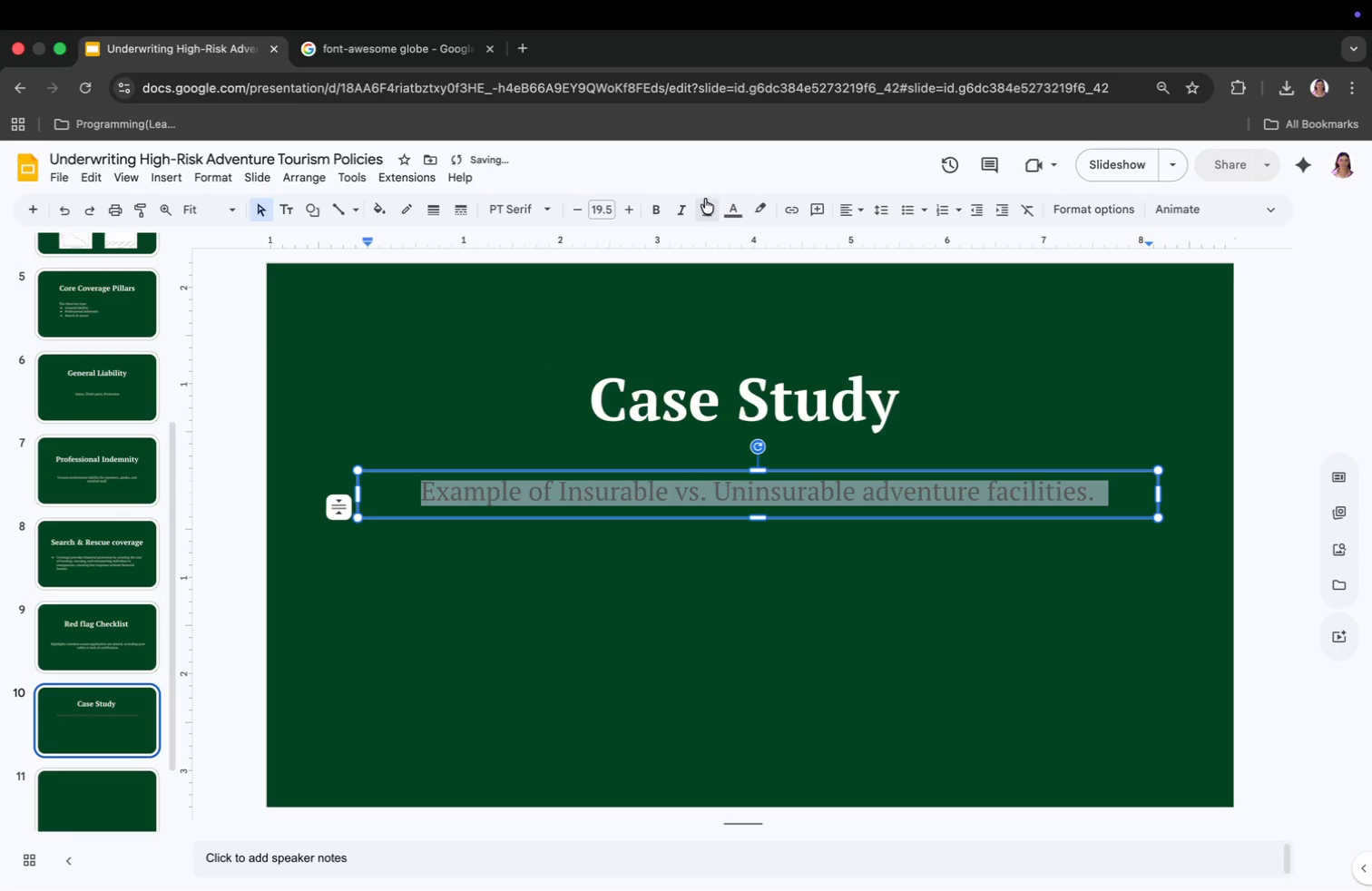 
left_click([731, 207])
 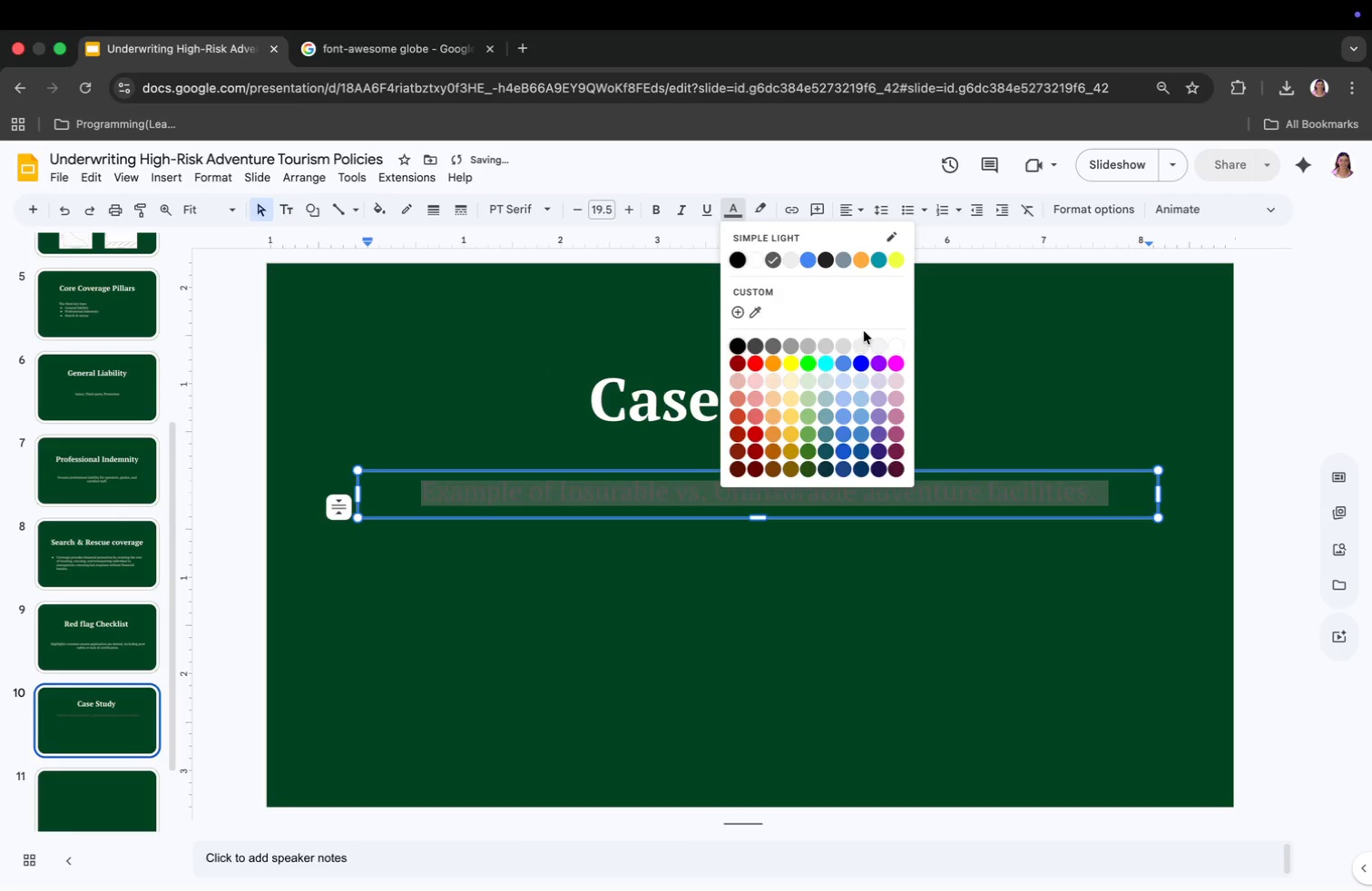 
left_click([878, 348])
 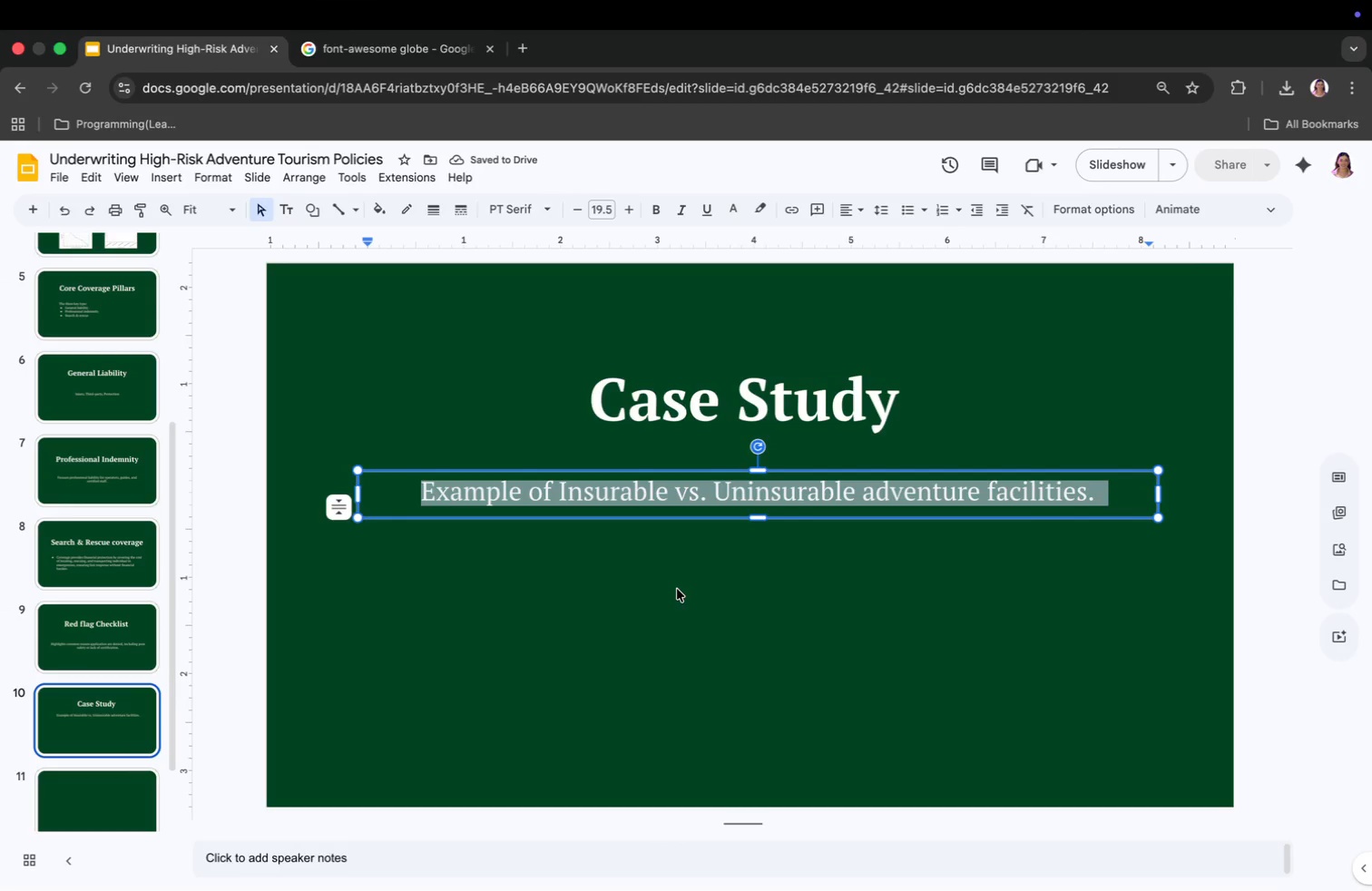 
left_click([677, 589])
 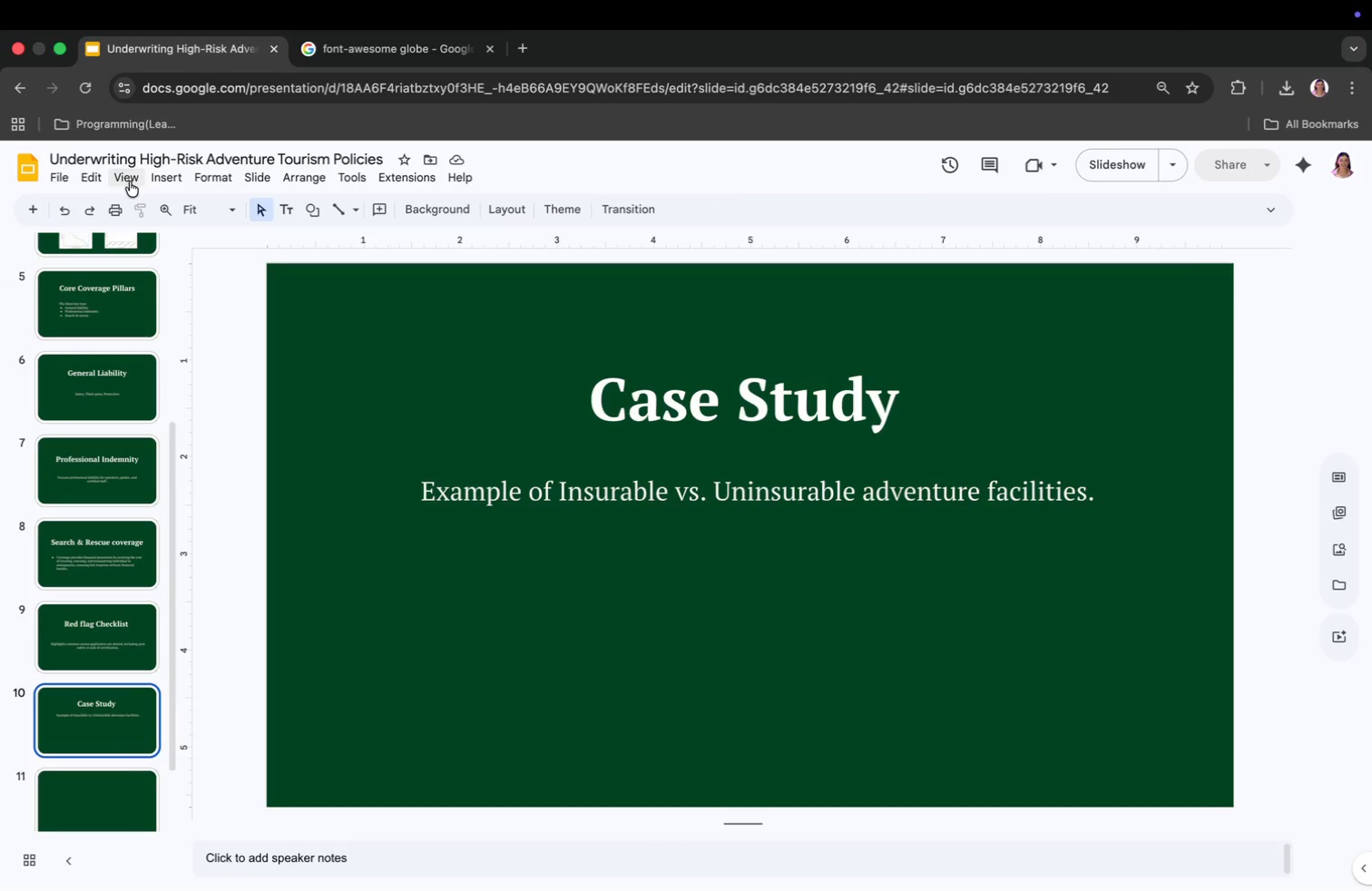 
left_click([165, 177])
 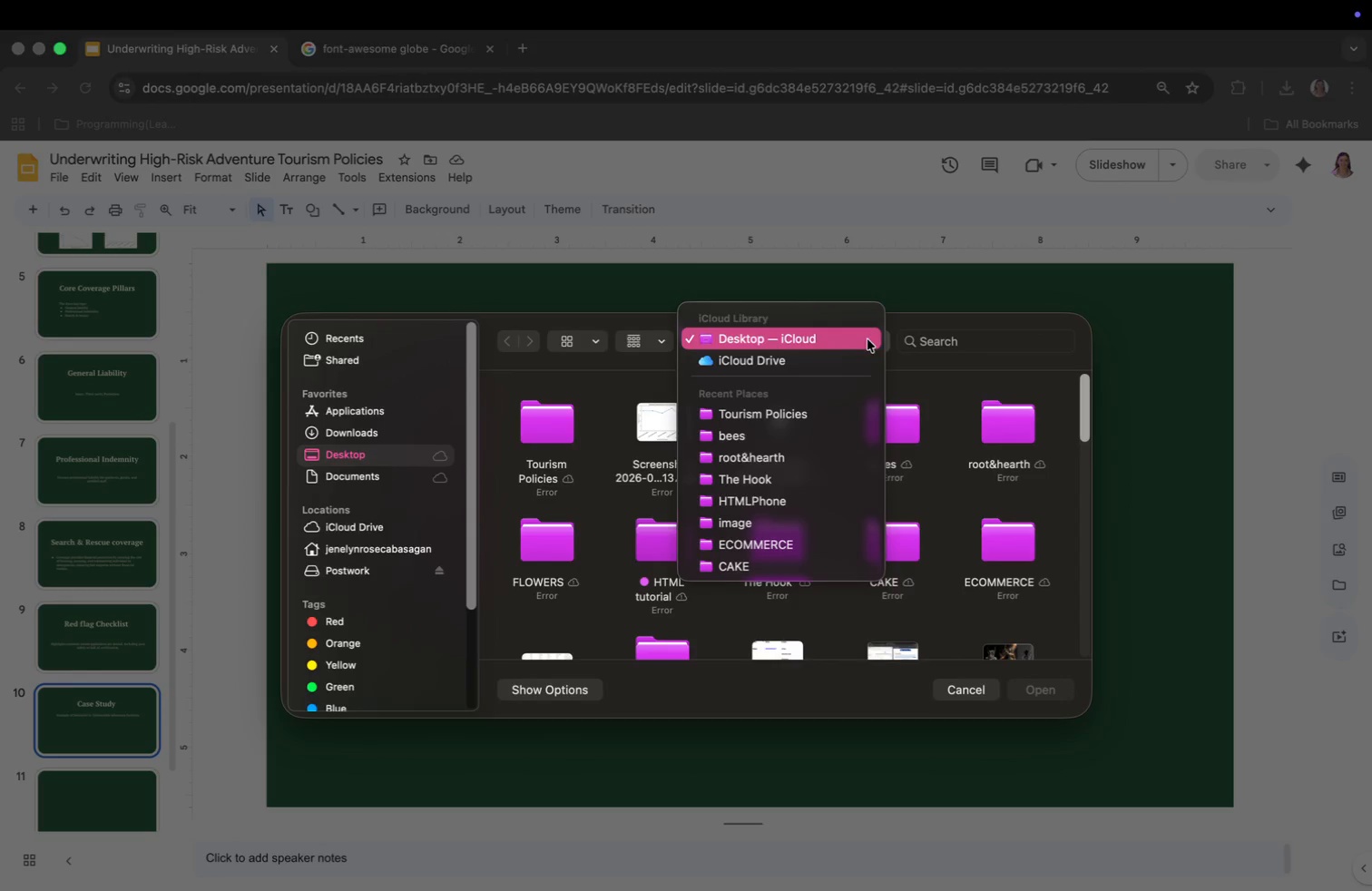 
wait(6.59)
 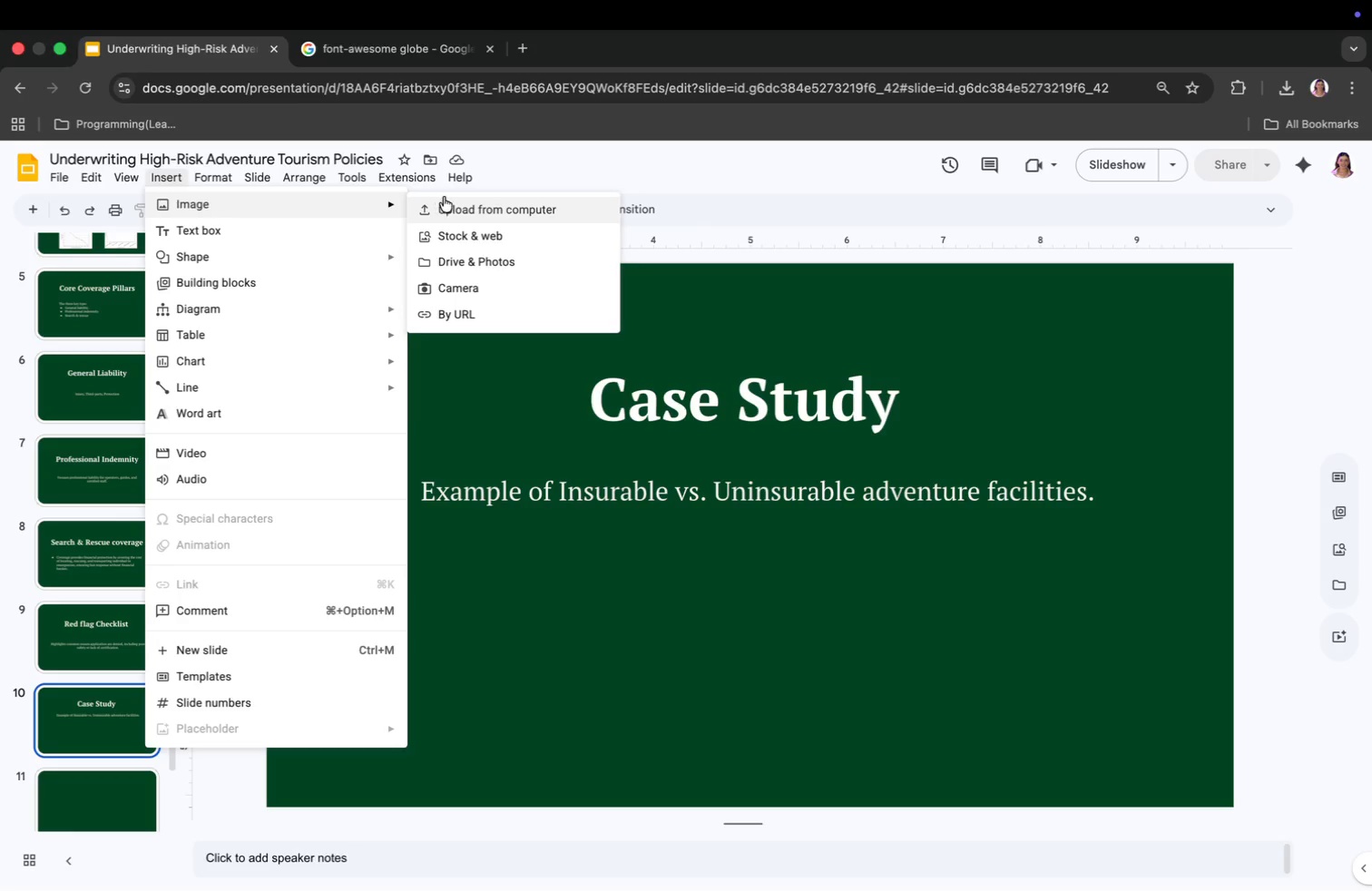 
left_click([803, 420])
 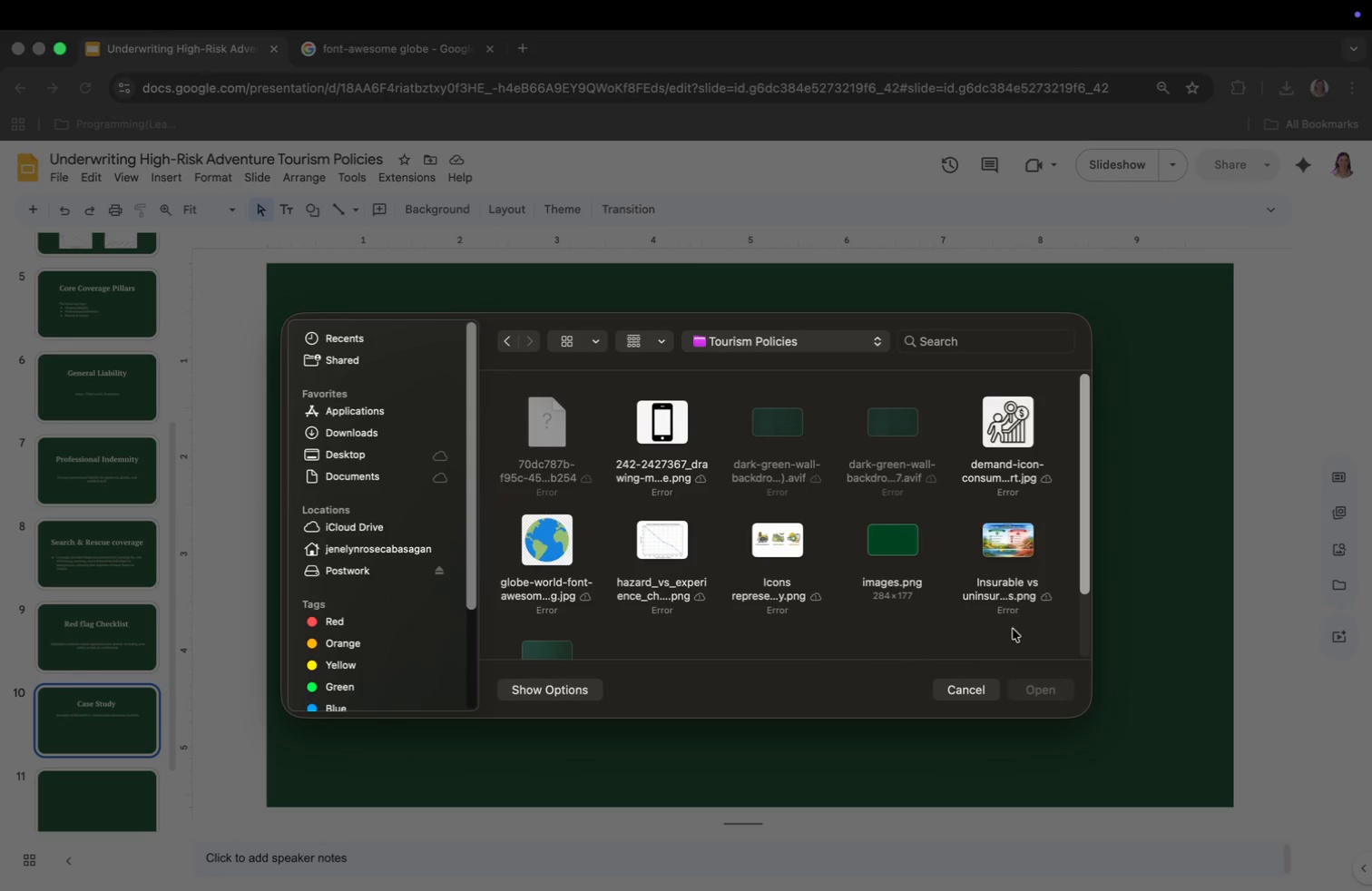 
left_click([1004, 549])
 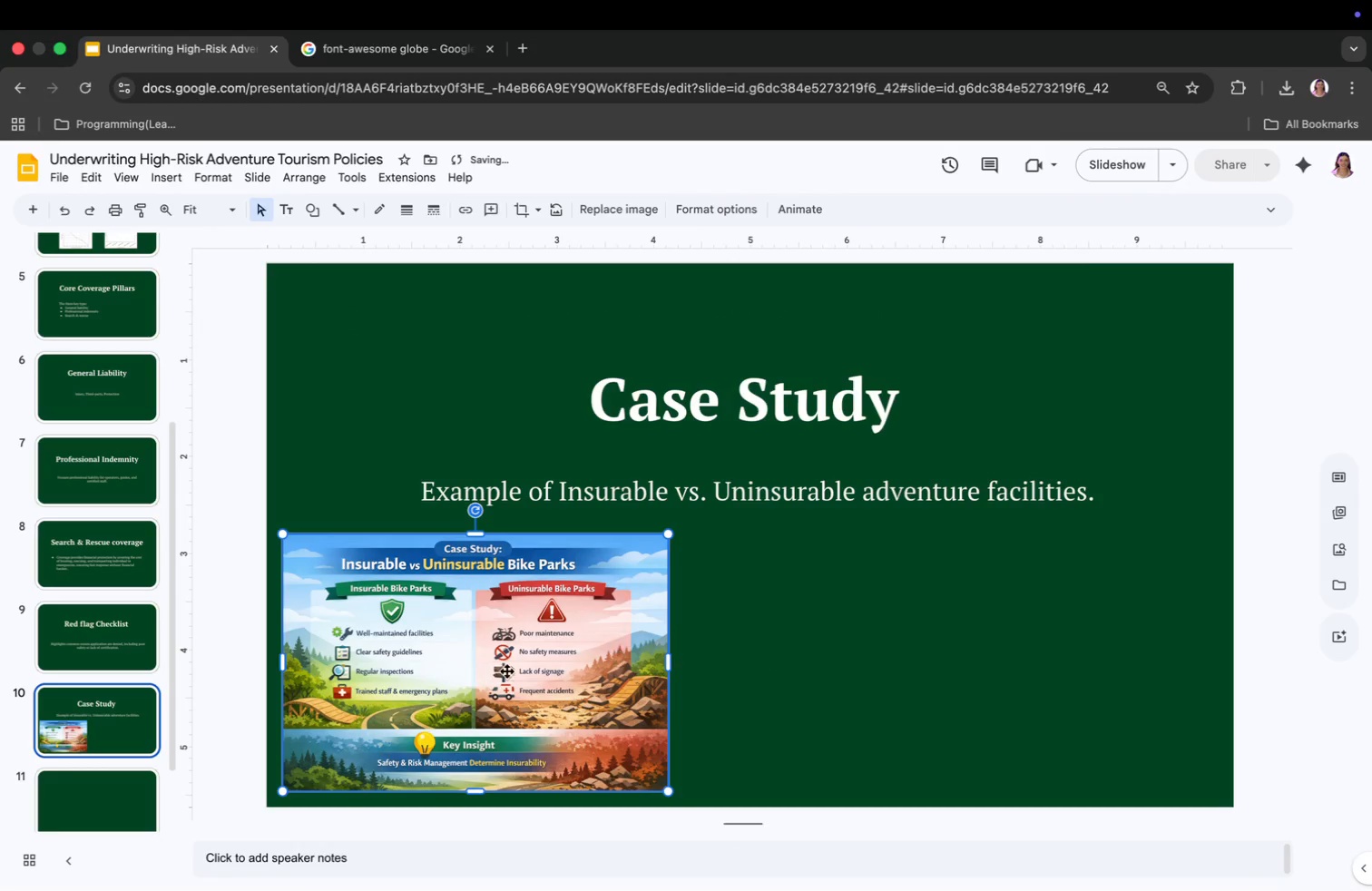 
left_click_drag(start_coordinate=[473, 673], to_coordinate=[645, 668])
 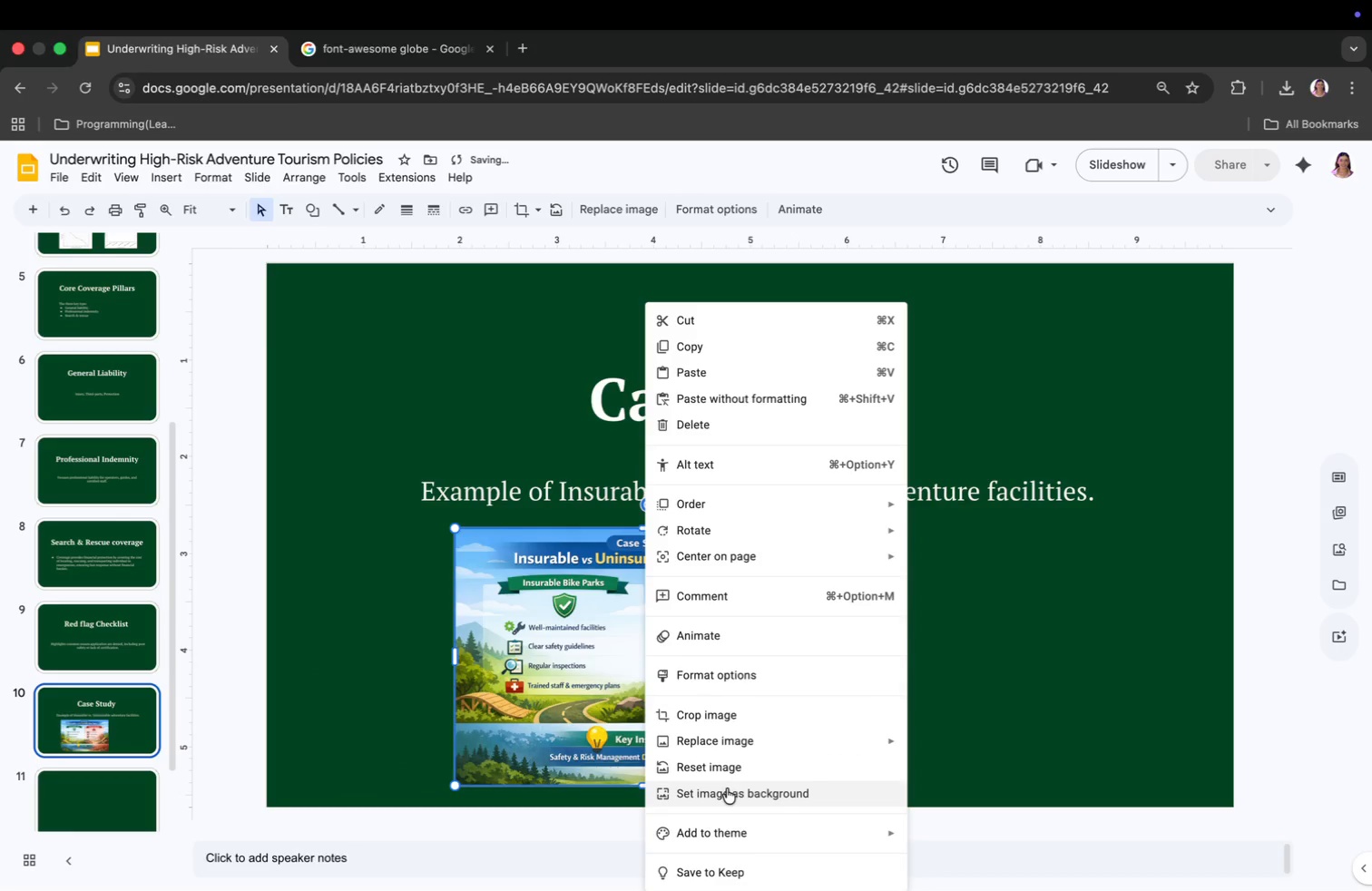 
left_click([733, 711])
 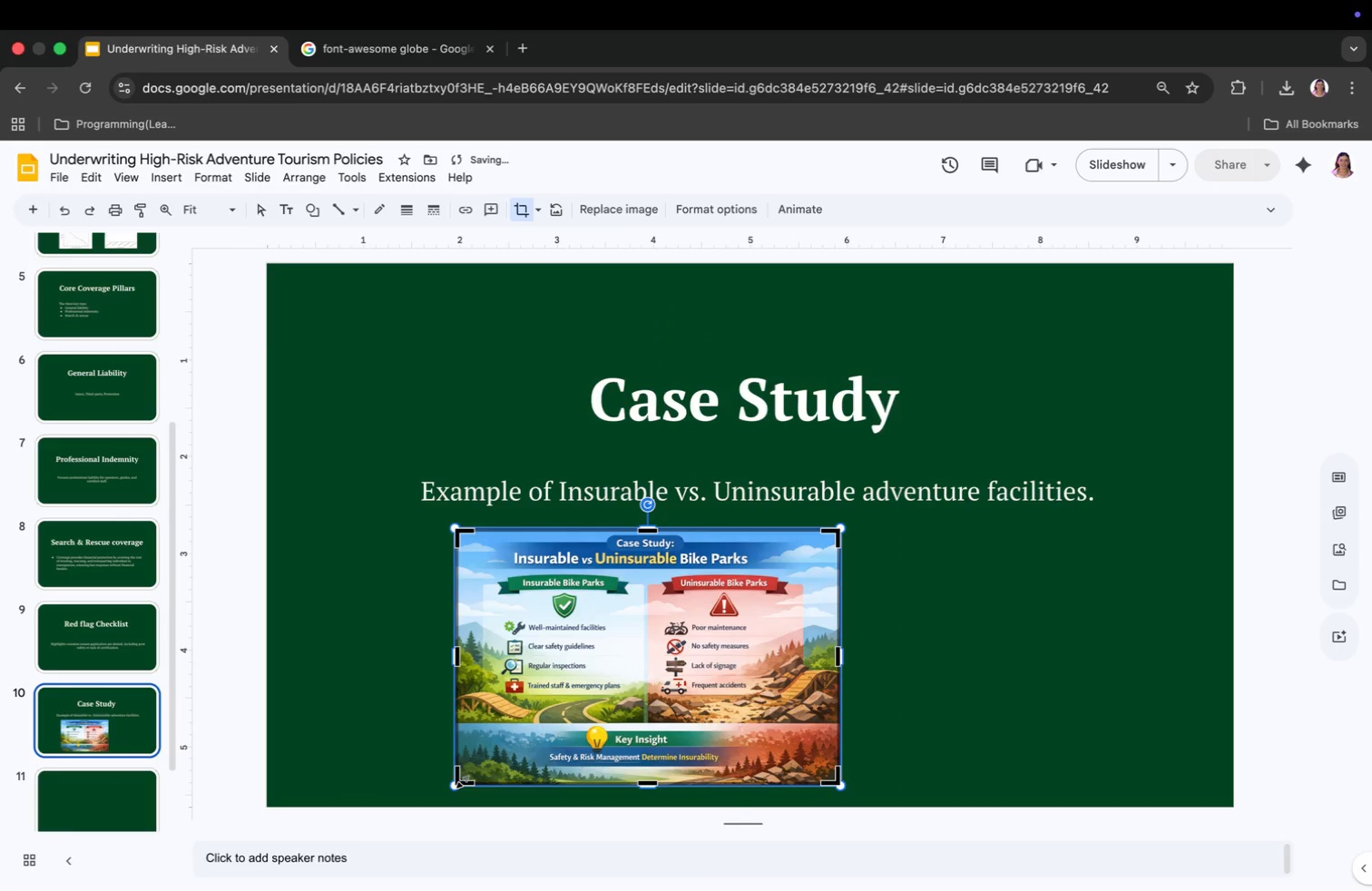 
left_click([458, 782])
 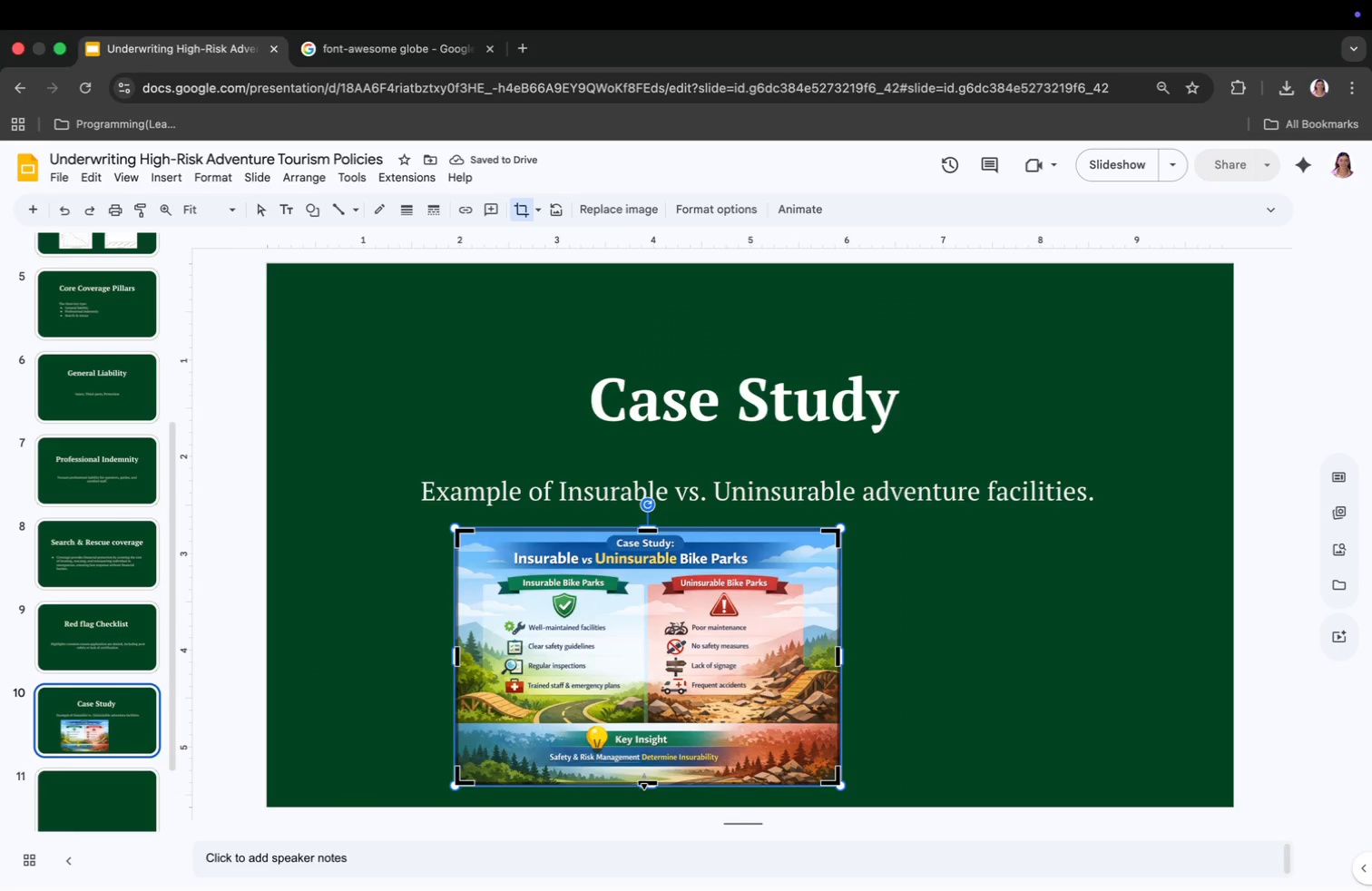 
left_click_drag(start_coordinate=[644, 781], to_coordinate=[628, 724])
 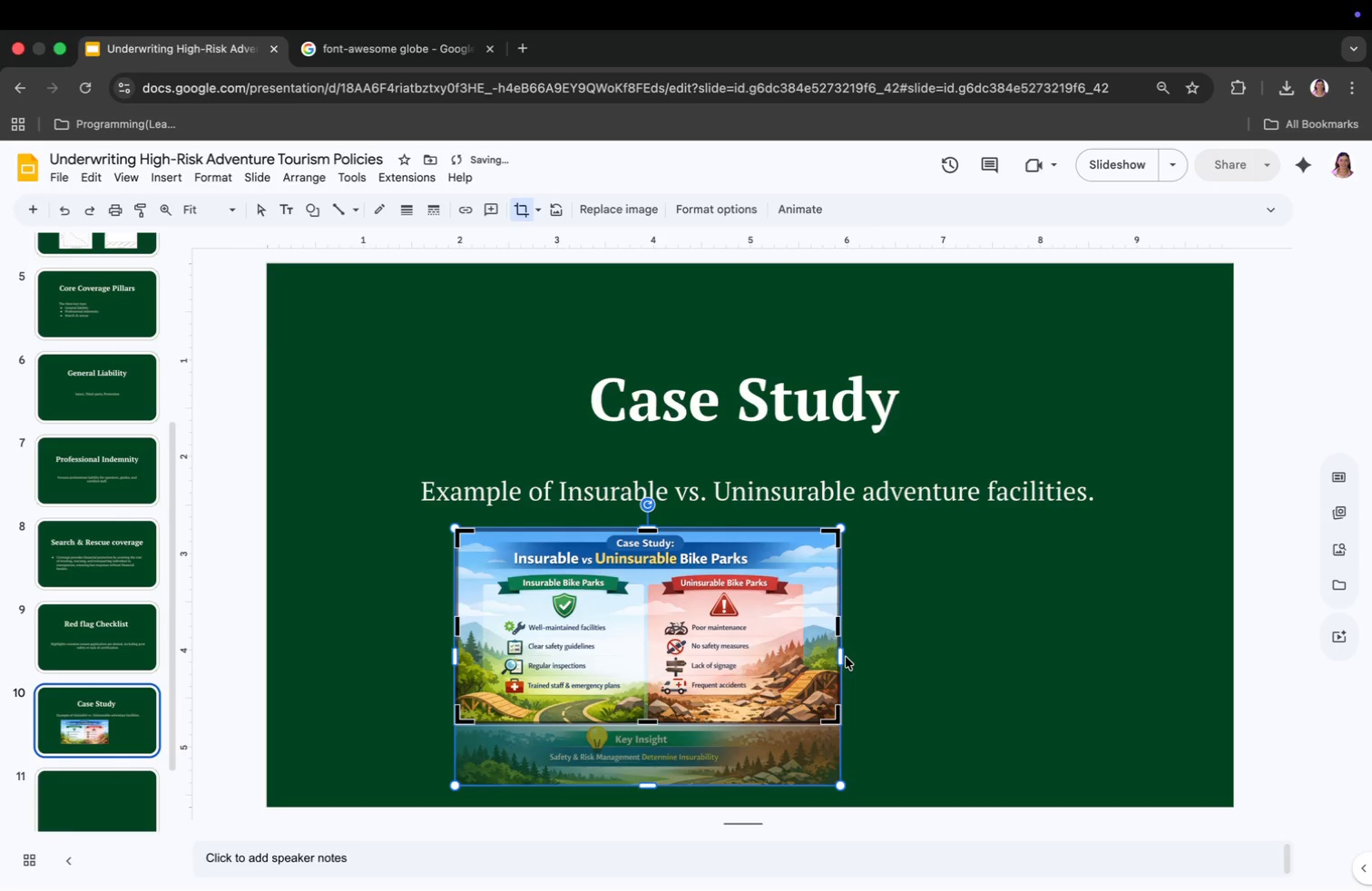 
left_click_drag(start_coordinate=[842, 656], to_coordinate=[645, 665])
 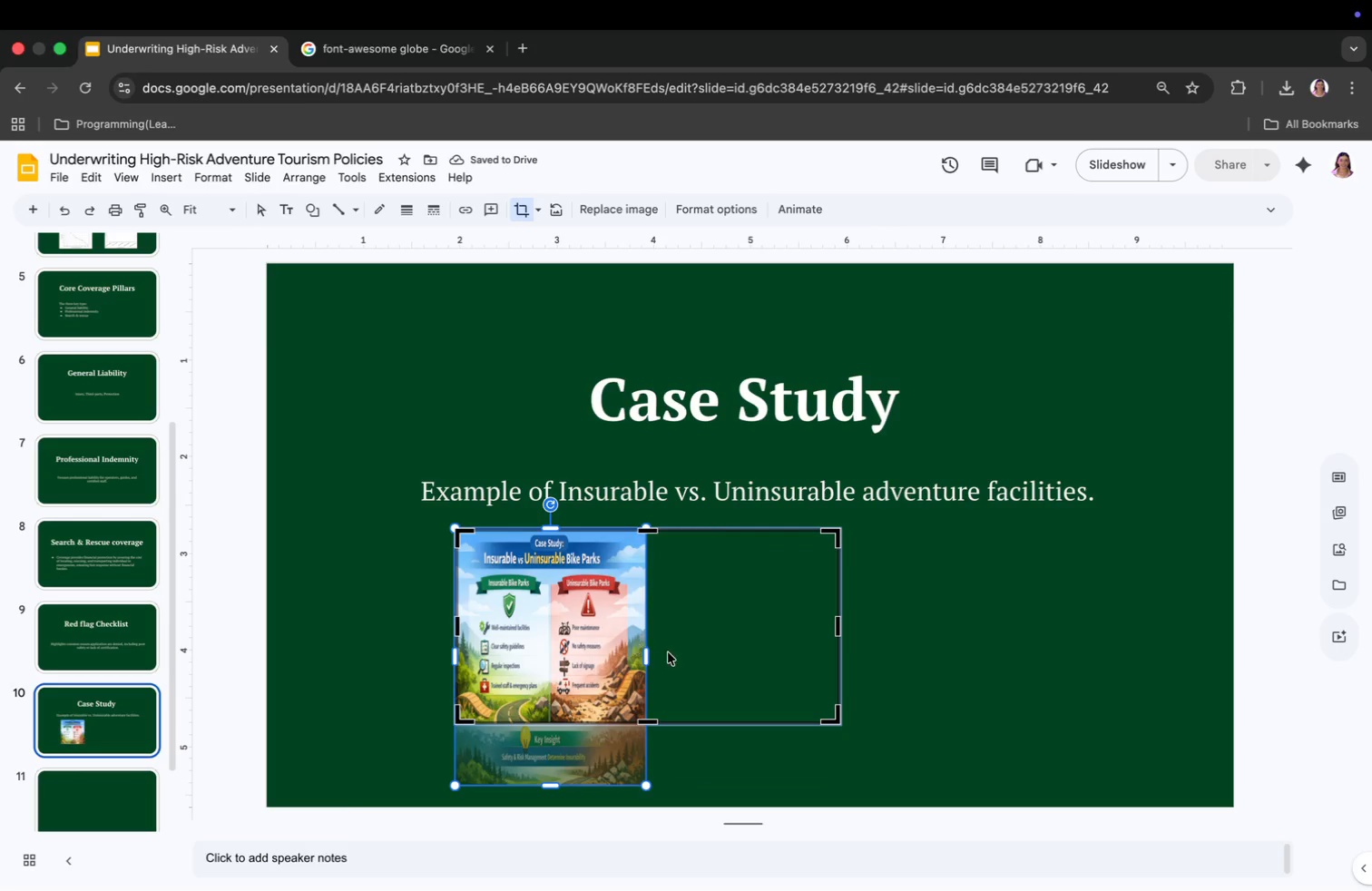 
wait(6.67)
 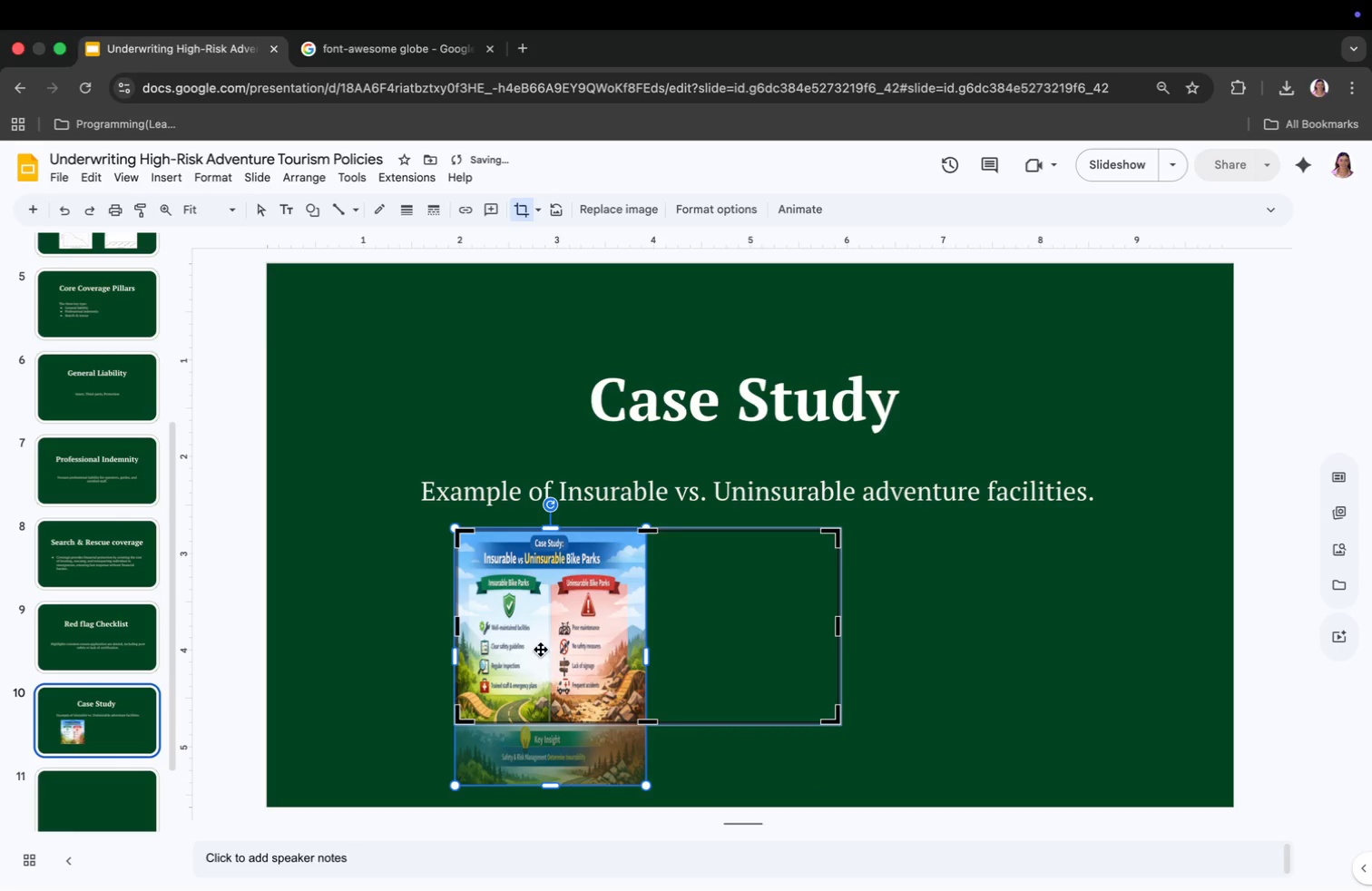 
left_click_drag(start_coordinate=[647, 653], to_coordinate=[837, 650])
 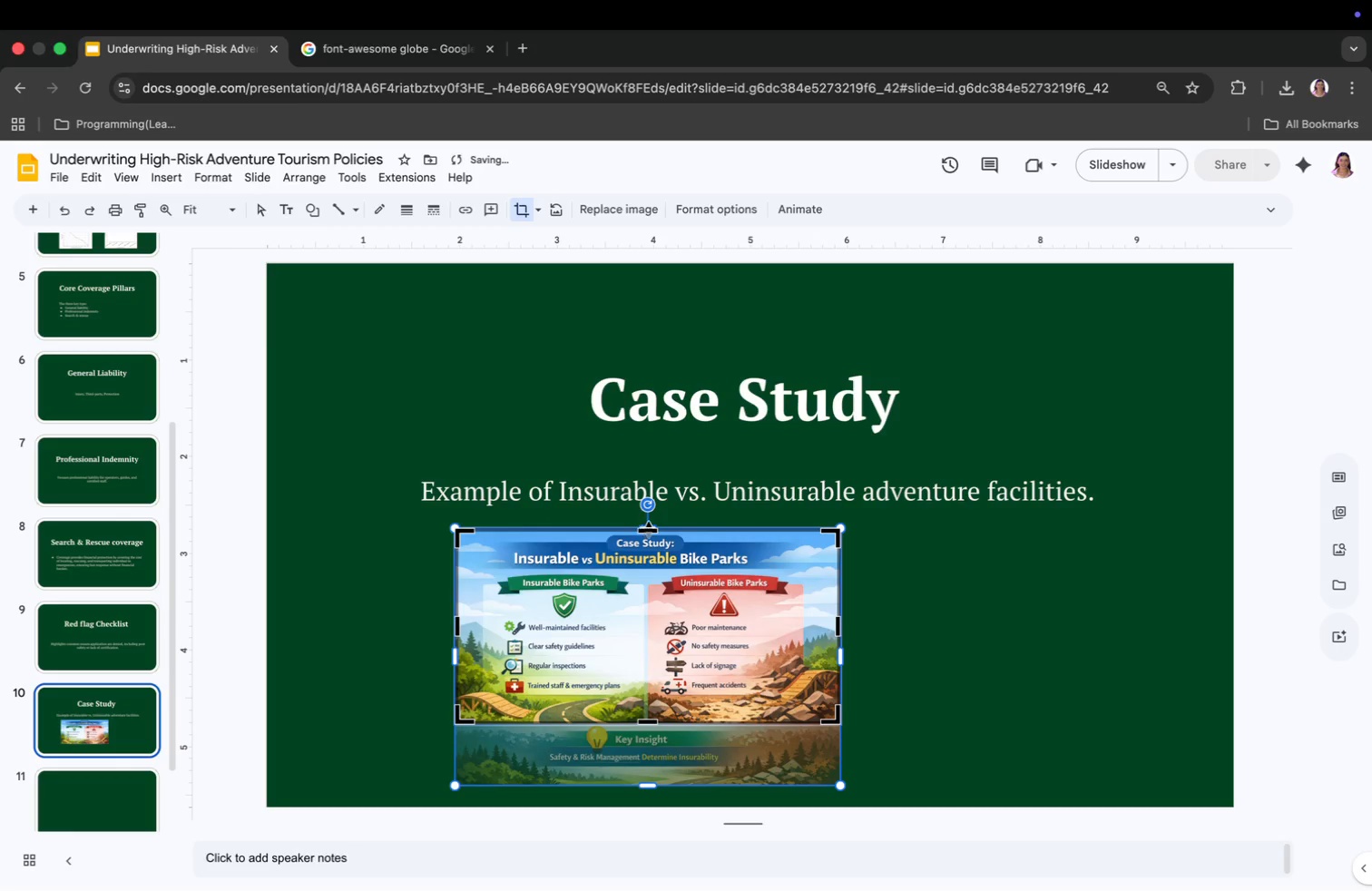 
left_click_drag(start_coordinate=[650, 529], to_coordinate=[650, 569])
 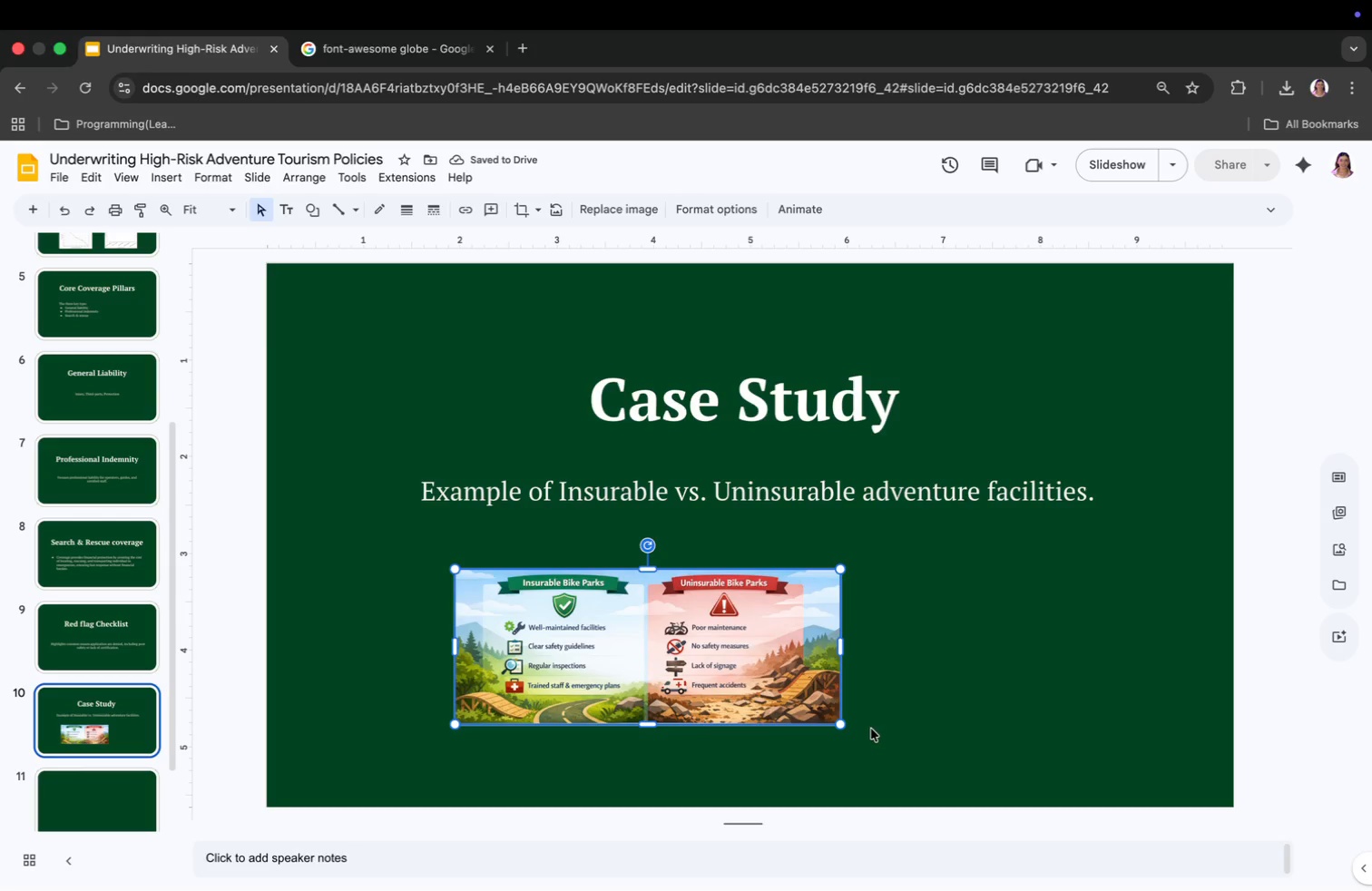 
left_click_drag(start_coordinate=[843, 722], to_coordinate=[1008, 723])
 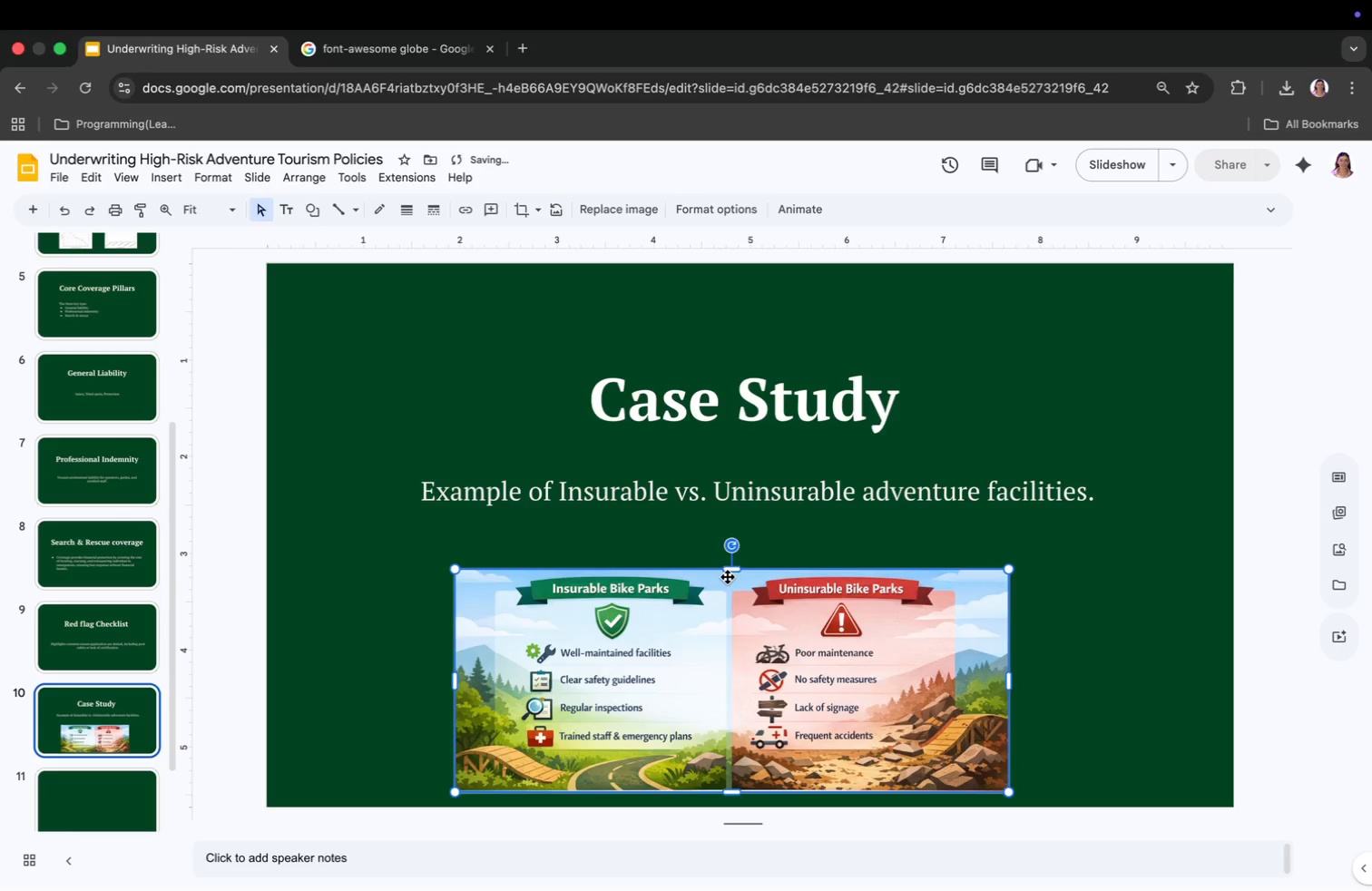 
left_click_drag(start_coordinate=[730, 572], to_coordinate=[730, 549])
 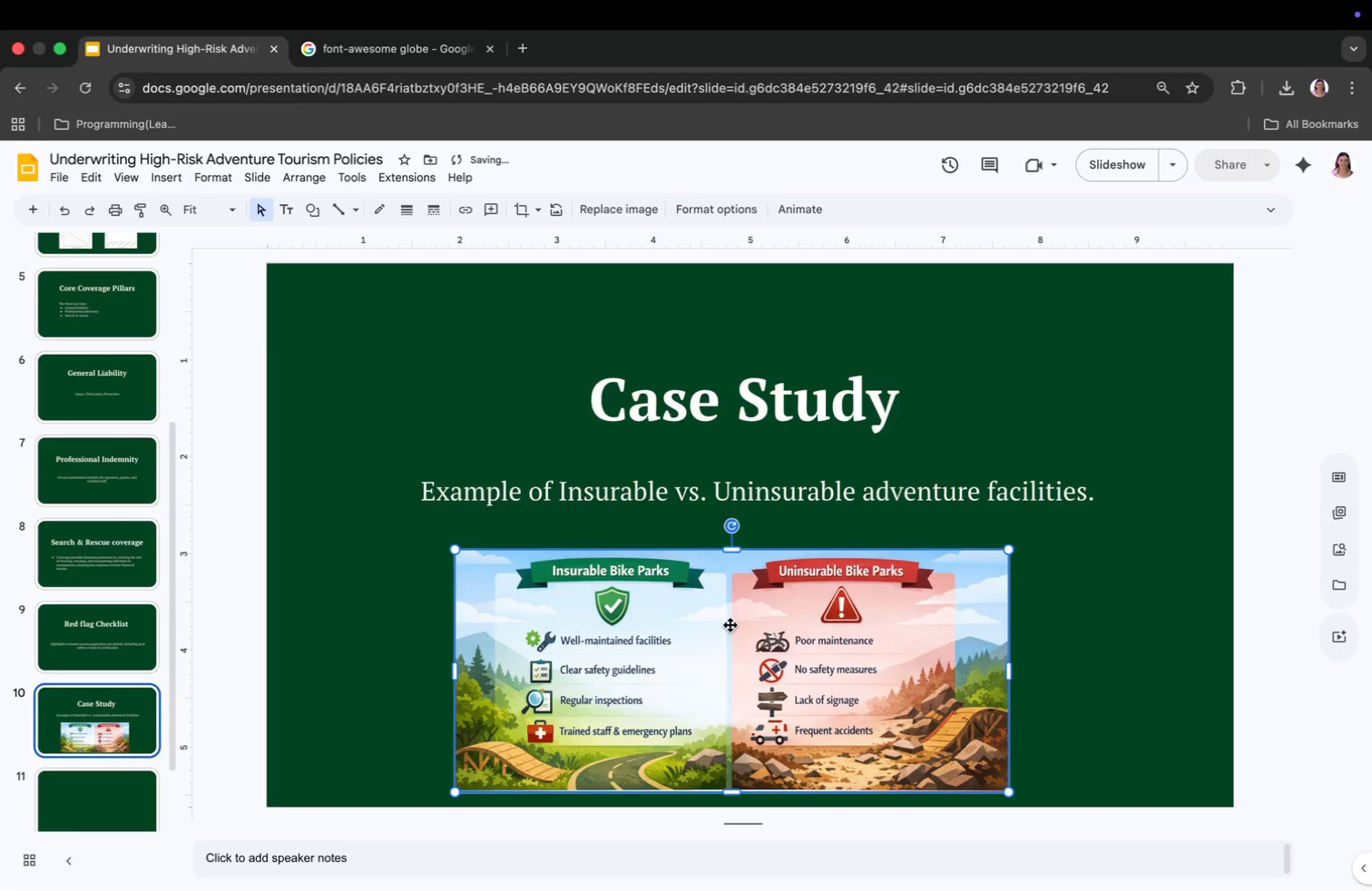 
left_click_drag(start_coordinate=[730, 625], to_coordinate=[730, 602])
 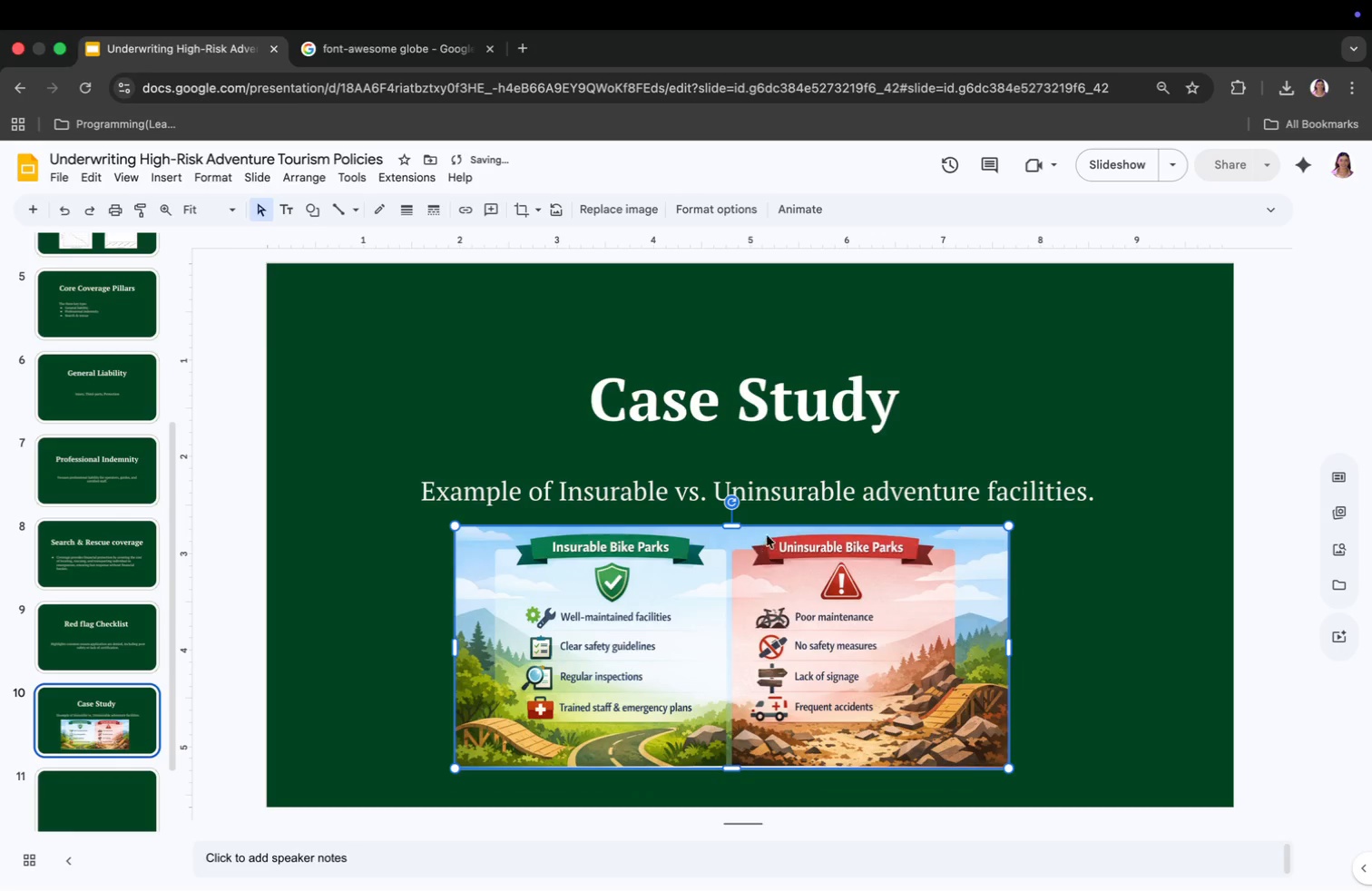 
left_click([769, 494])
 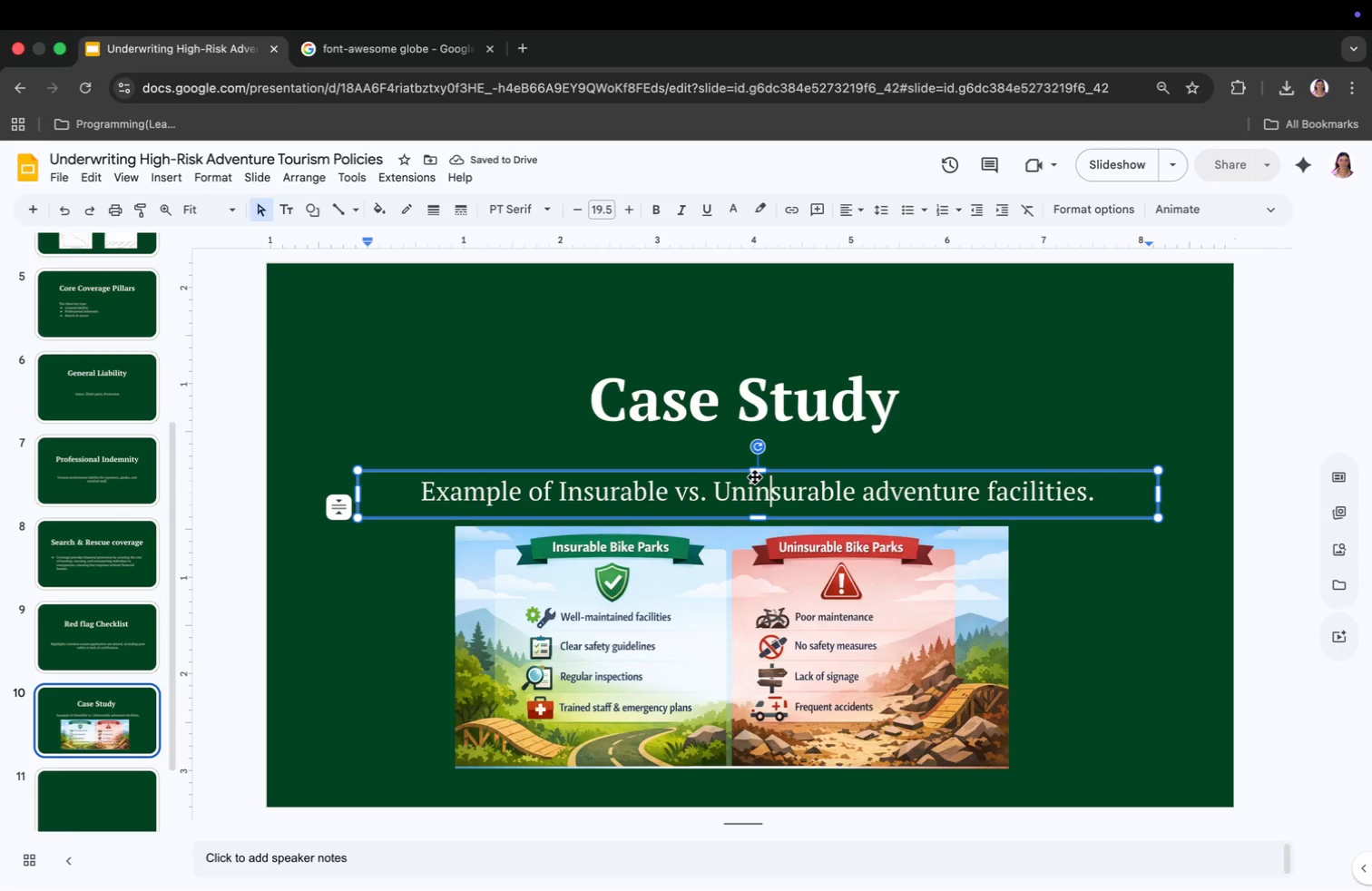 
left_click_drag(start_coordinate=[758, 475], to_coordinate=[757, 453])
 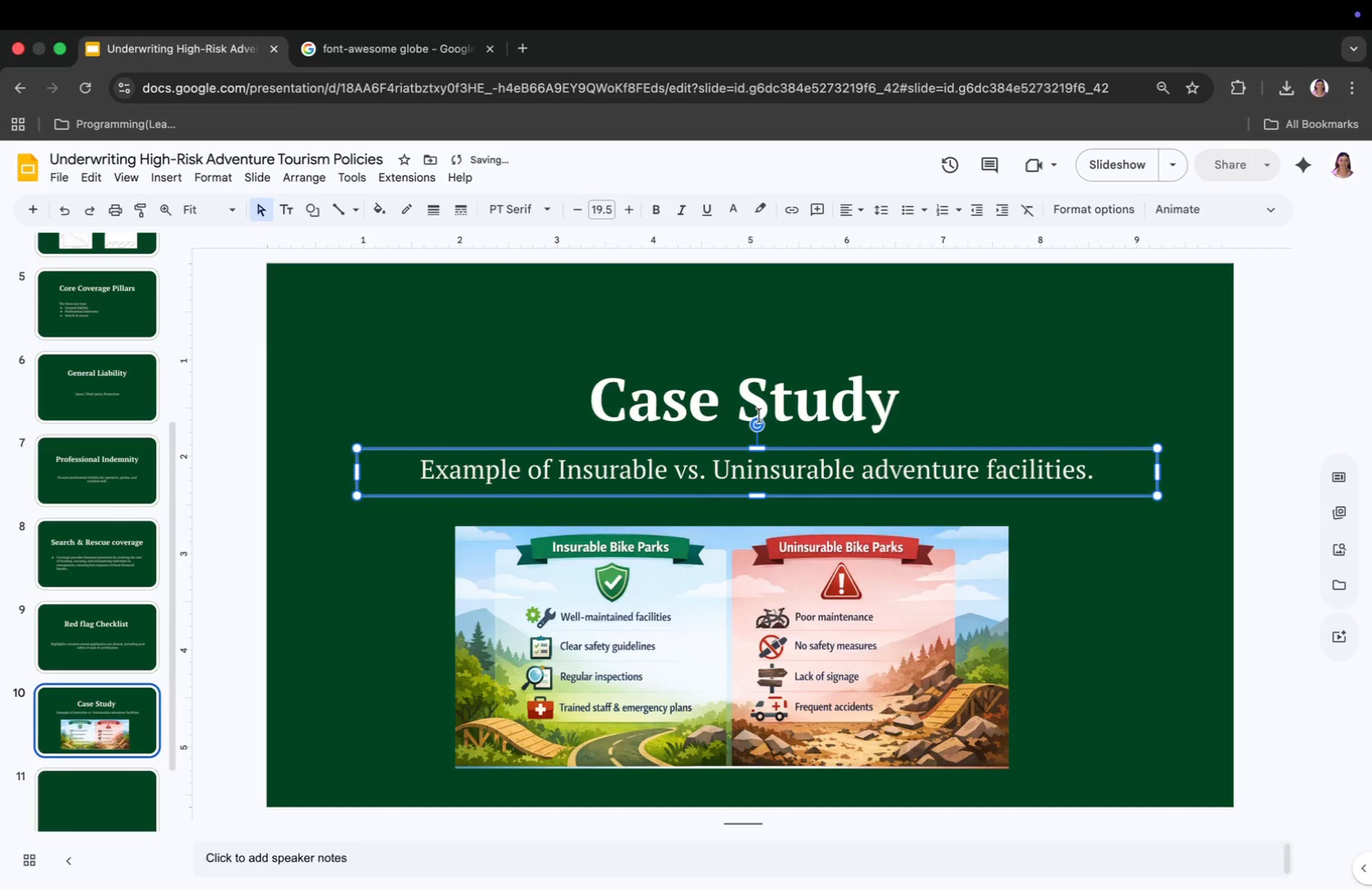 
left_click([760, 403])
 